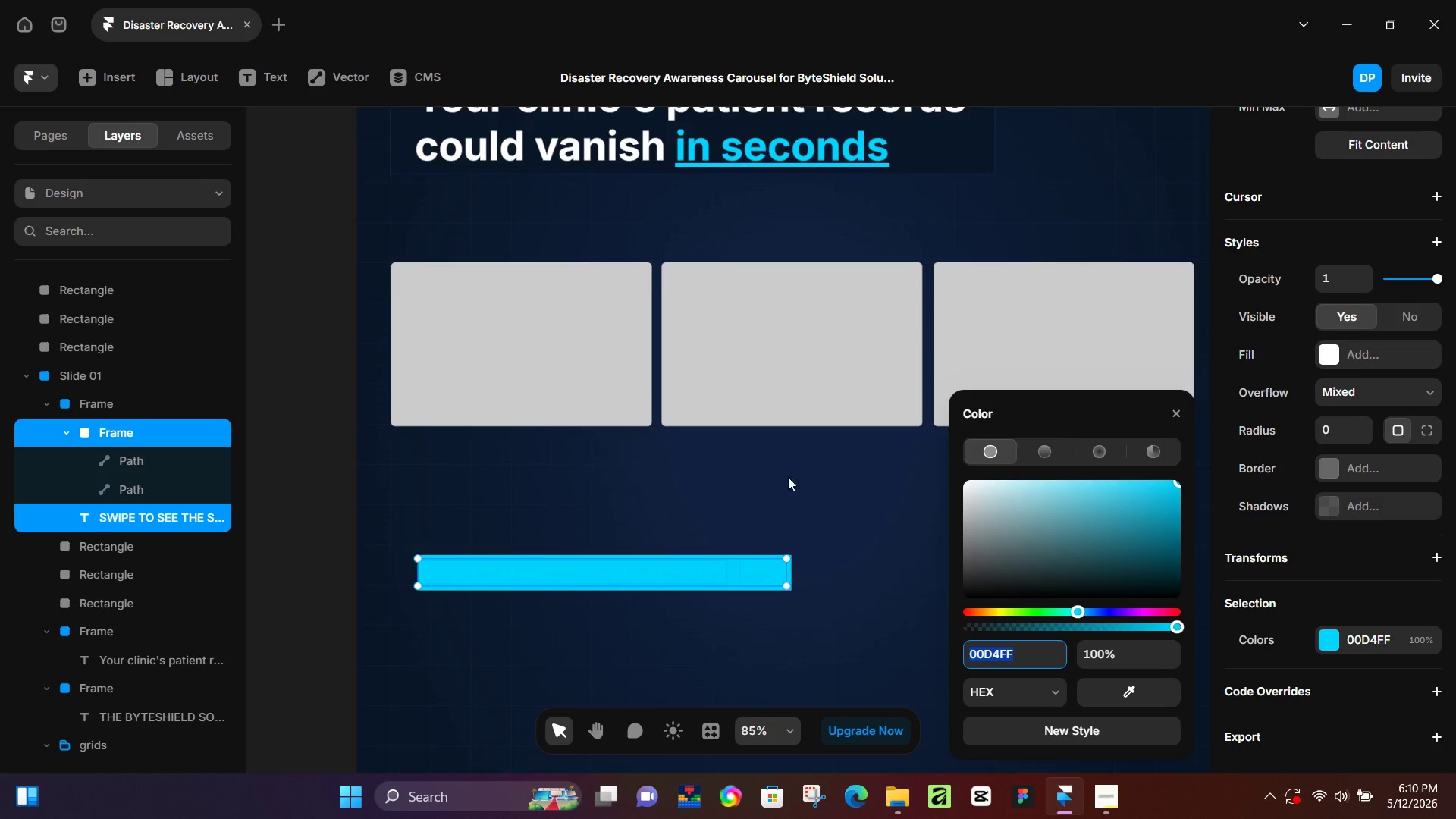 
scroll: coordinate [771, 419], scroll_direction: up, amount: 22.0
 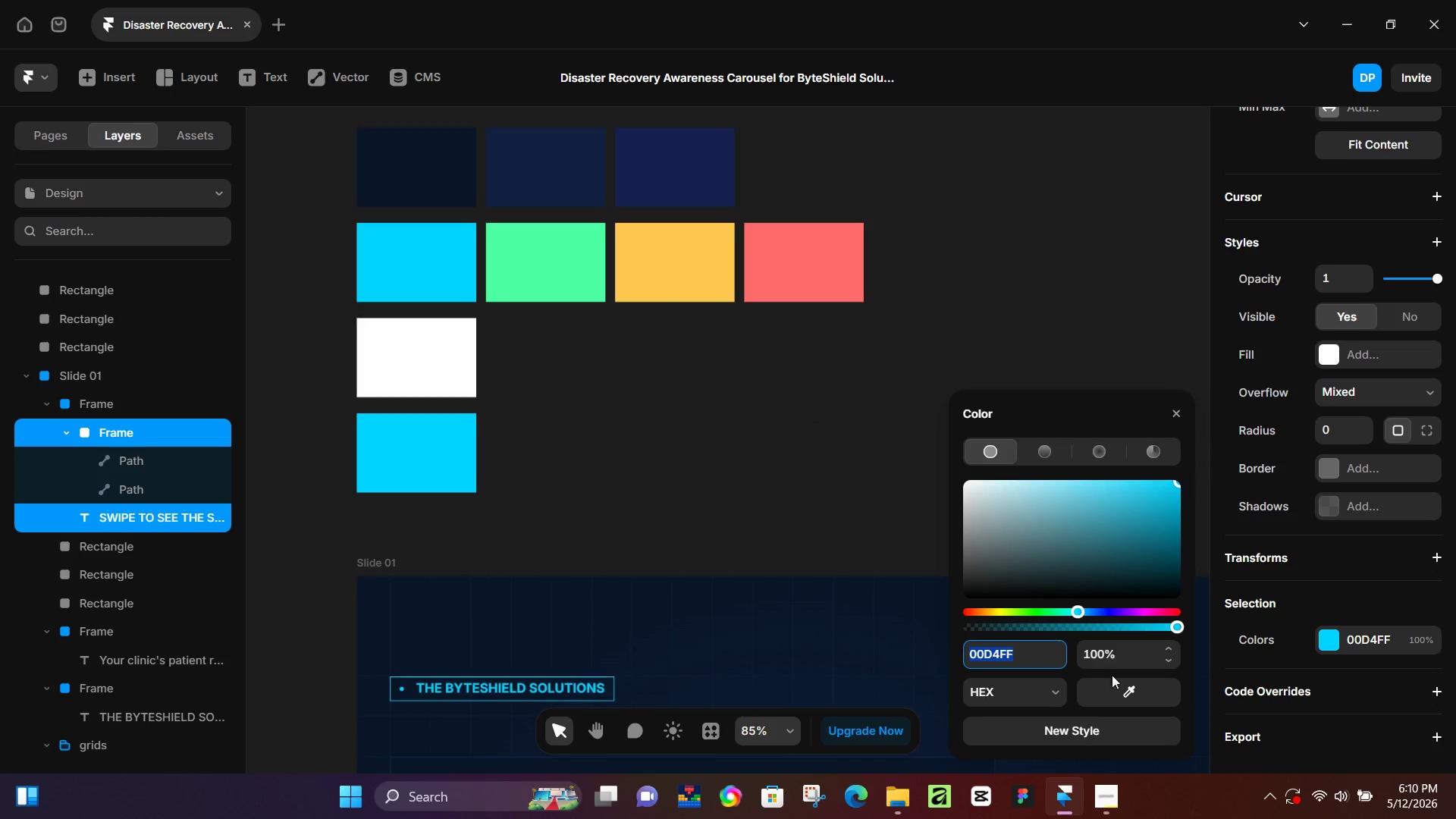 
left_click_drag(start_coordinate=[1116, 687], to_coordinate=[424, 183])
 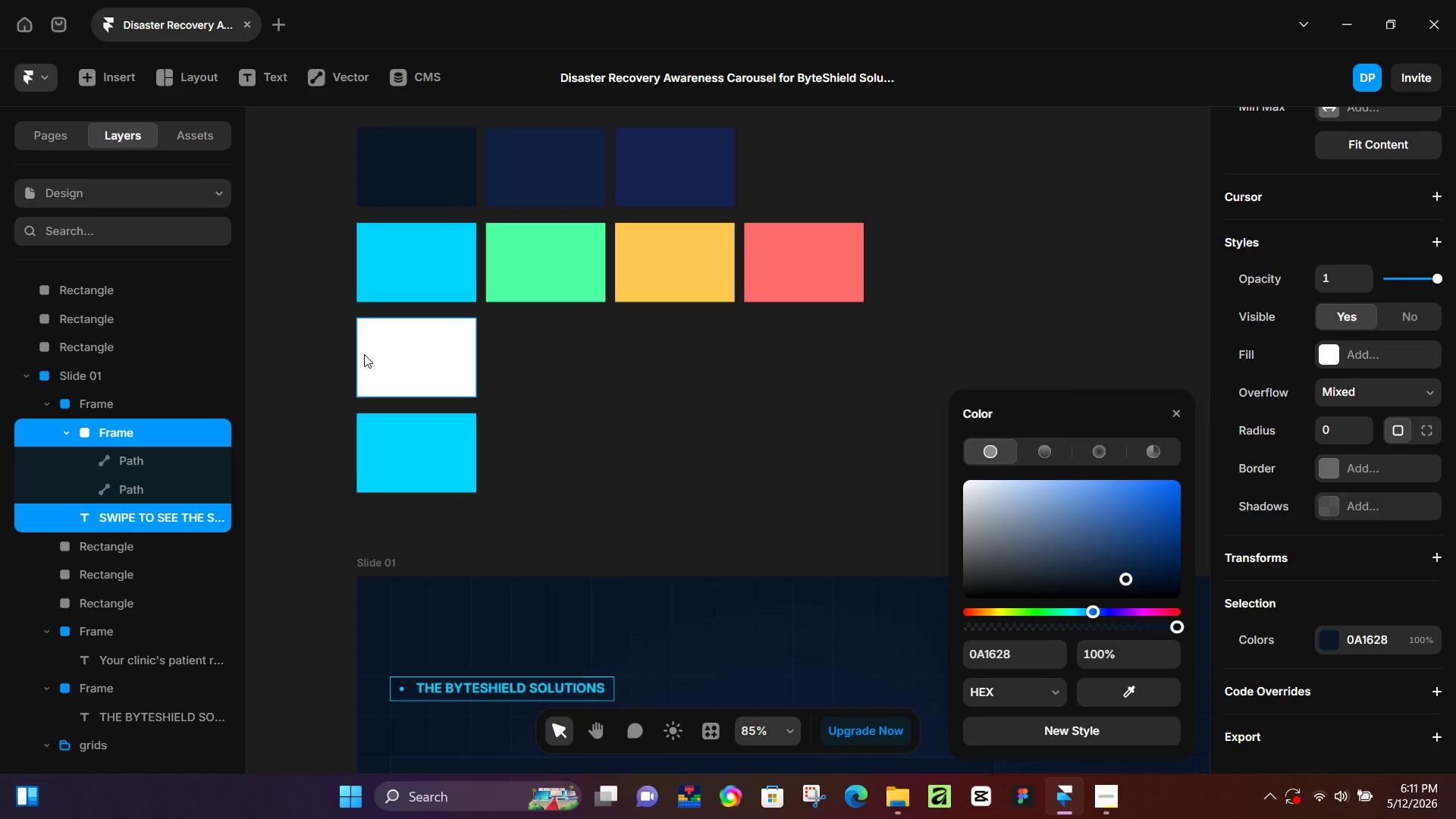 
wait(26.23)
 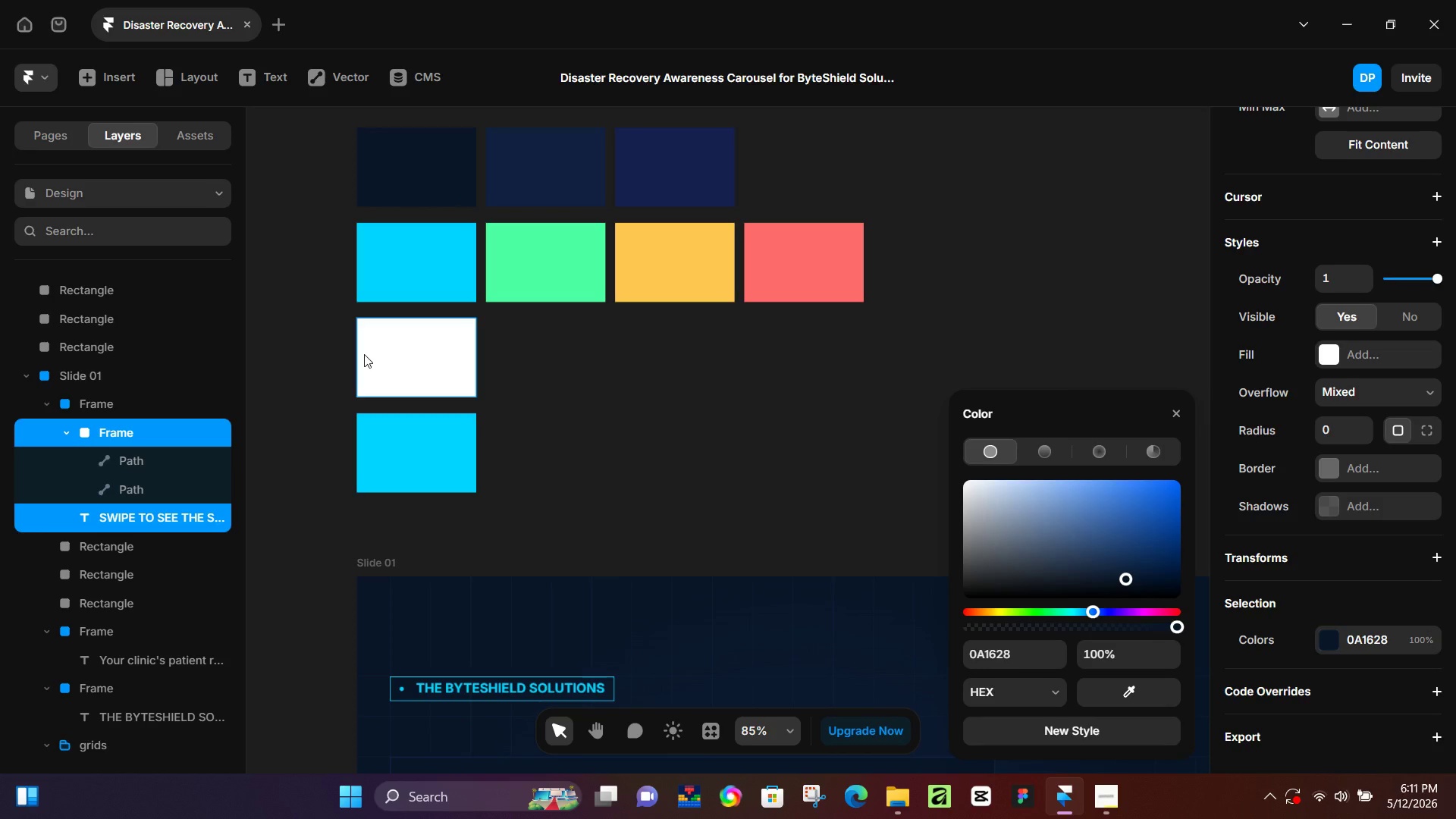 
scroll: coordinate [659, 514], scroll_direction: down, amount: 24.0
 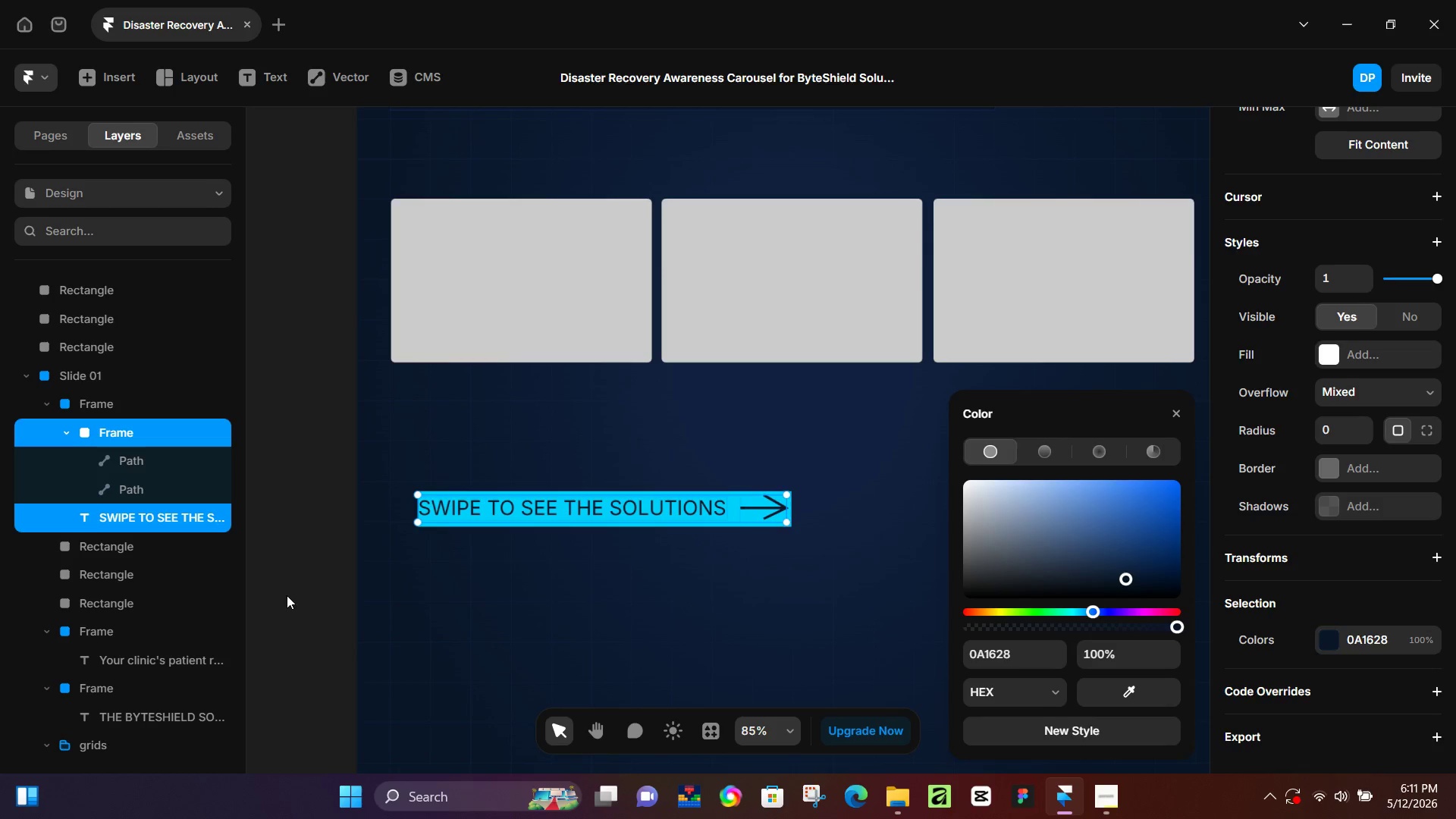 
left_click([126, 406])
 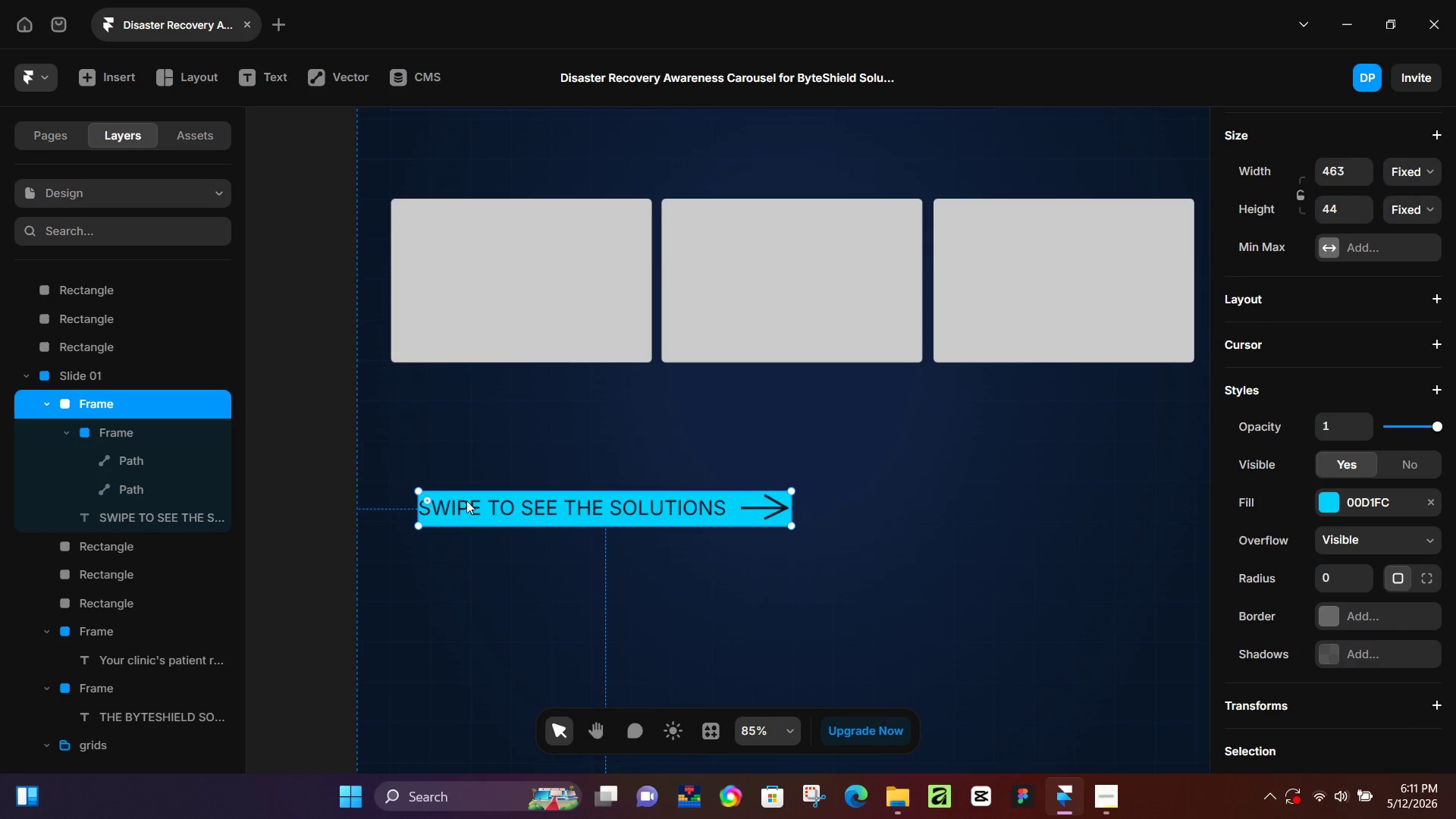 
left_click_drag(start_coordinate=[416, 507], to_coordinate=[401, 507])
 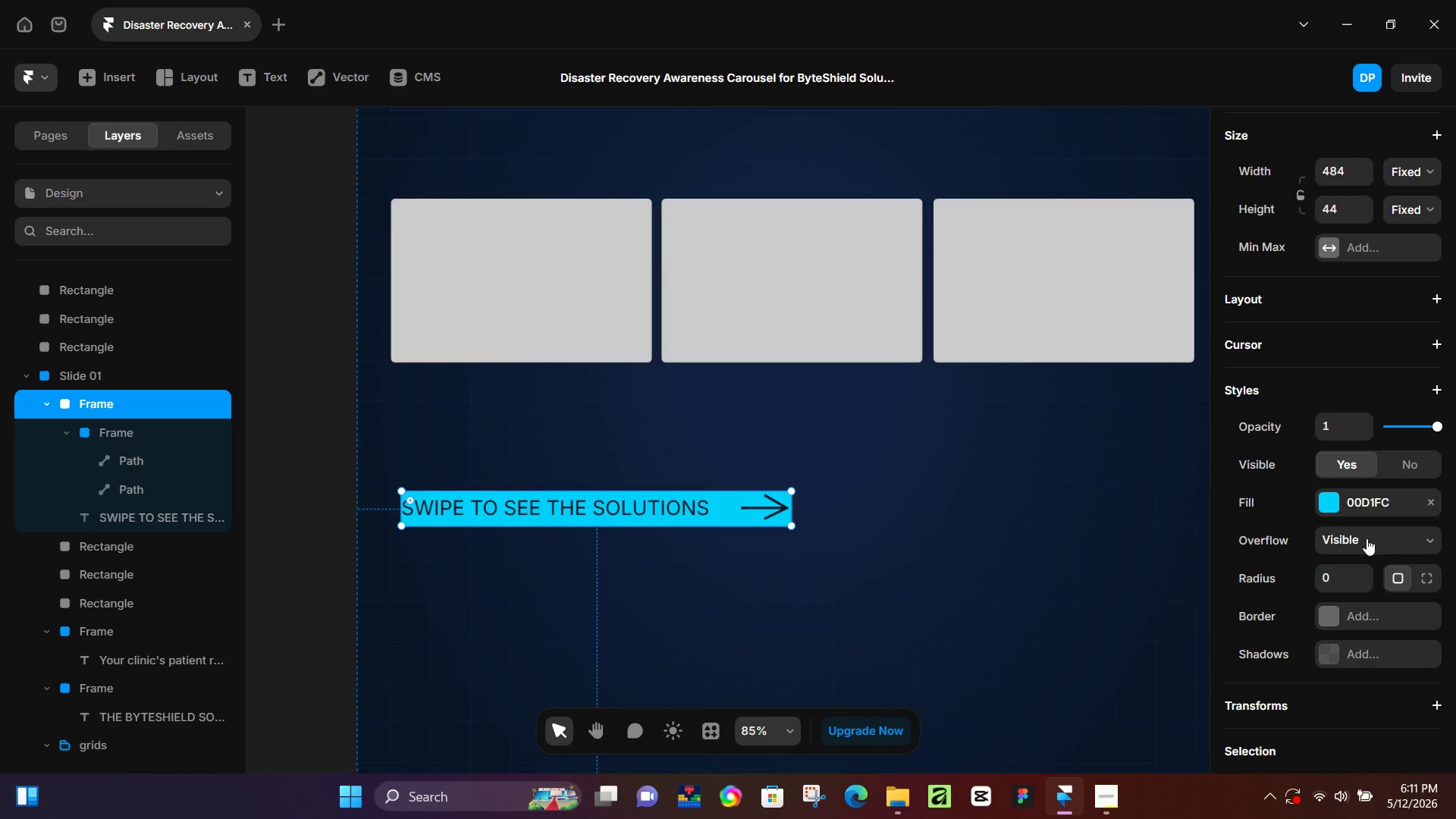 
scroll: coordinate [1367, 538], scroll_direction: up, amount: 3.0
 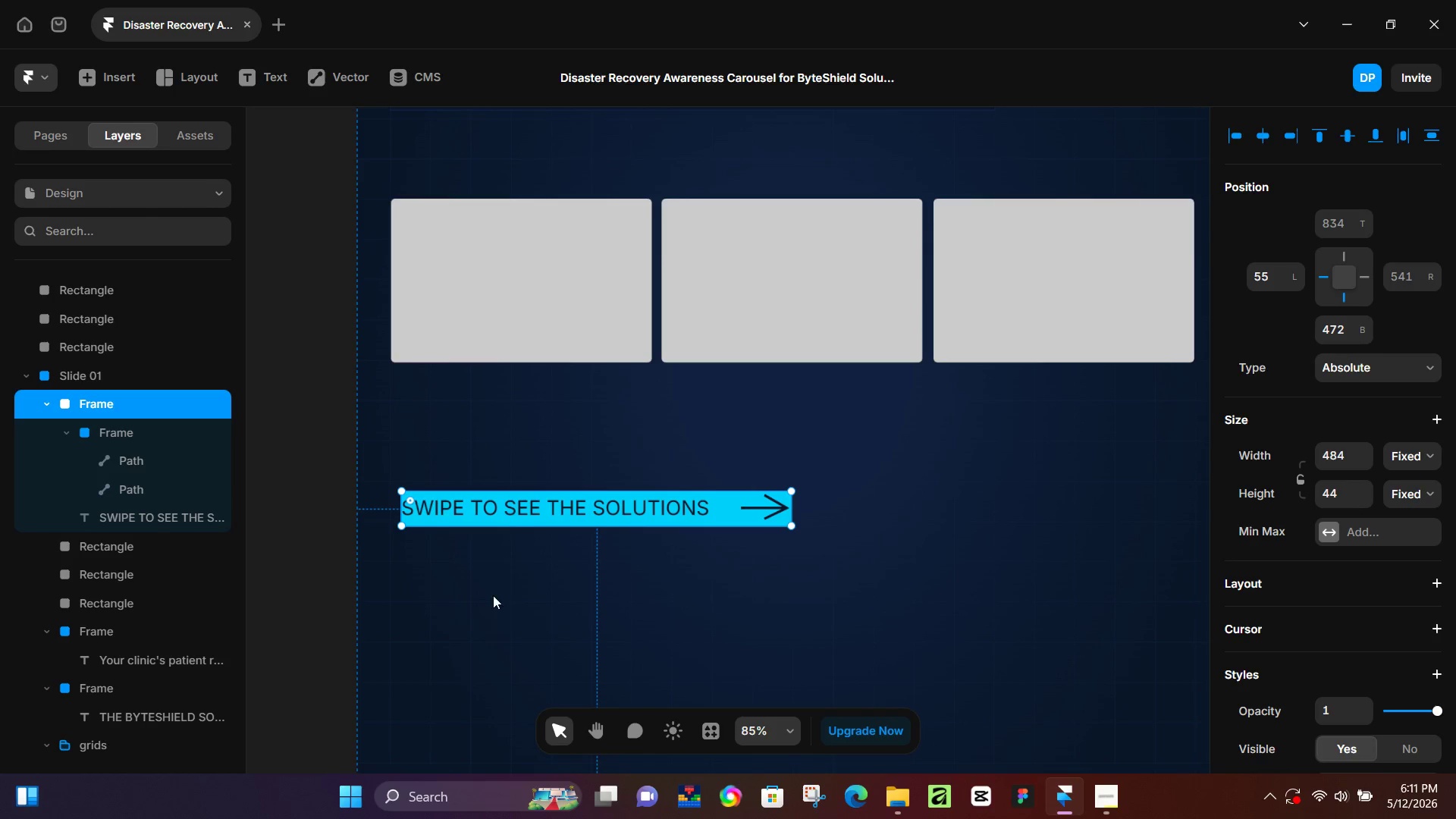 
left_click([605, 504])
 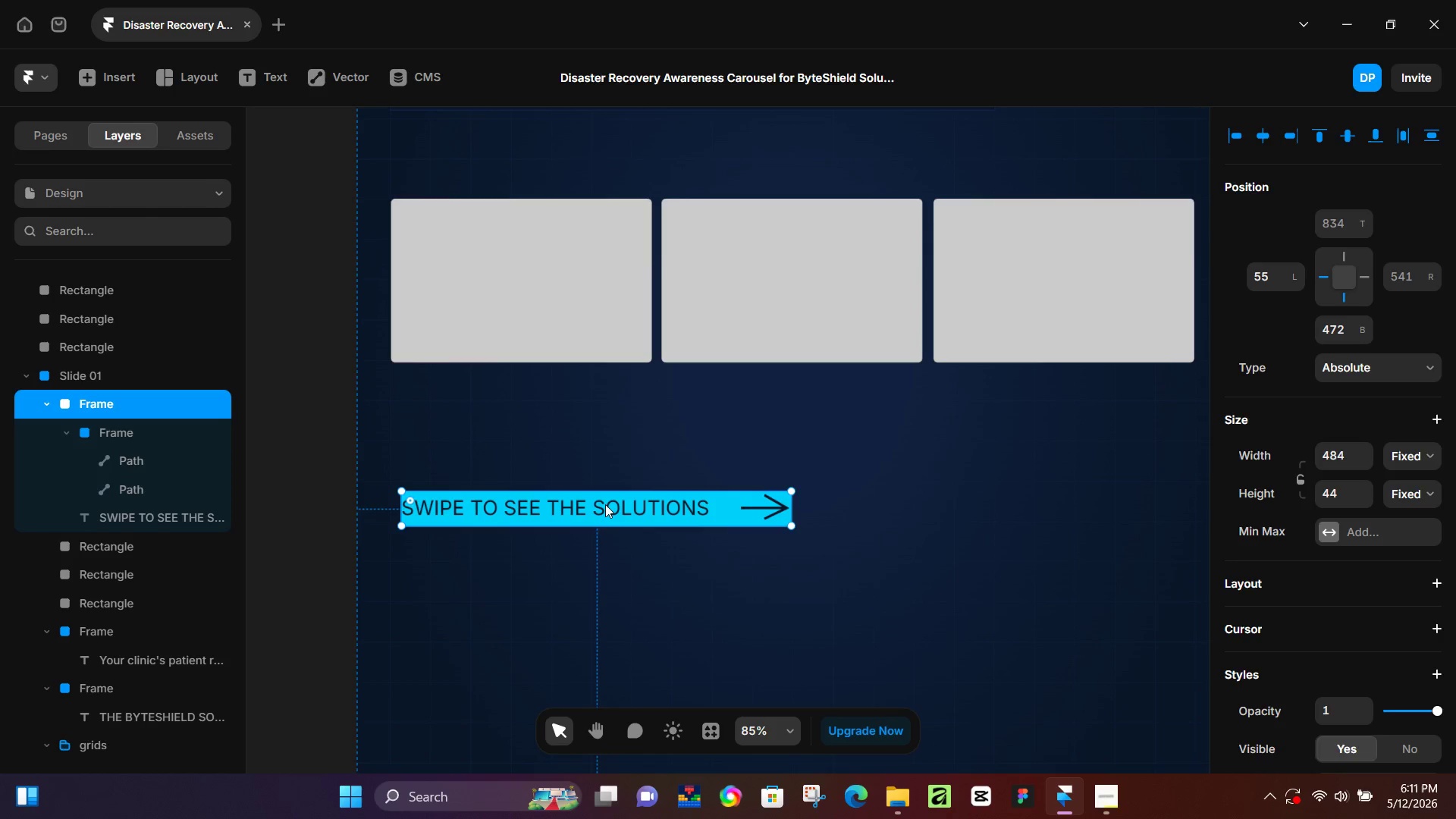 
double_click([605, 504])
 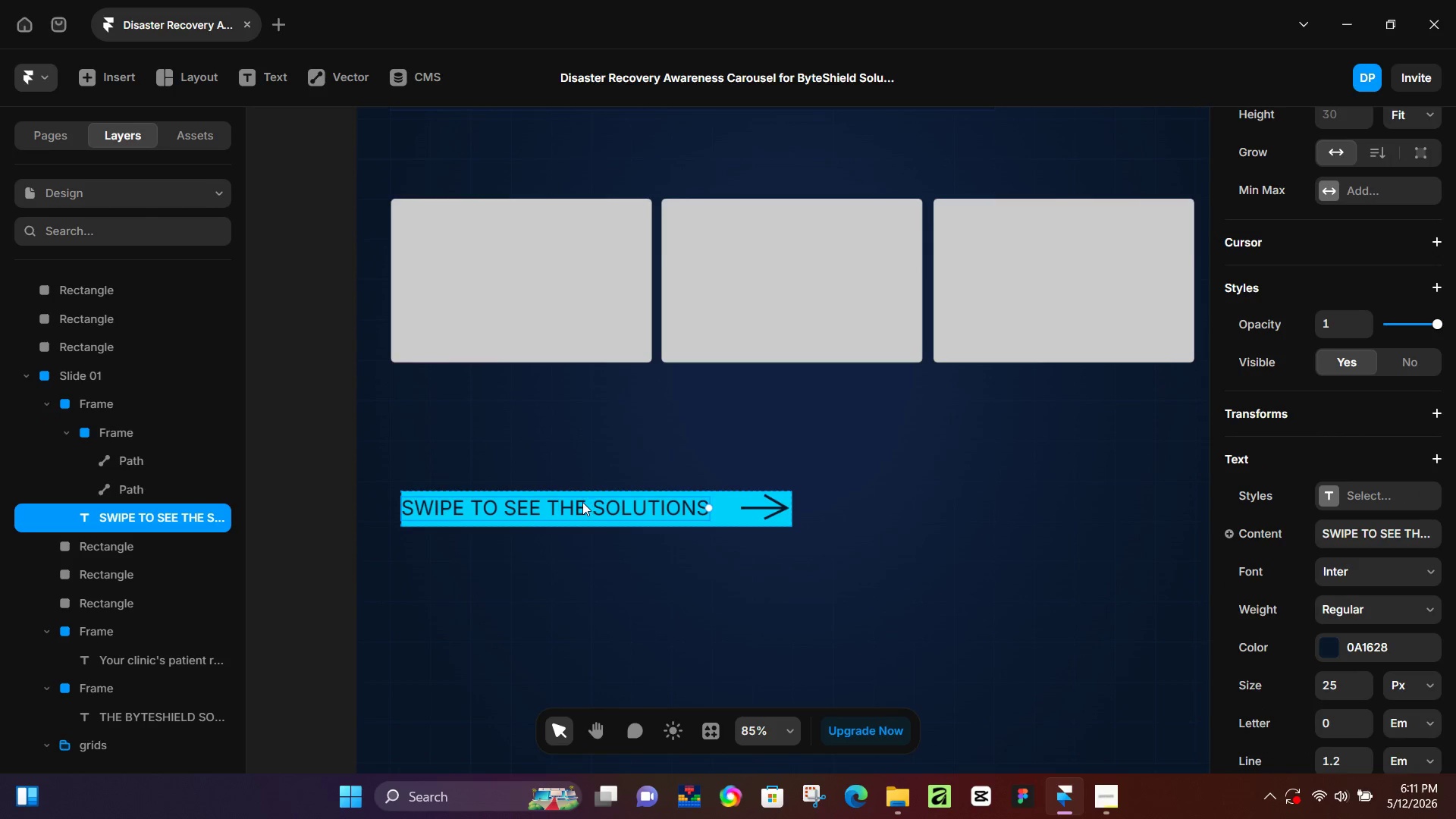 
left_click_drag(start_coordinate=[582, 502], to_coordinate=[598, 503])
 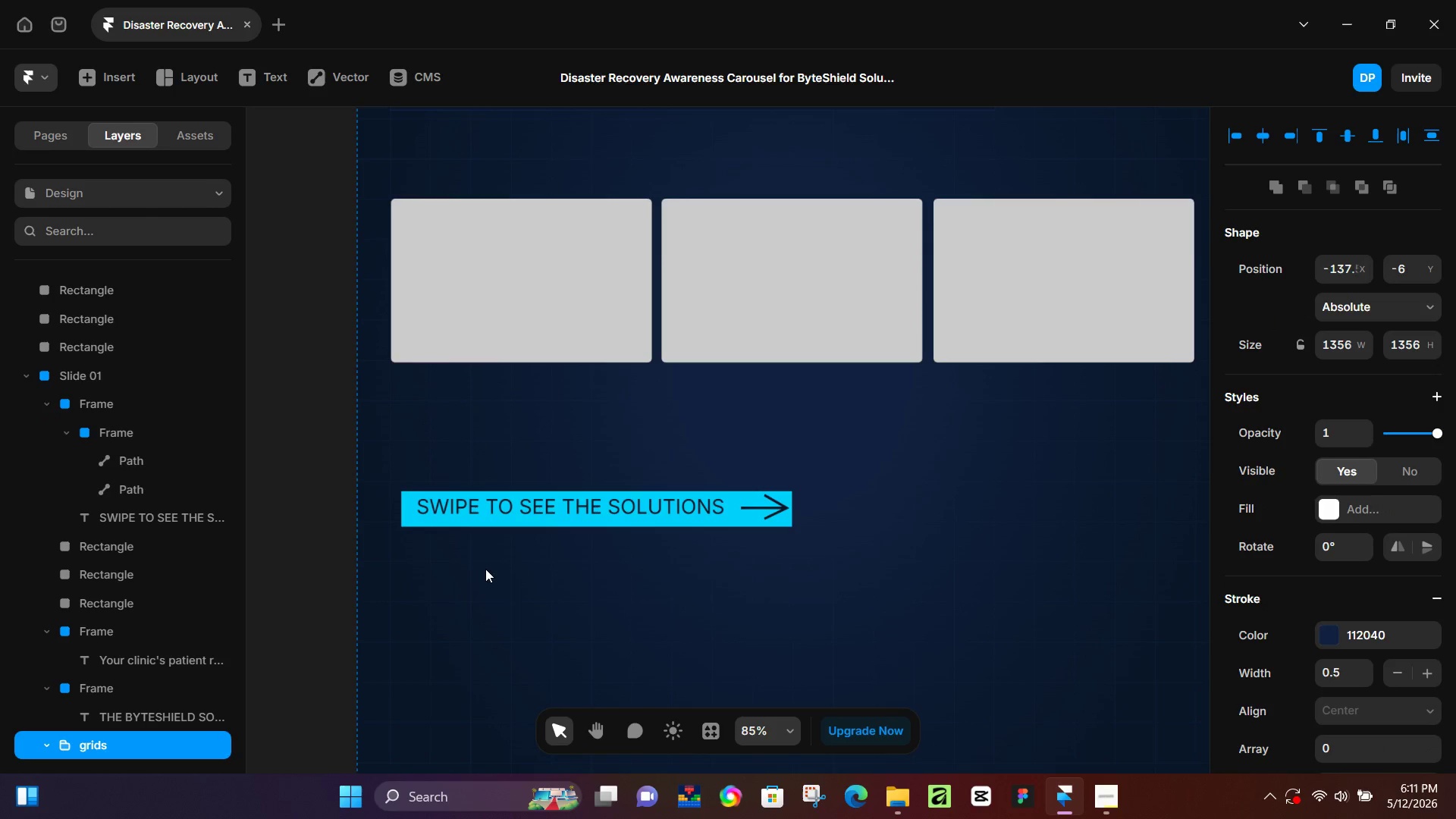 
left_click([485, 569])
 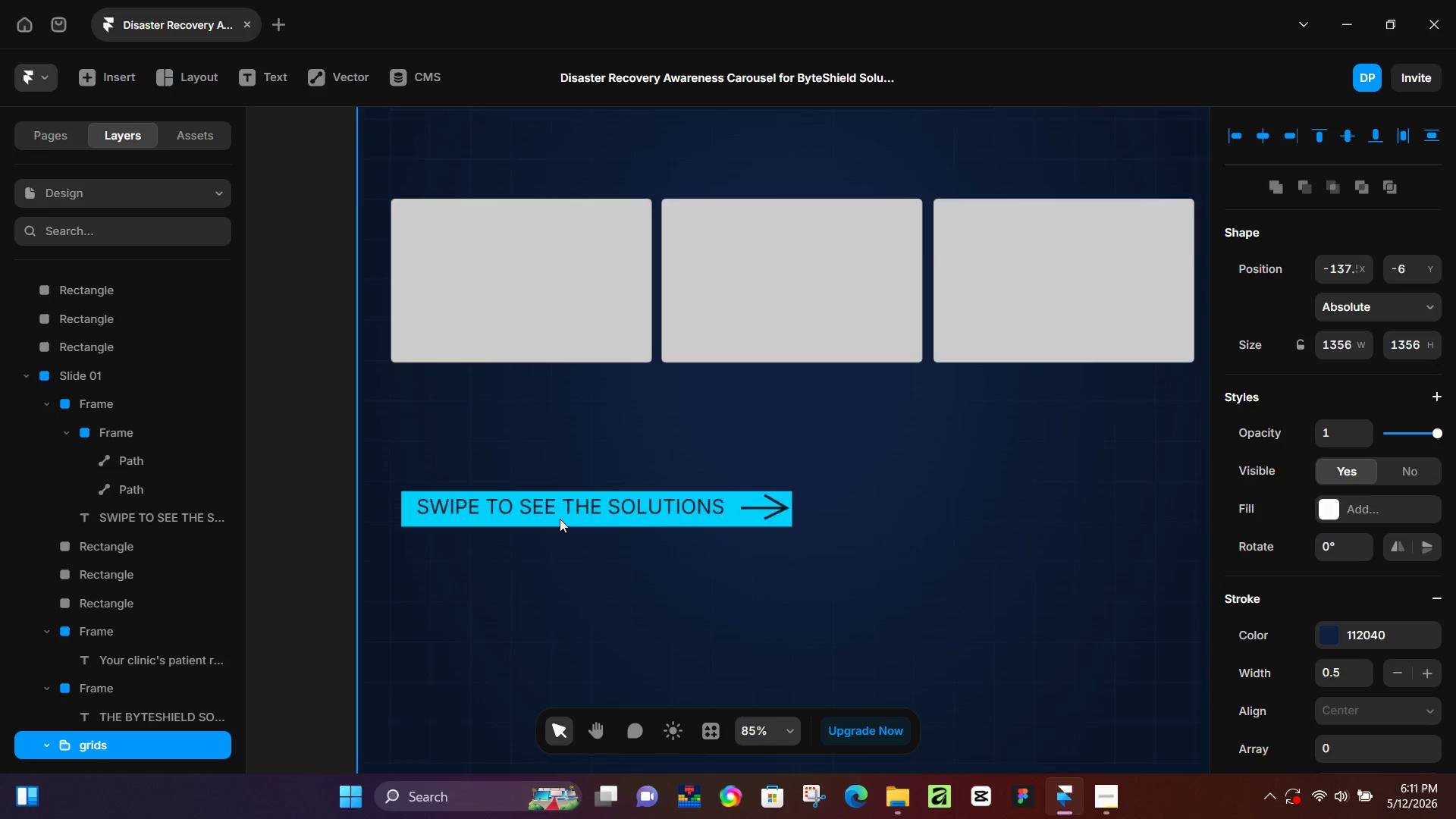 
hold_key(key=ControlLeft, duration=0.39)
 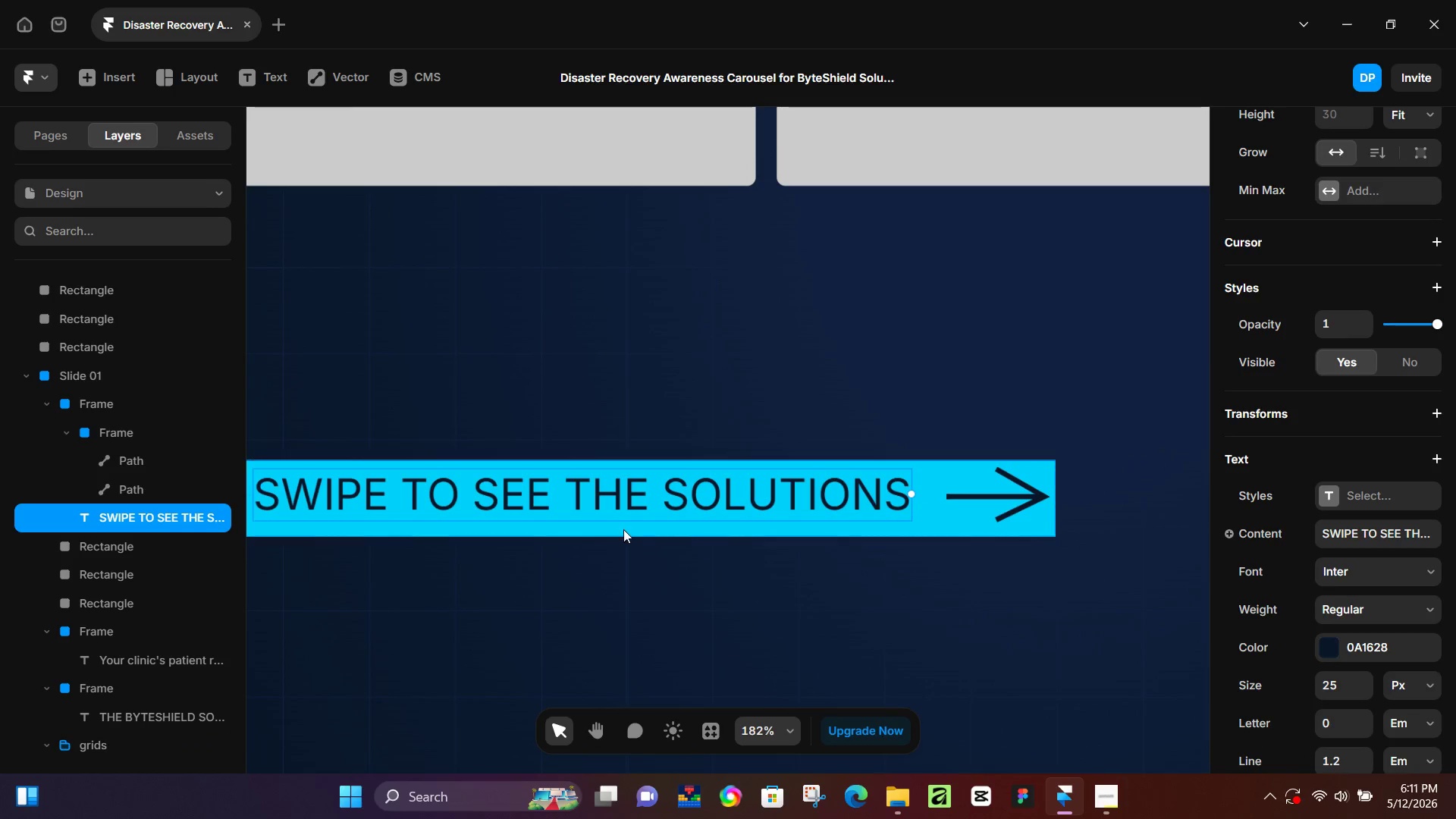 
left_click([629, 517])
 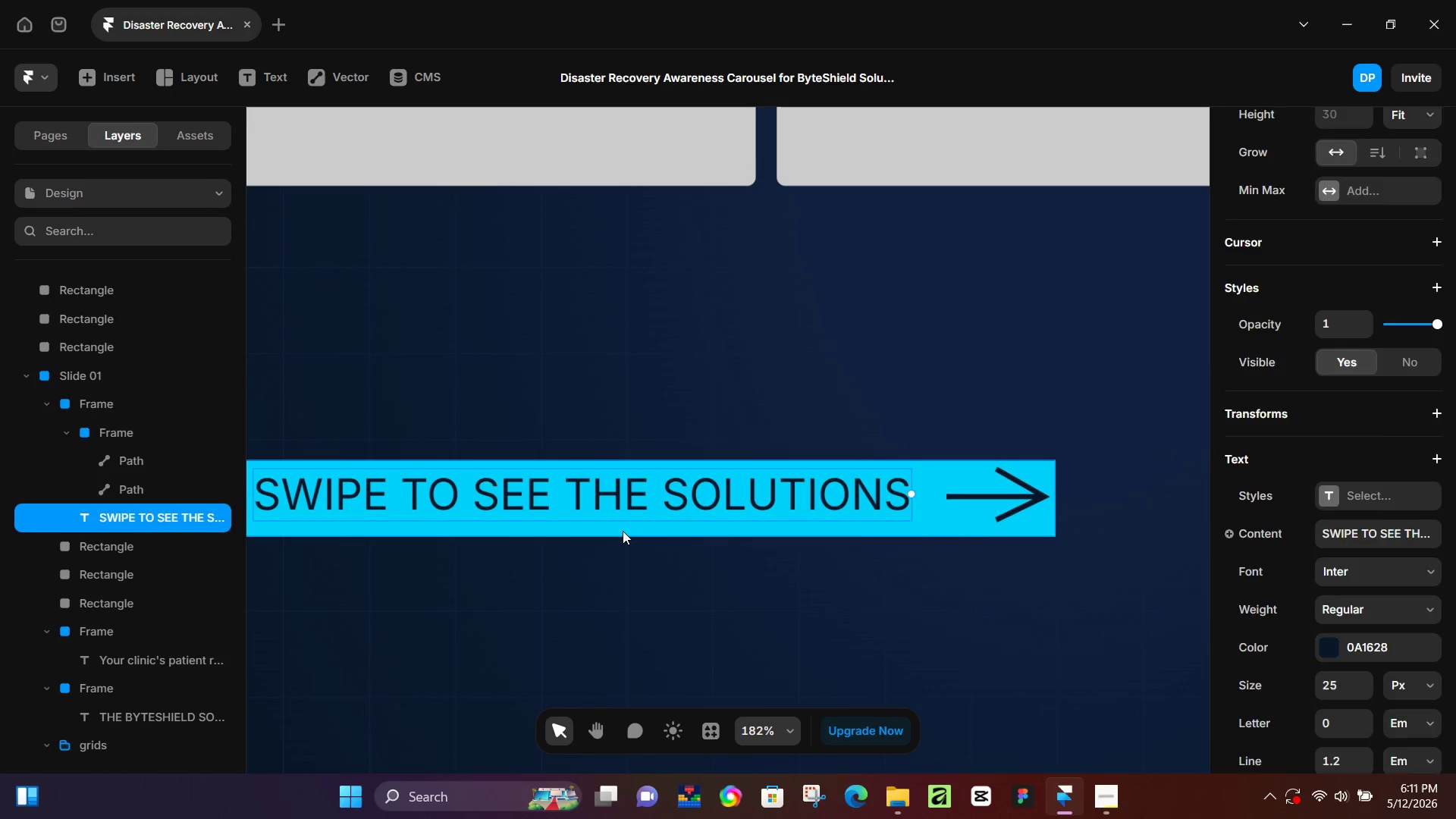 
scroll: coordinate [563, 518], scroll_direction: up, amount: 7.0
 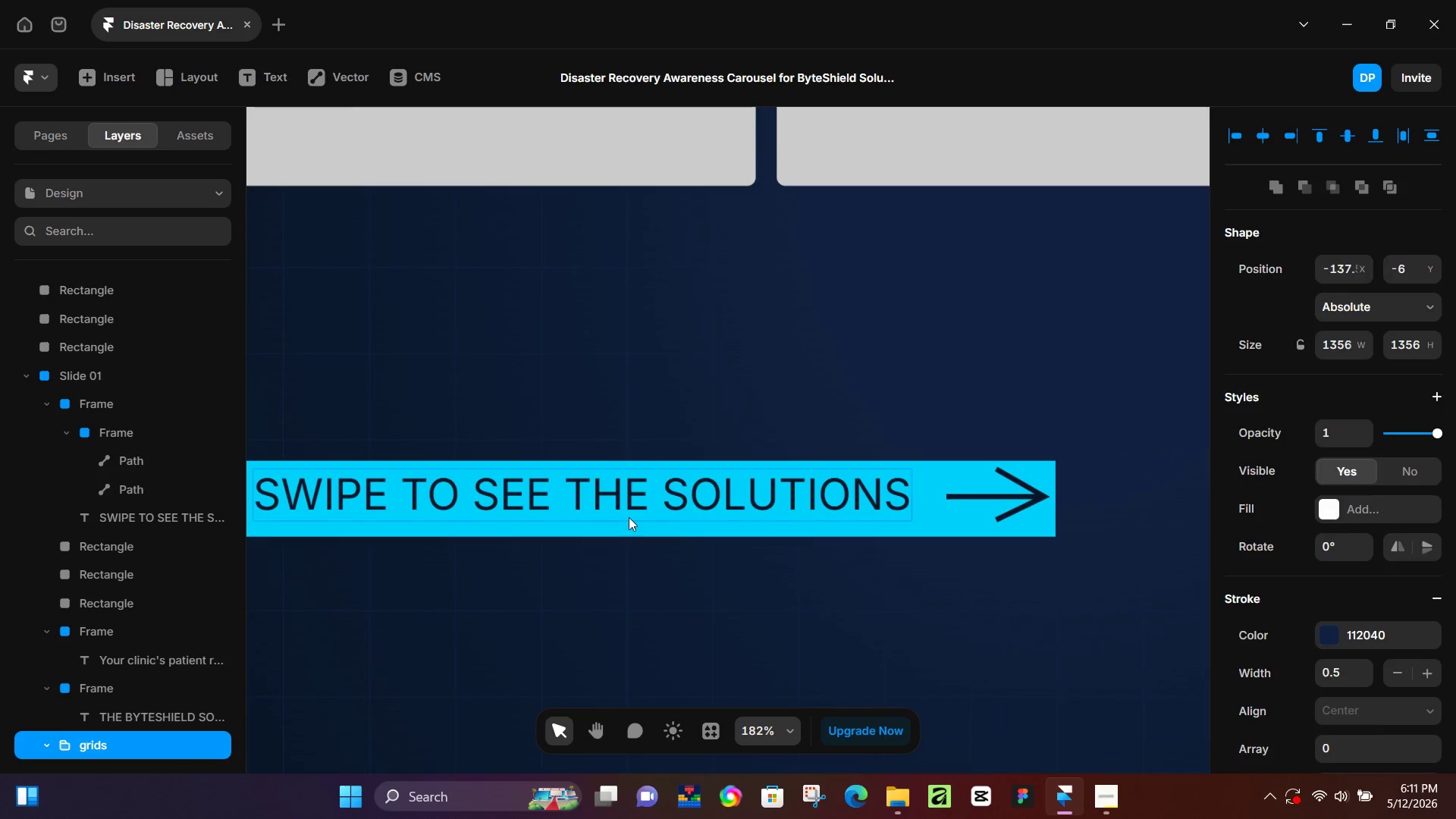 
left_click([623, 531])
 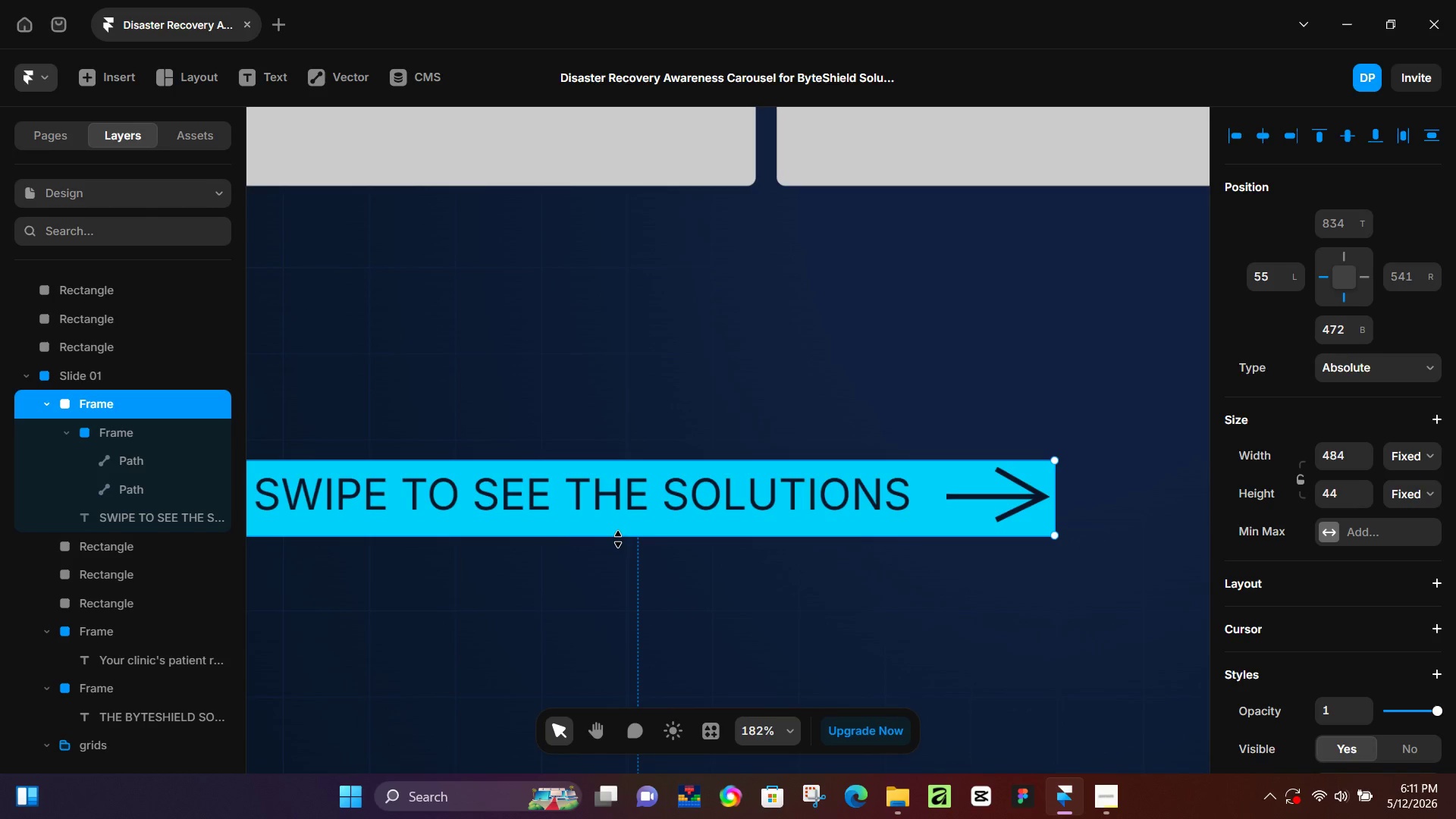 
left_click_drag(start_coordinate=[618, 539], to_coordinate=[630, 529])
 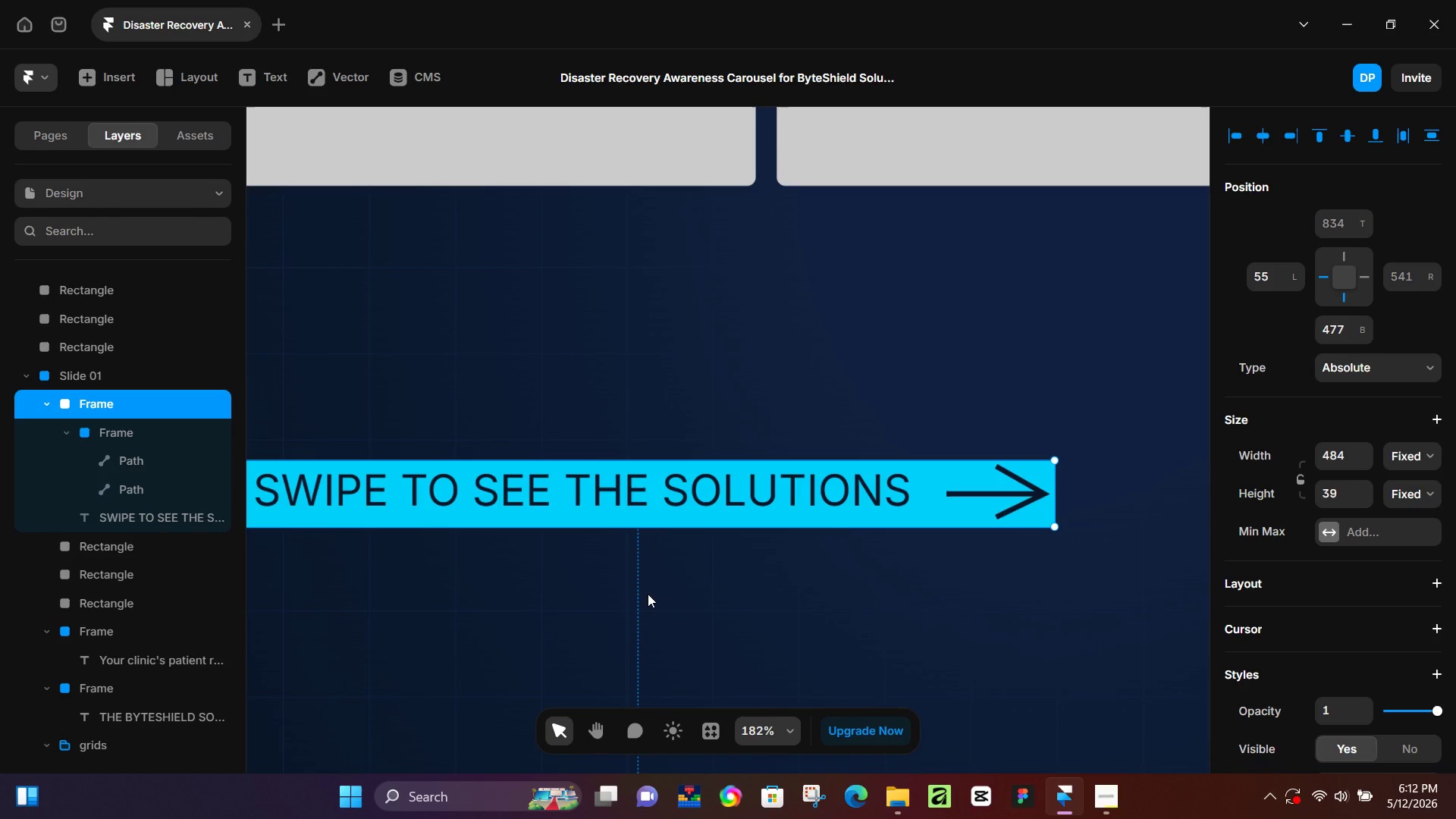 
wait(33.17)
 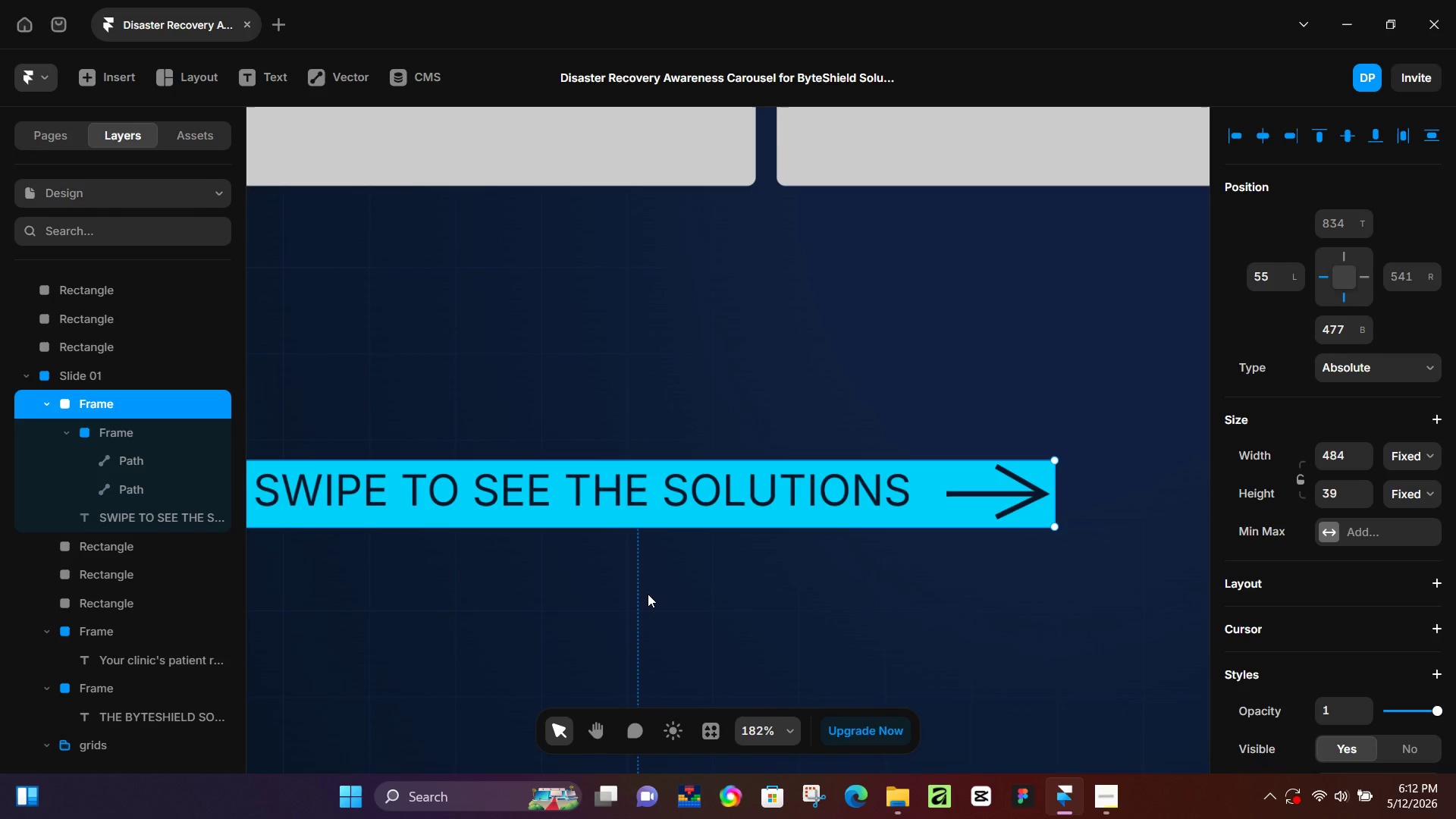 
left_click_drag(start_coordinate=[680, 462], to_coordinate=[683, 453])
 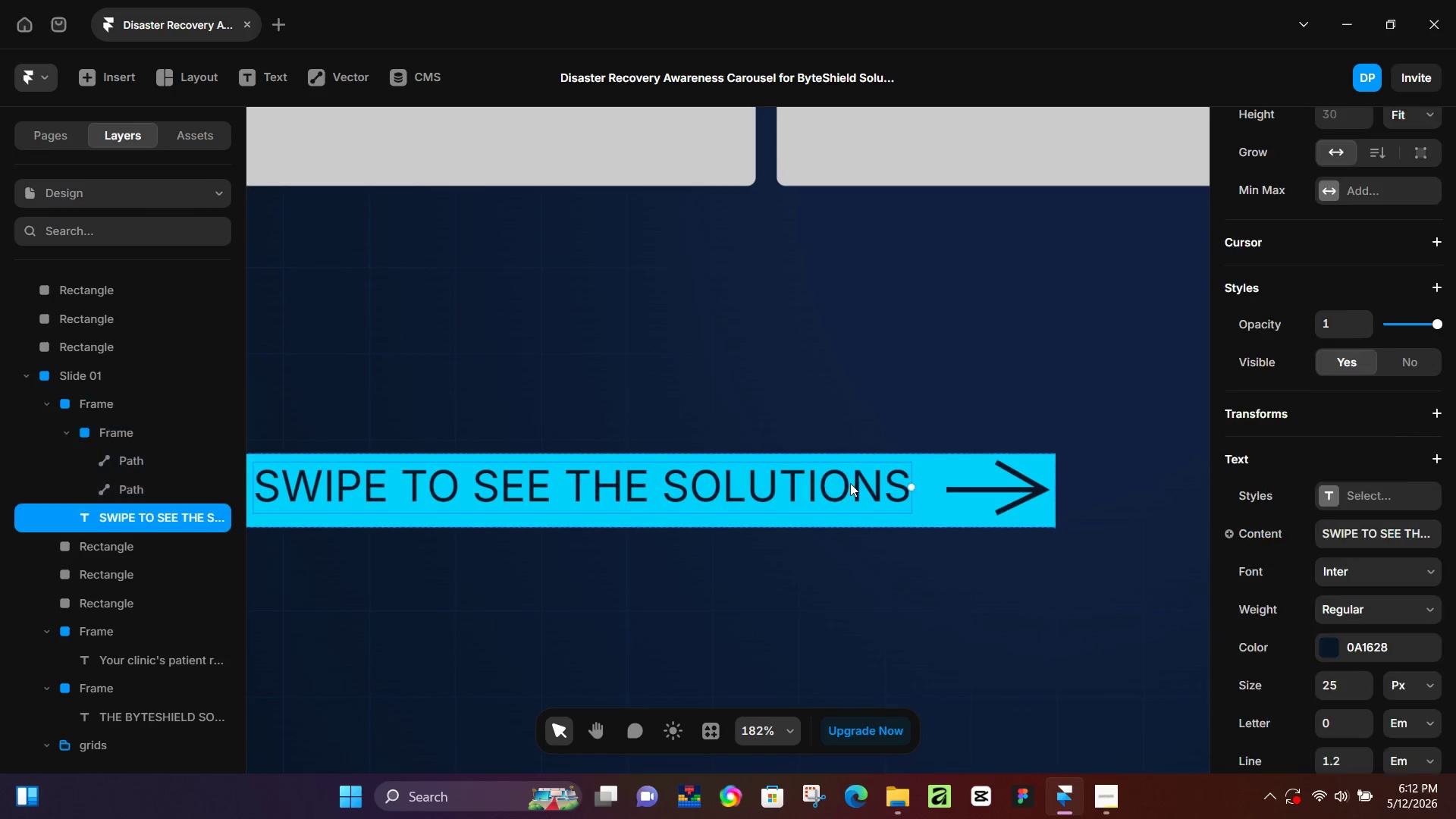 
left_click([850, 483])
 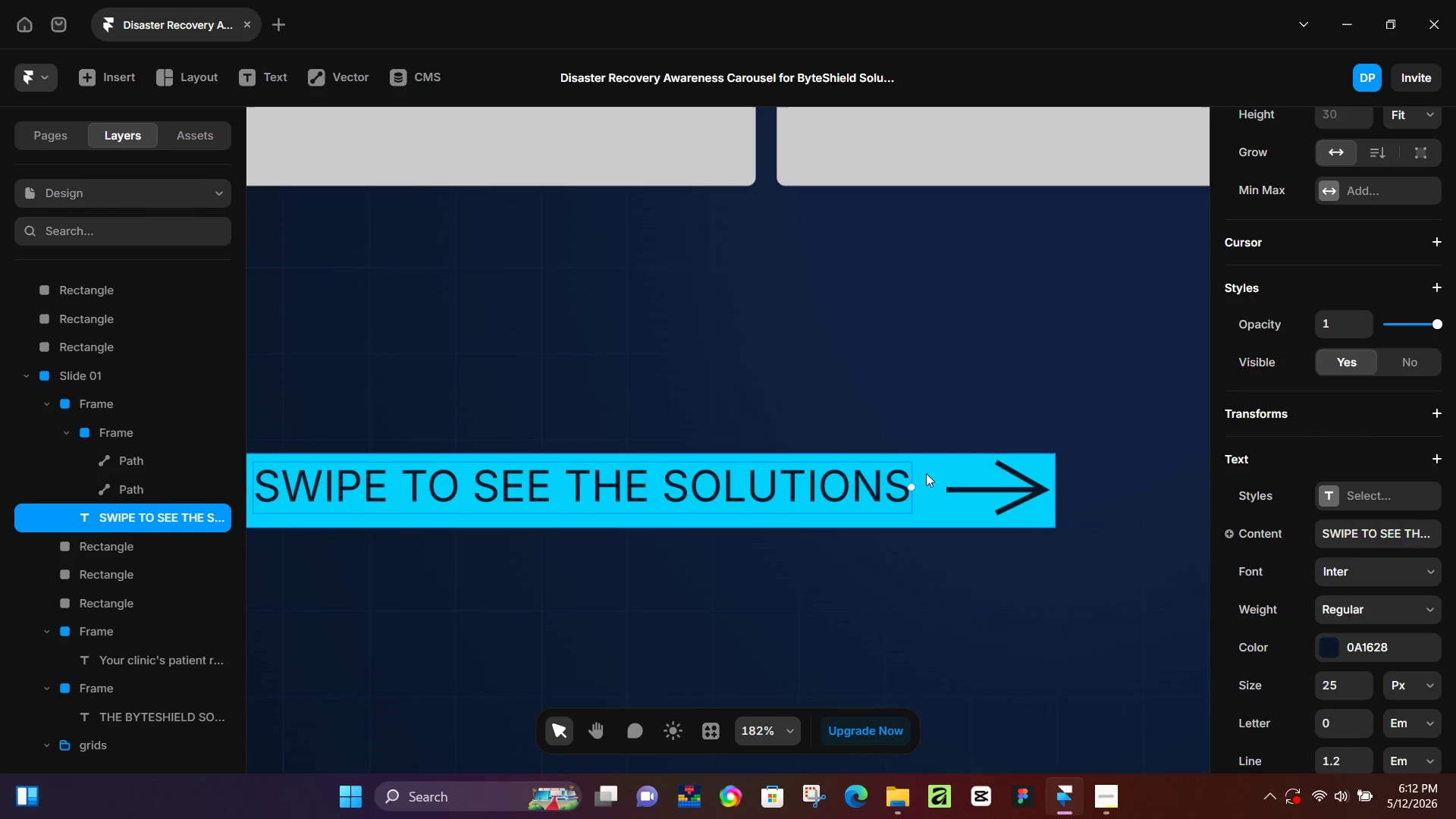 
hold_key(key=ShiftLeft, duration=1.51)
left_click([955, 520])
 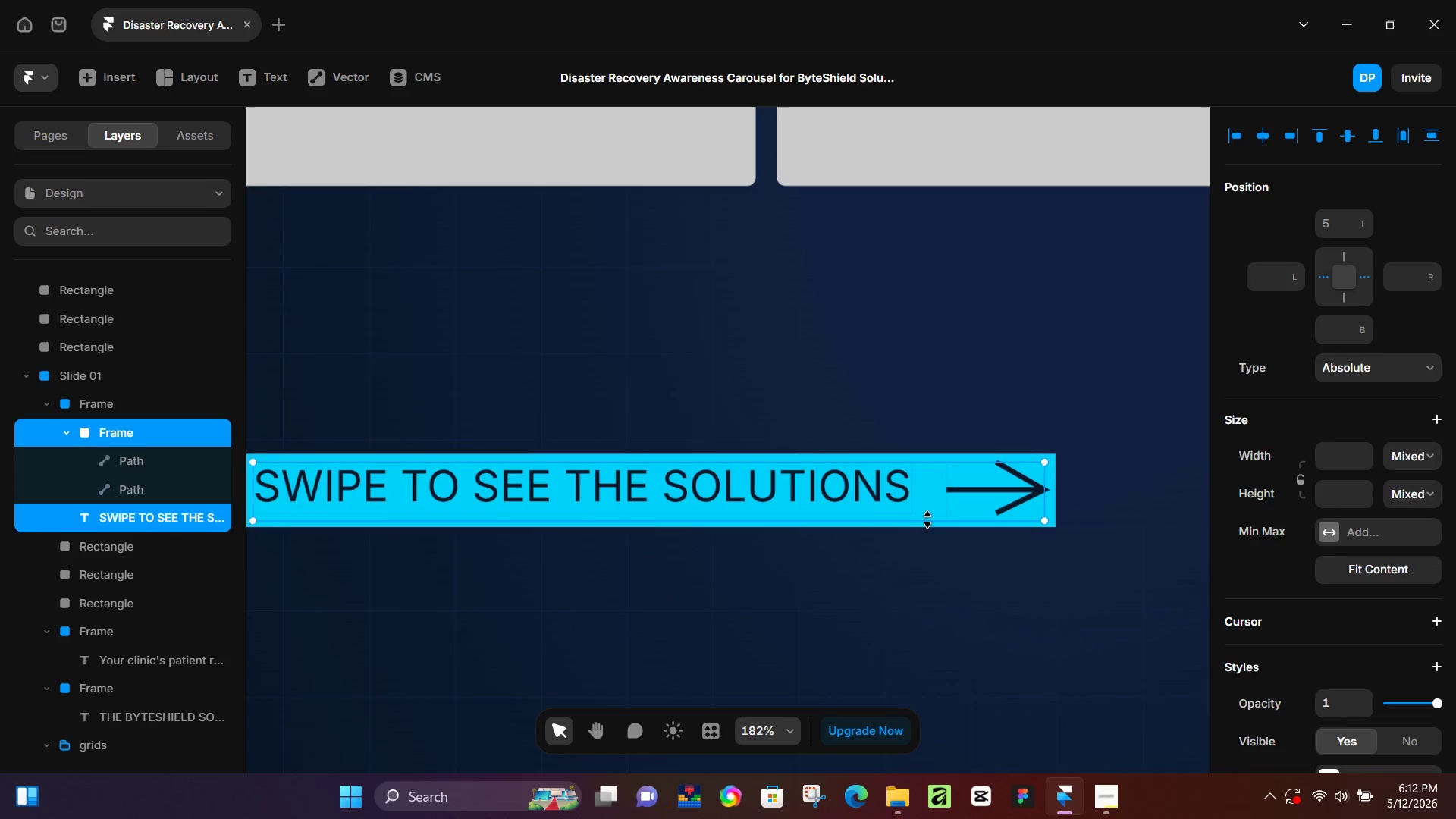 
hold_key(key=ShiftLeft, duration=1.28)
 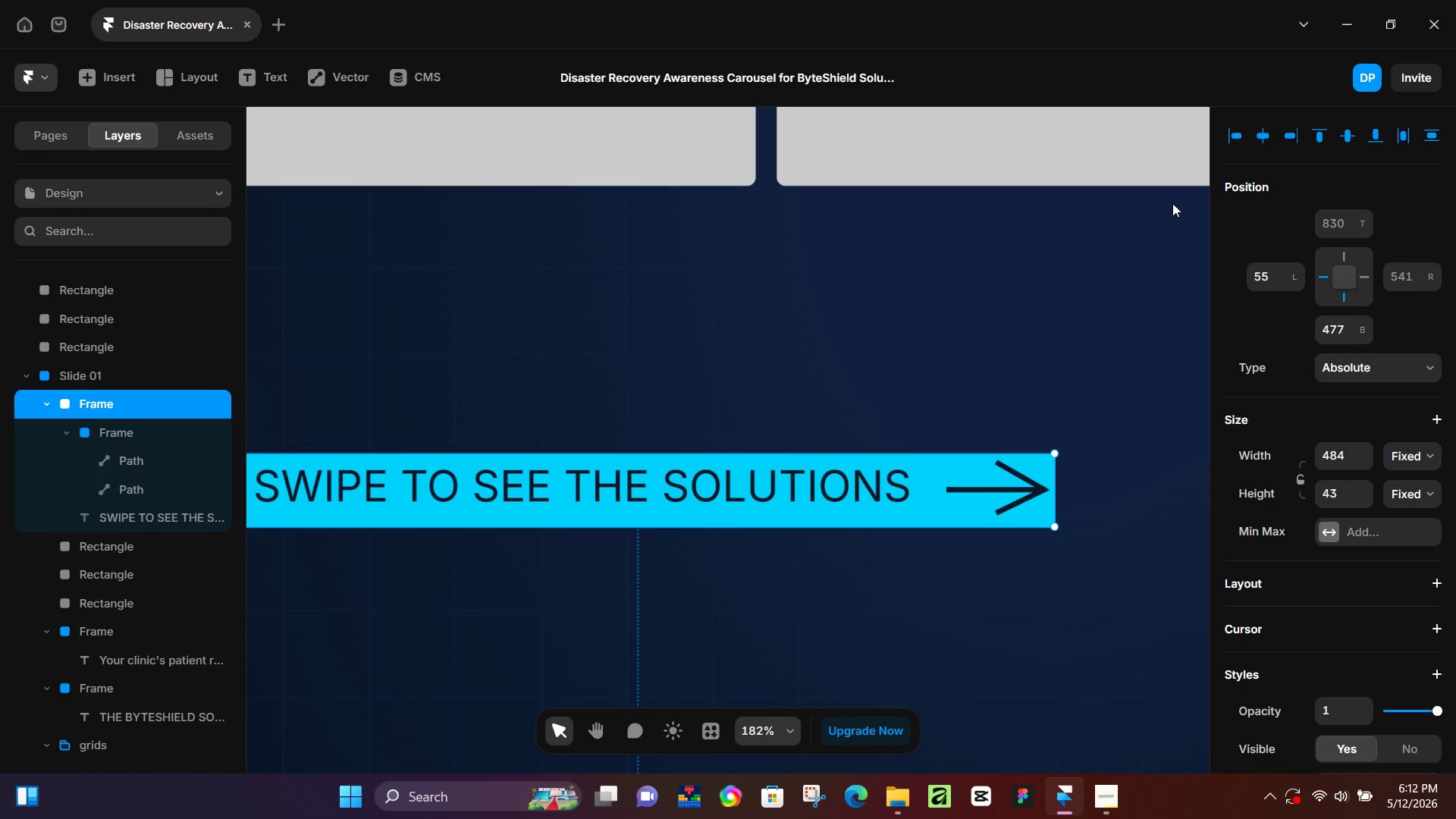 
hold_key(key=ShiftLeft, duration=7.08)
double_click([1272, 137])
 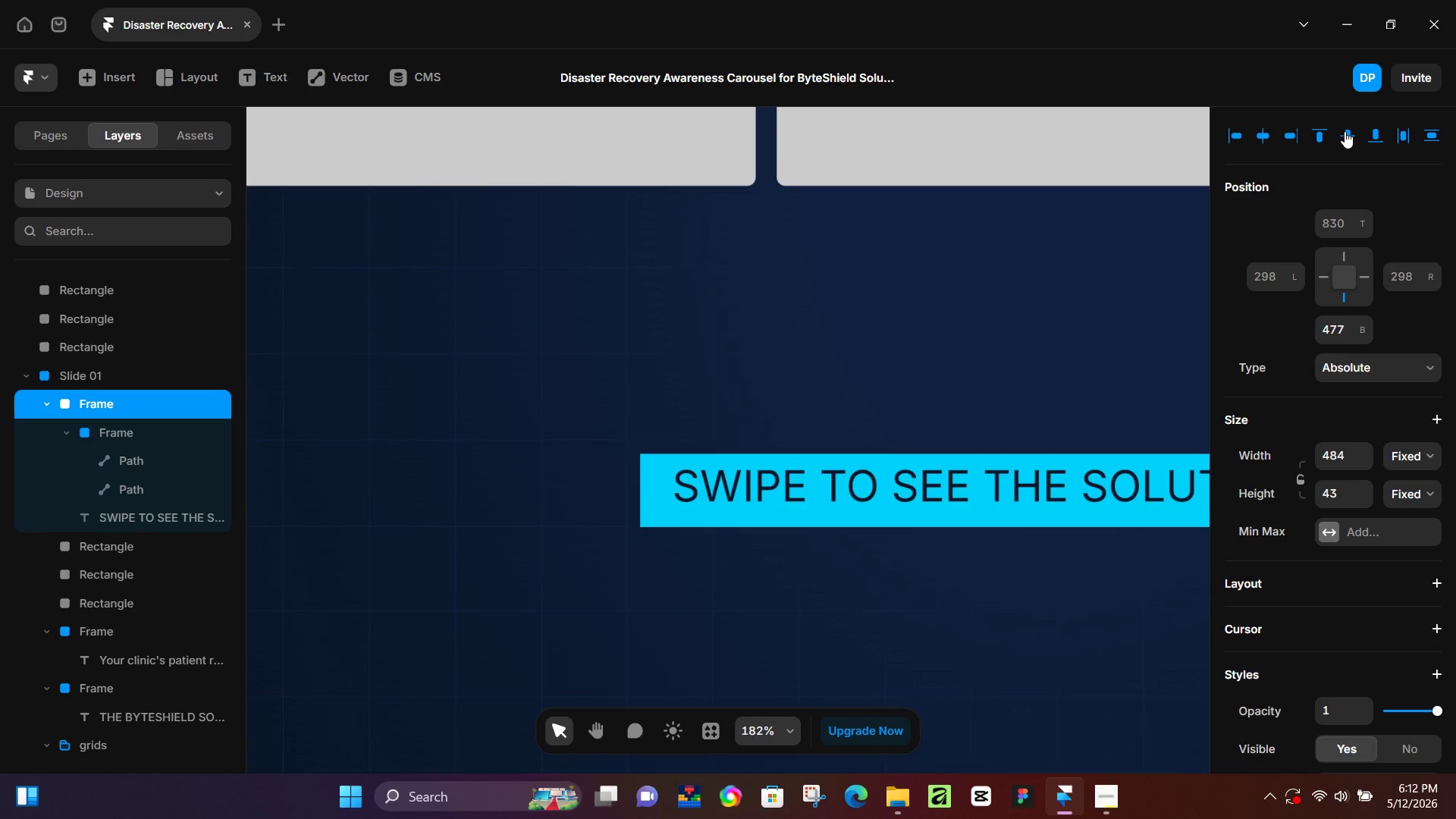 
key(Control+Z)
 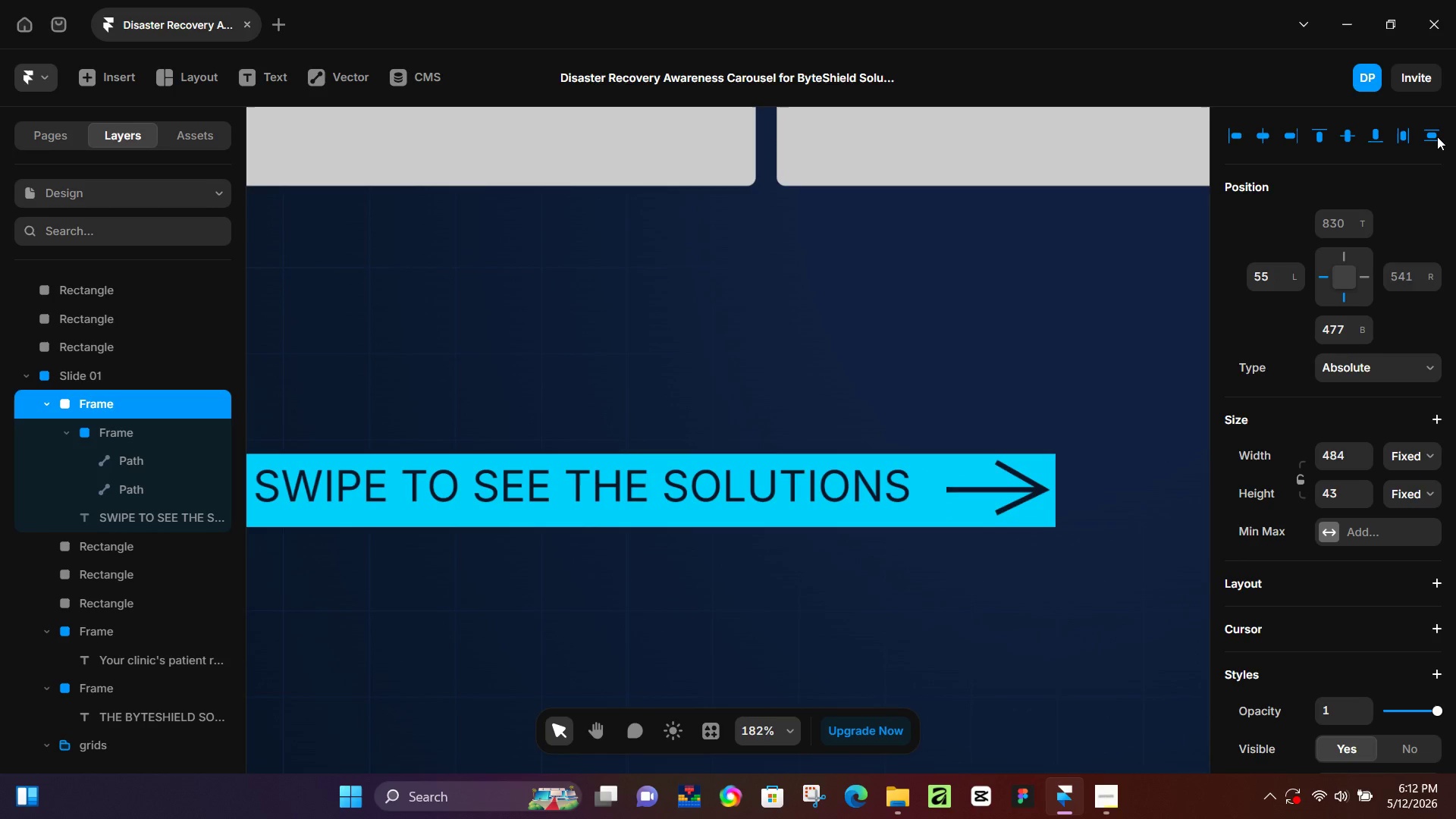 
left_click([1425, 134])
 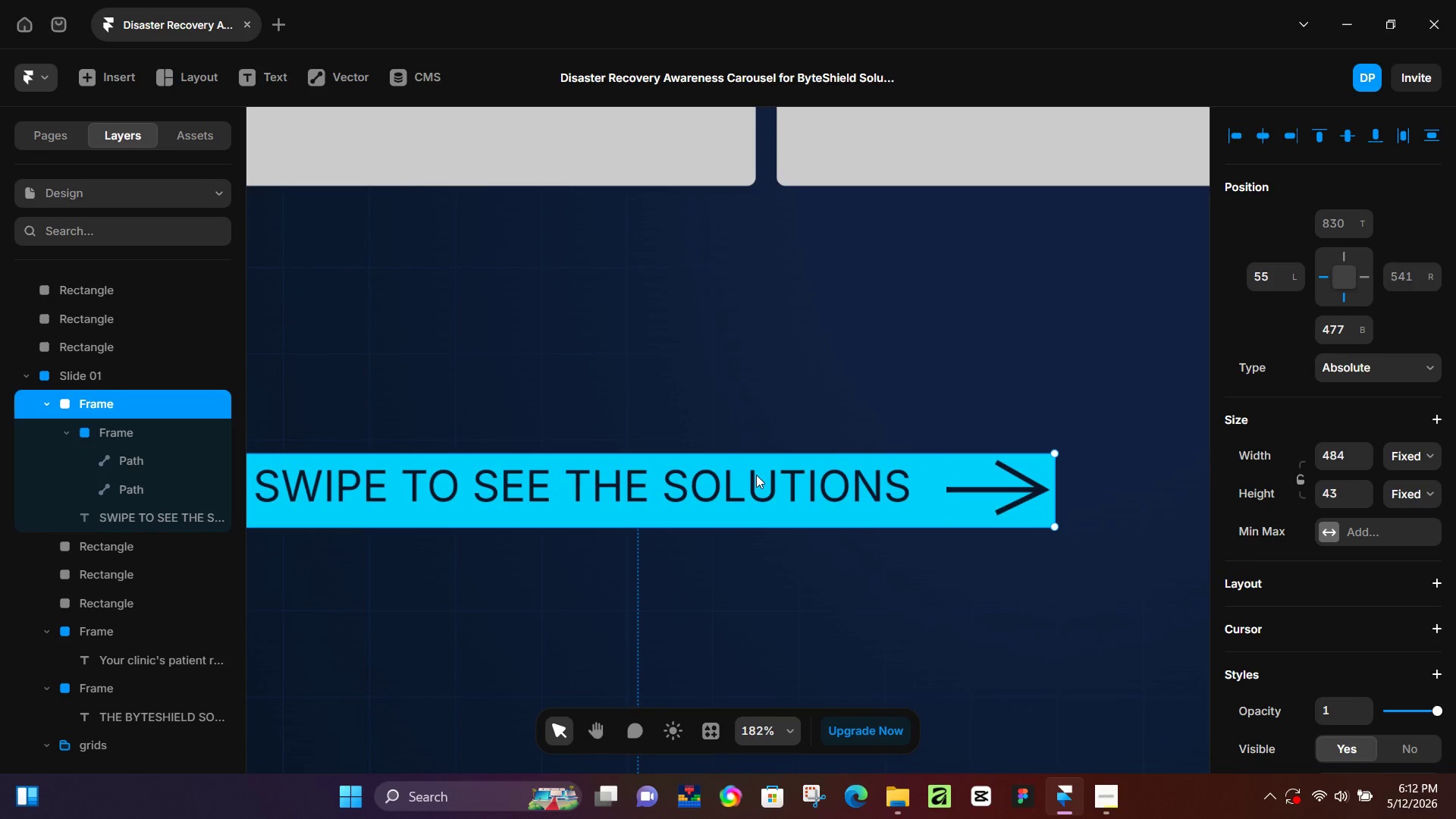 
double_click([756, 475])
 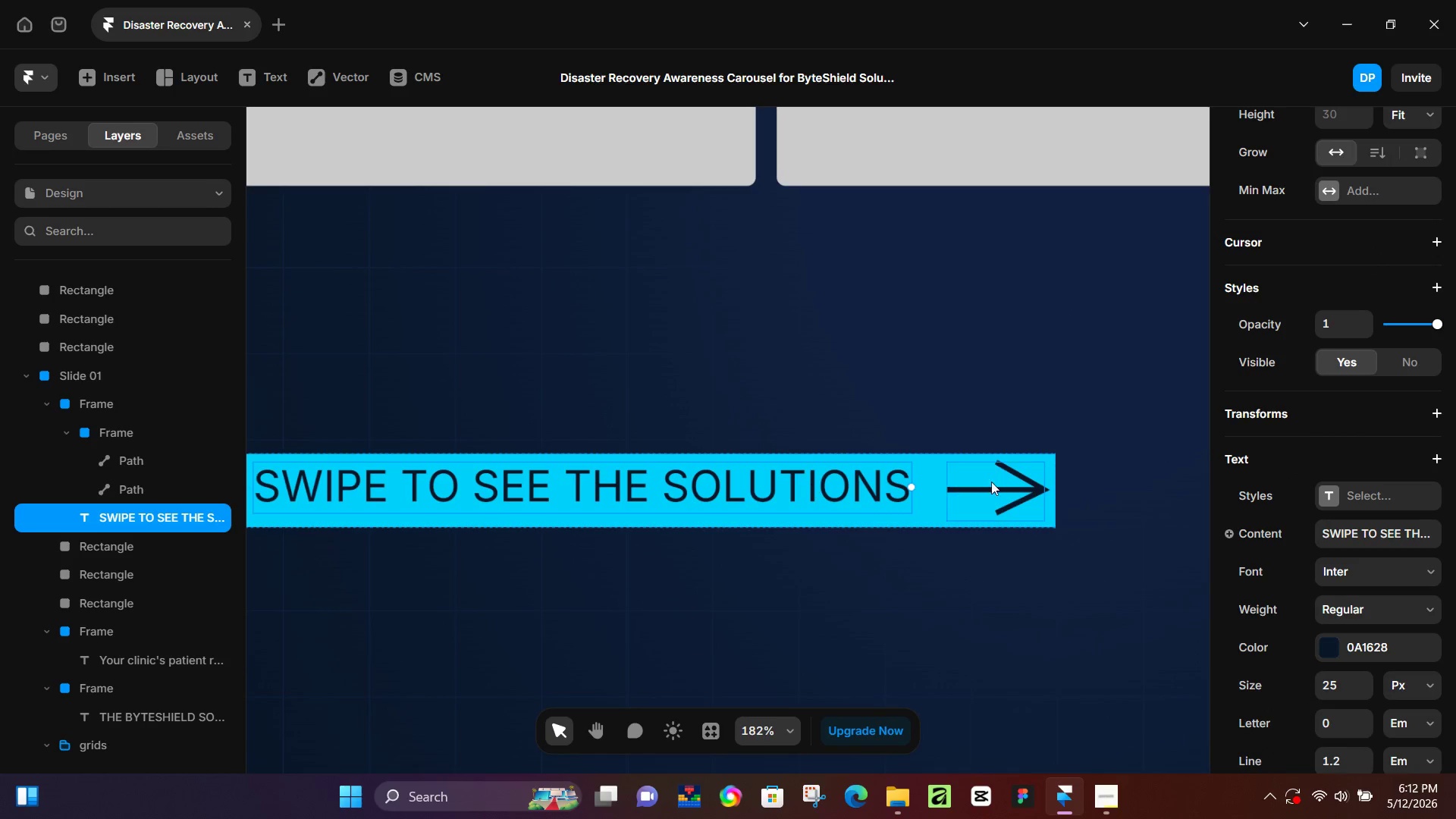 
hold_key(key=ShiftLeft, duration=1.51)
left_click([1022, 479])
 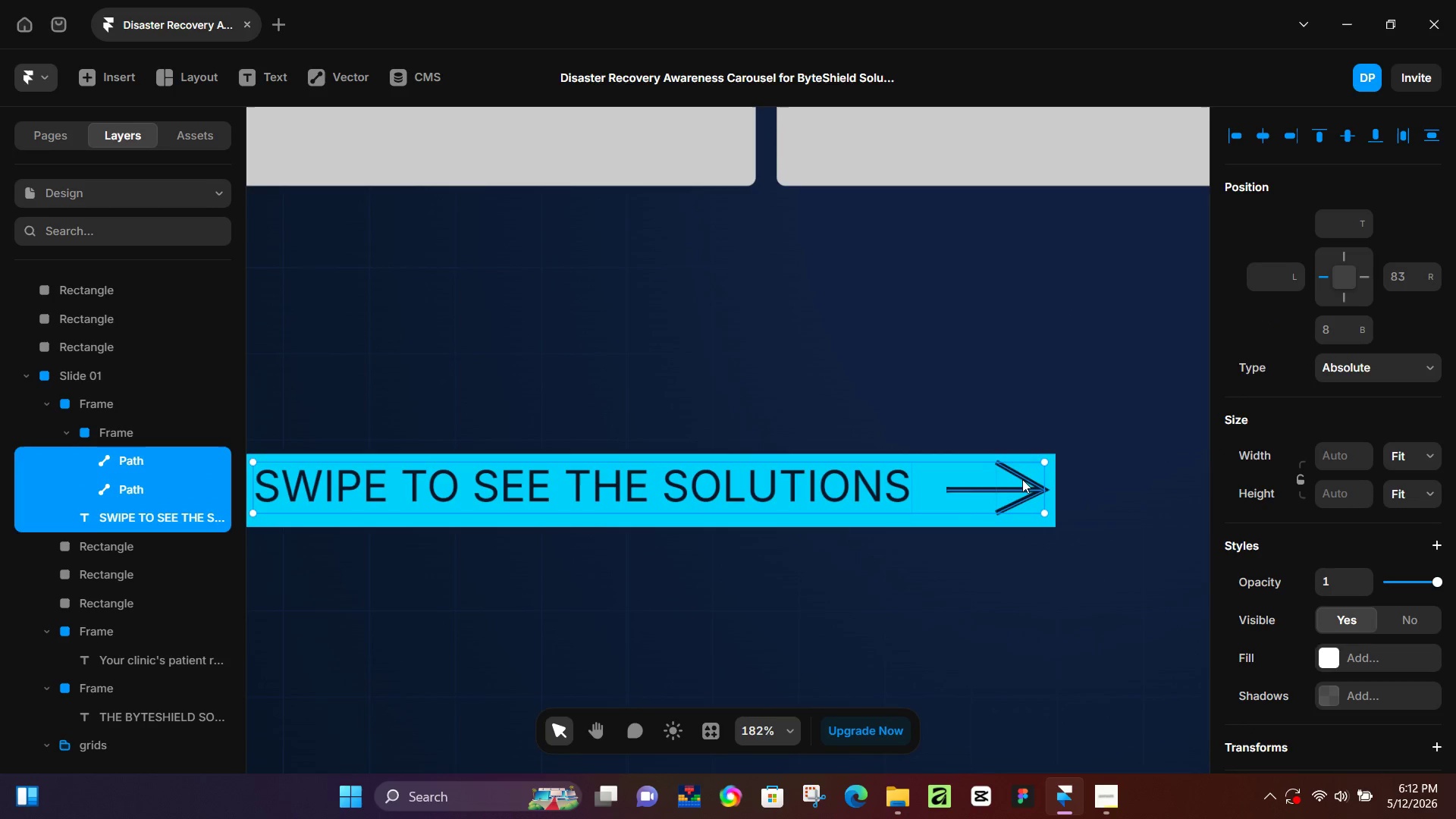 
hold_key(key=ShiftLeft, duration=0.47)
 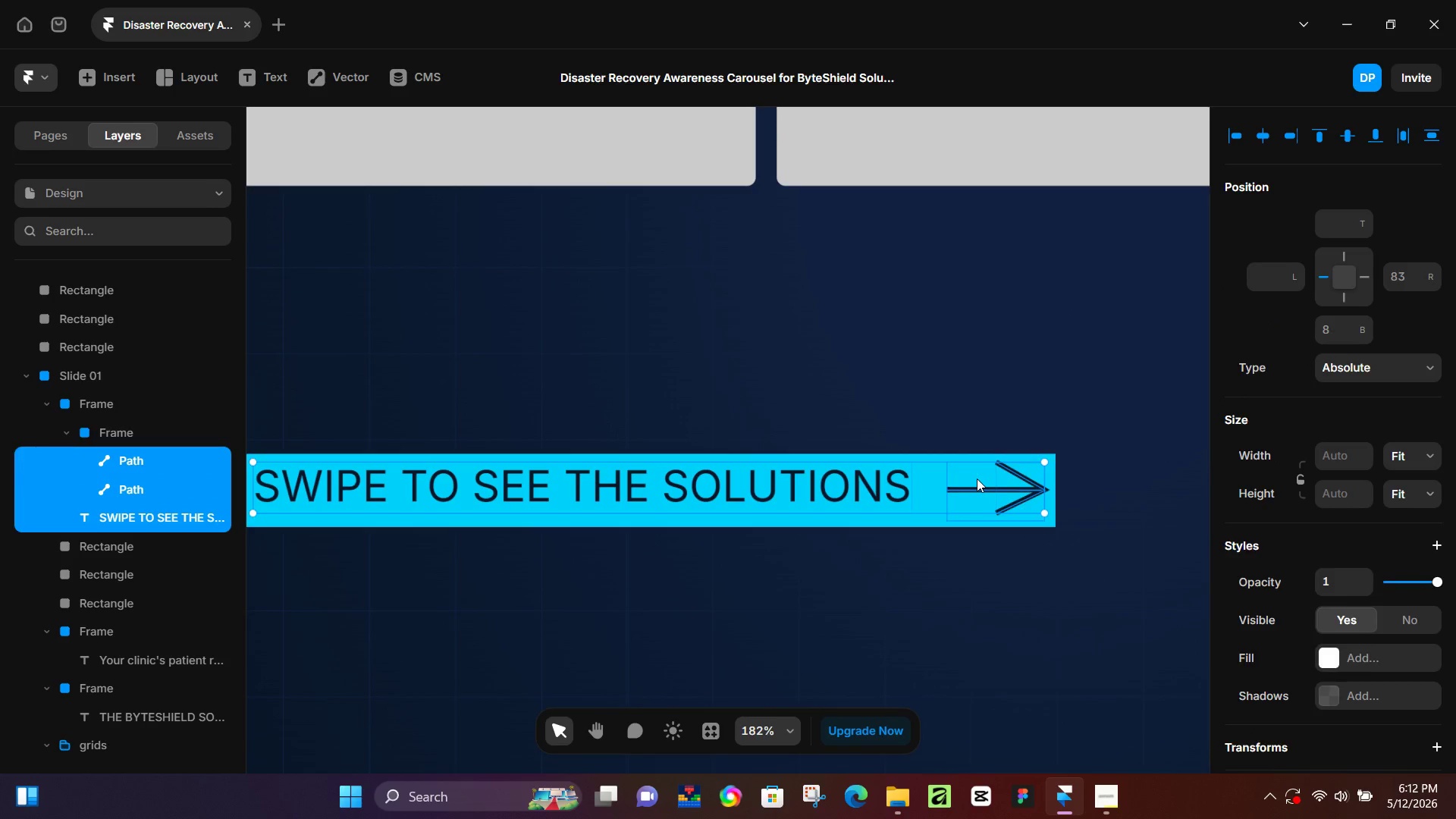 
hold_key(key=ShiftLeft, duration=0.78)
left_click([977, 479])
 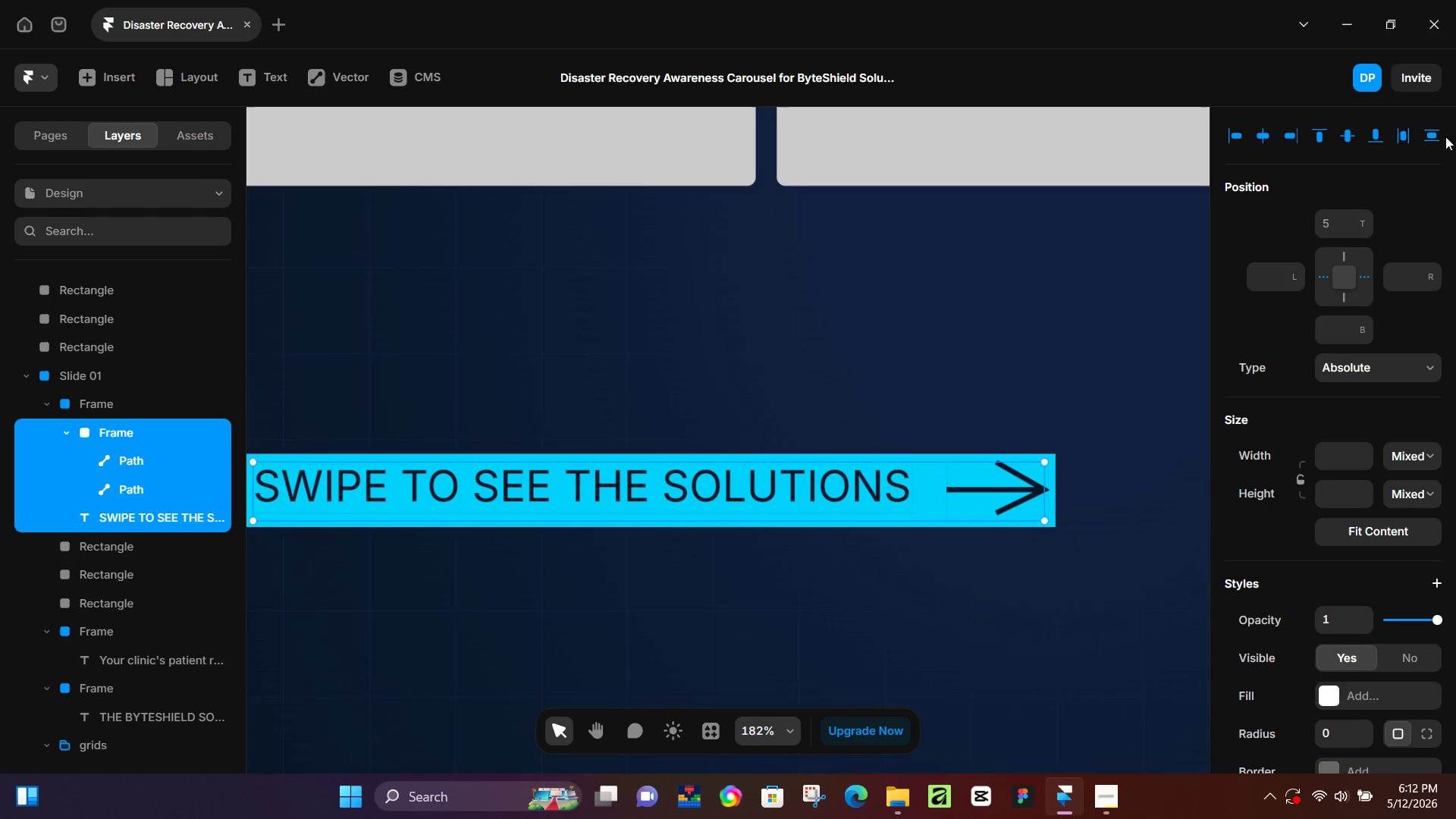 
left_click([1434, 139])
 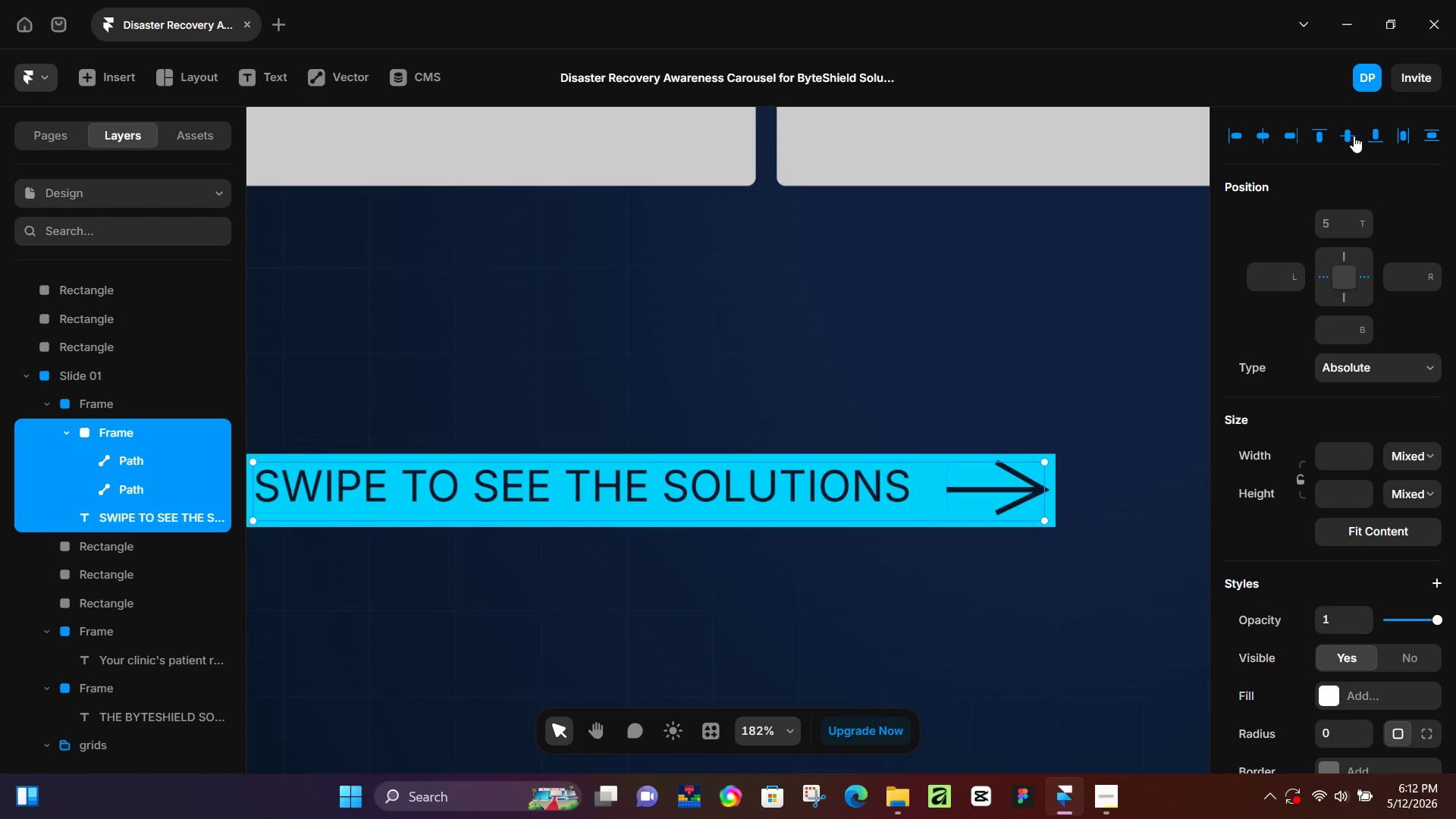 
left_click([1354, 136])
 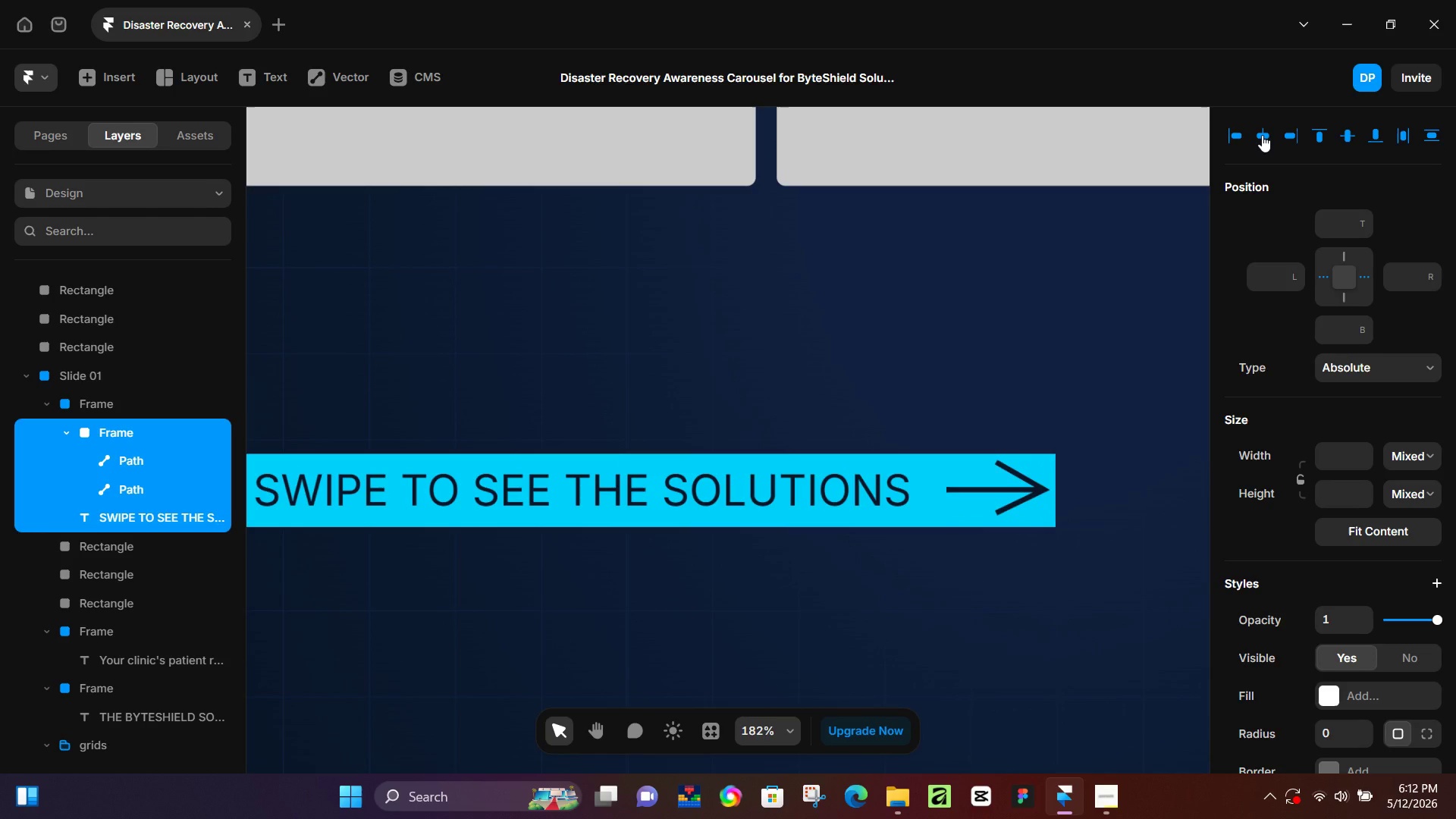 
left_click([1262, 135])
 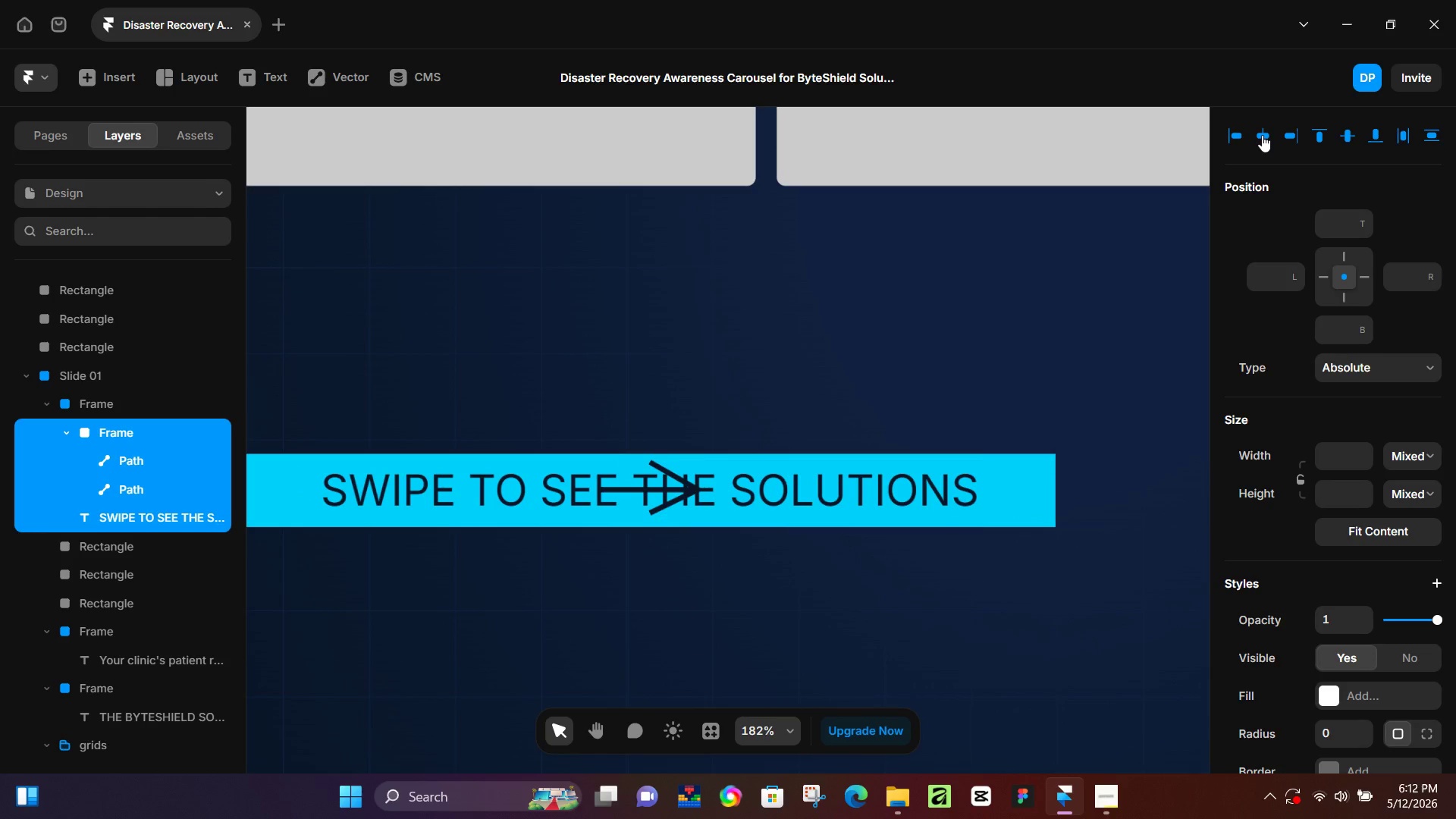 
key(Control+Z)
 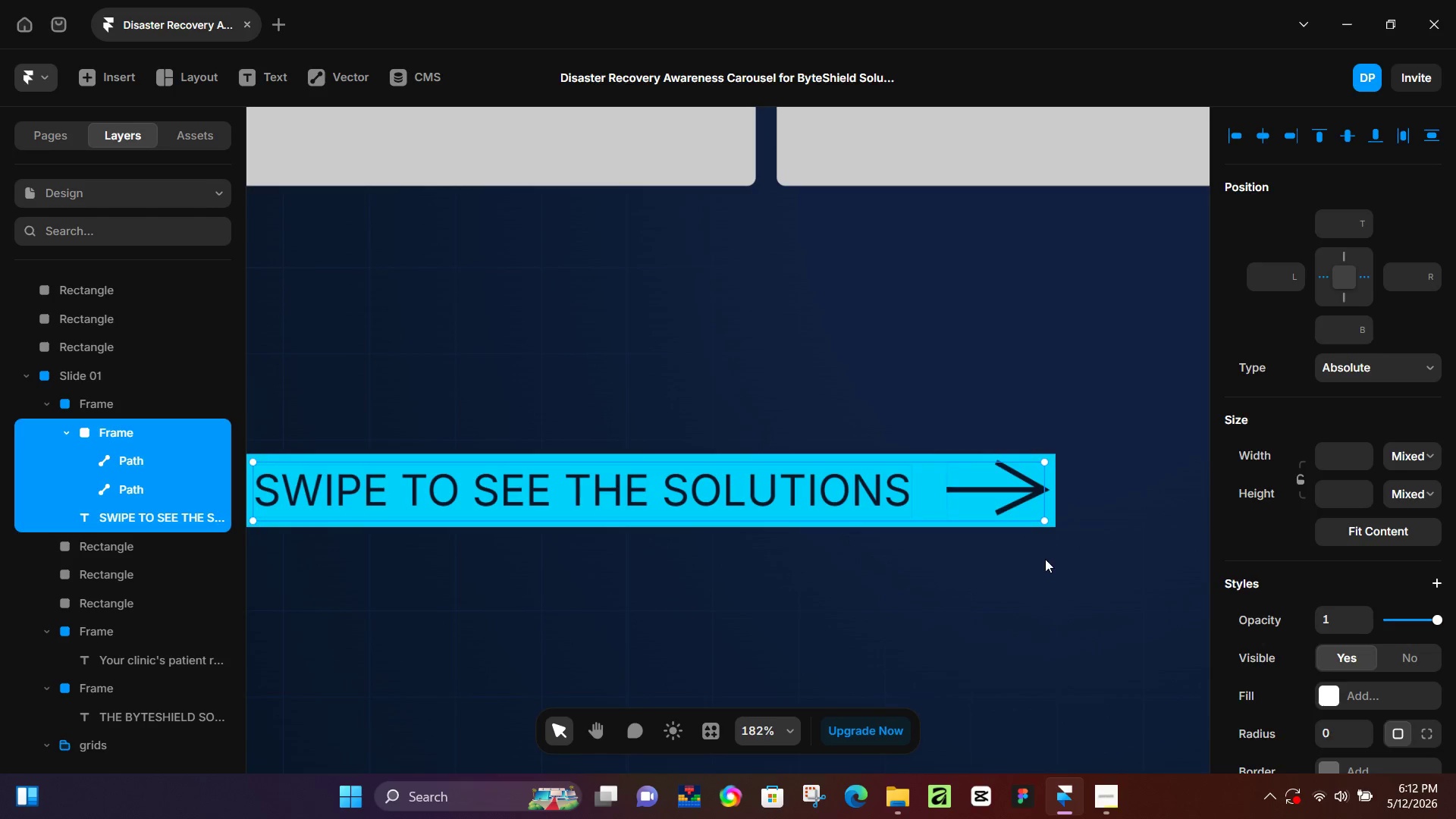 
left_click([1045, 559])
 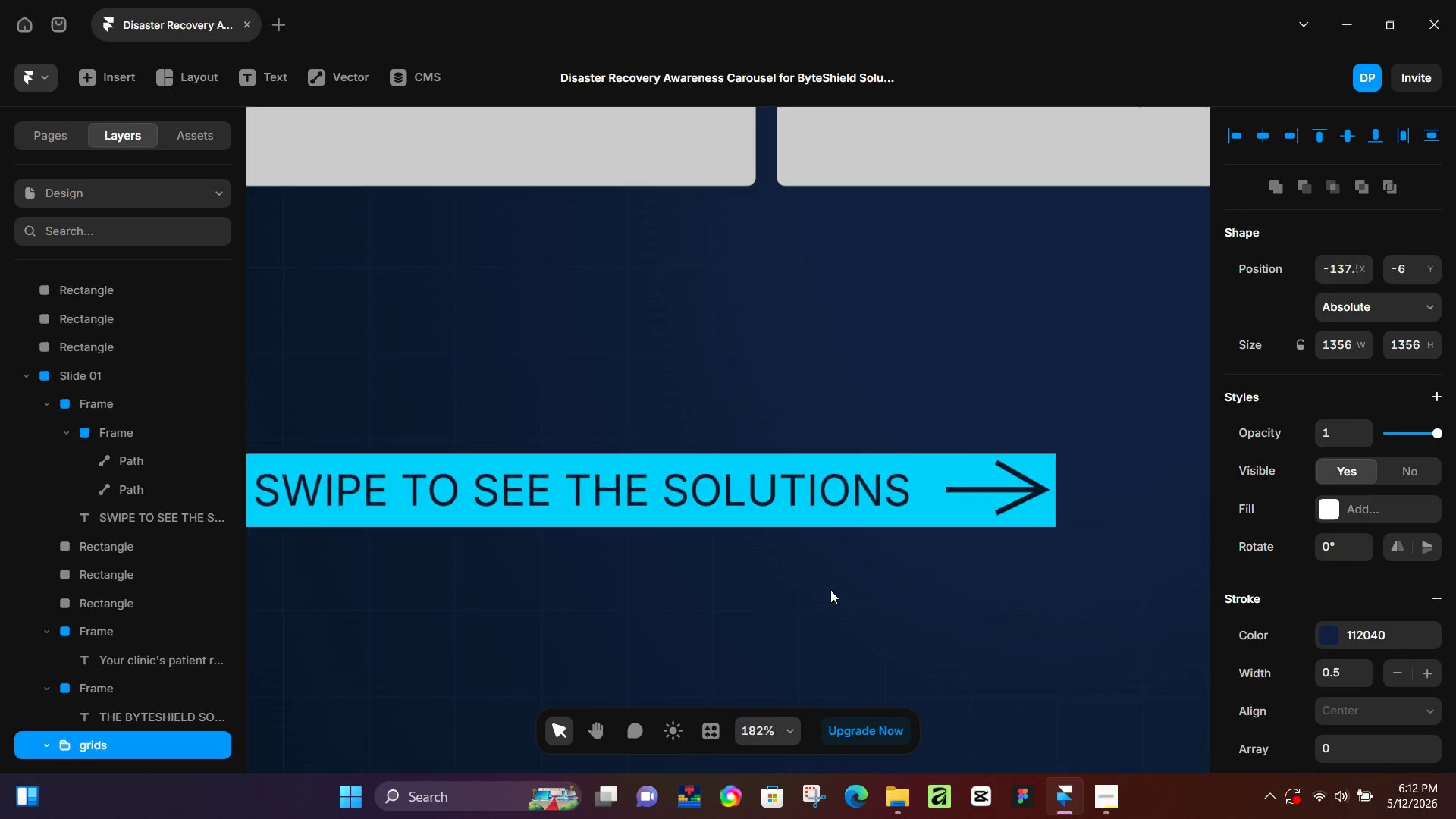 
key(Control+ControlLeft)
 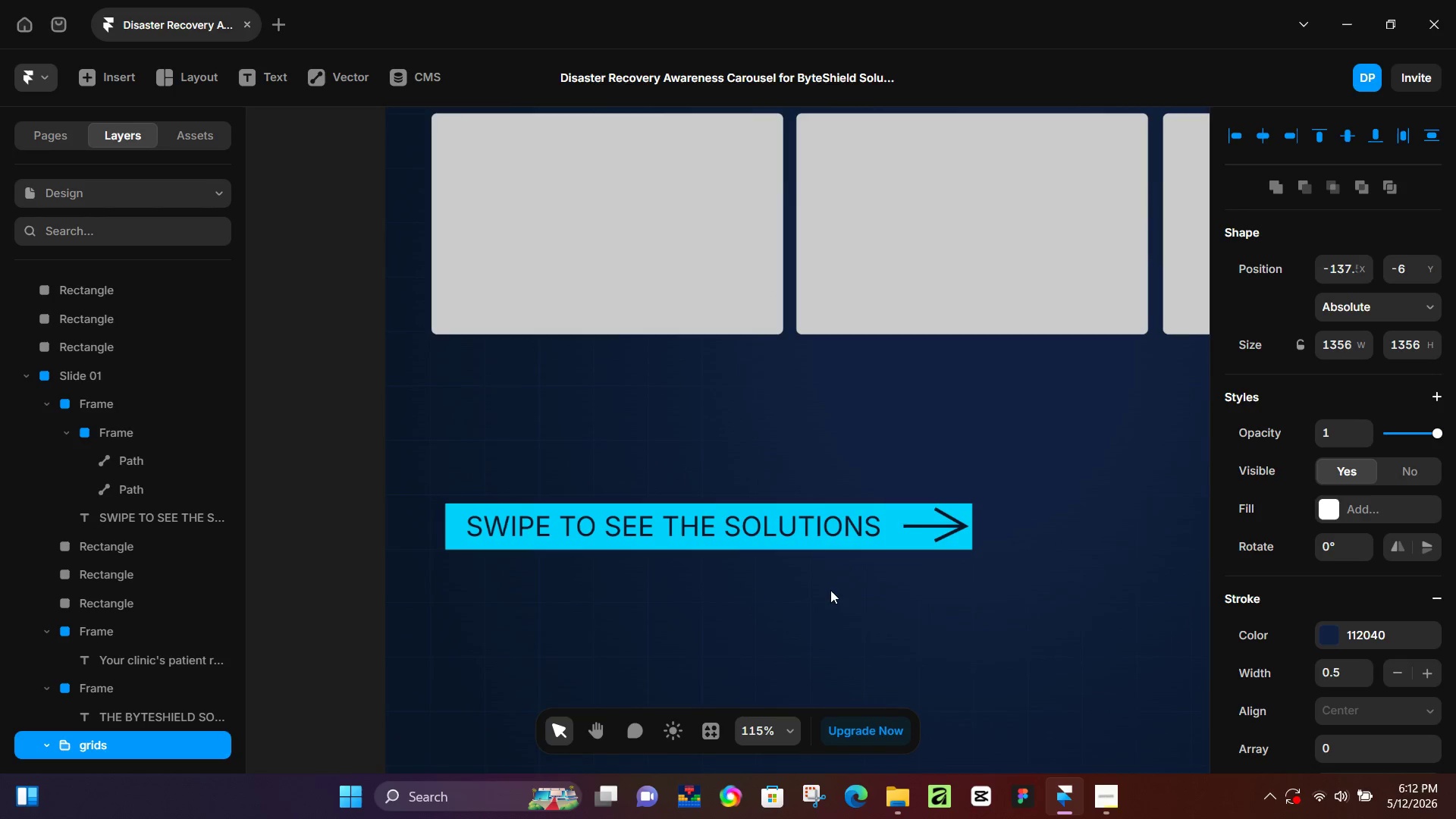 
hold_key(key=Space, duration=0.42)
 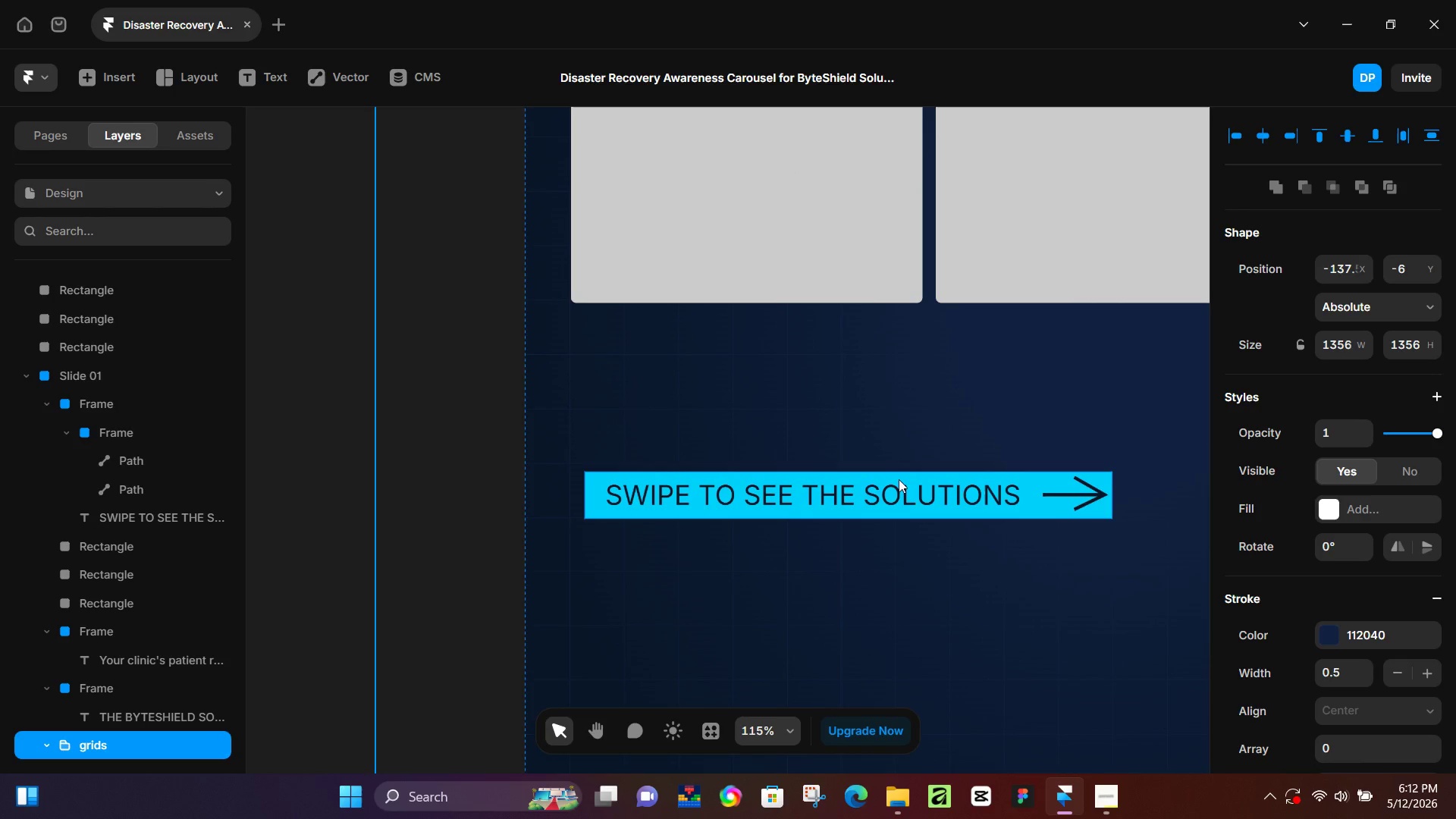 
left_click_drag(start_coordinate=[678, 624], to_coordinate=[818, 593])
 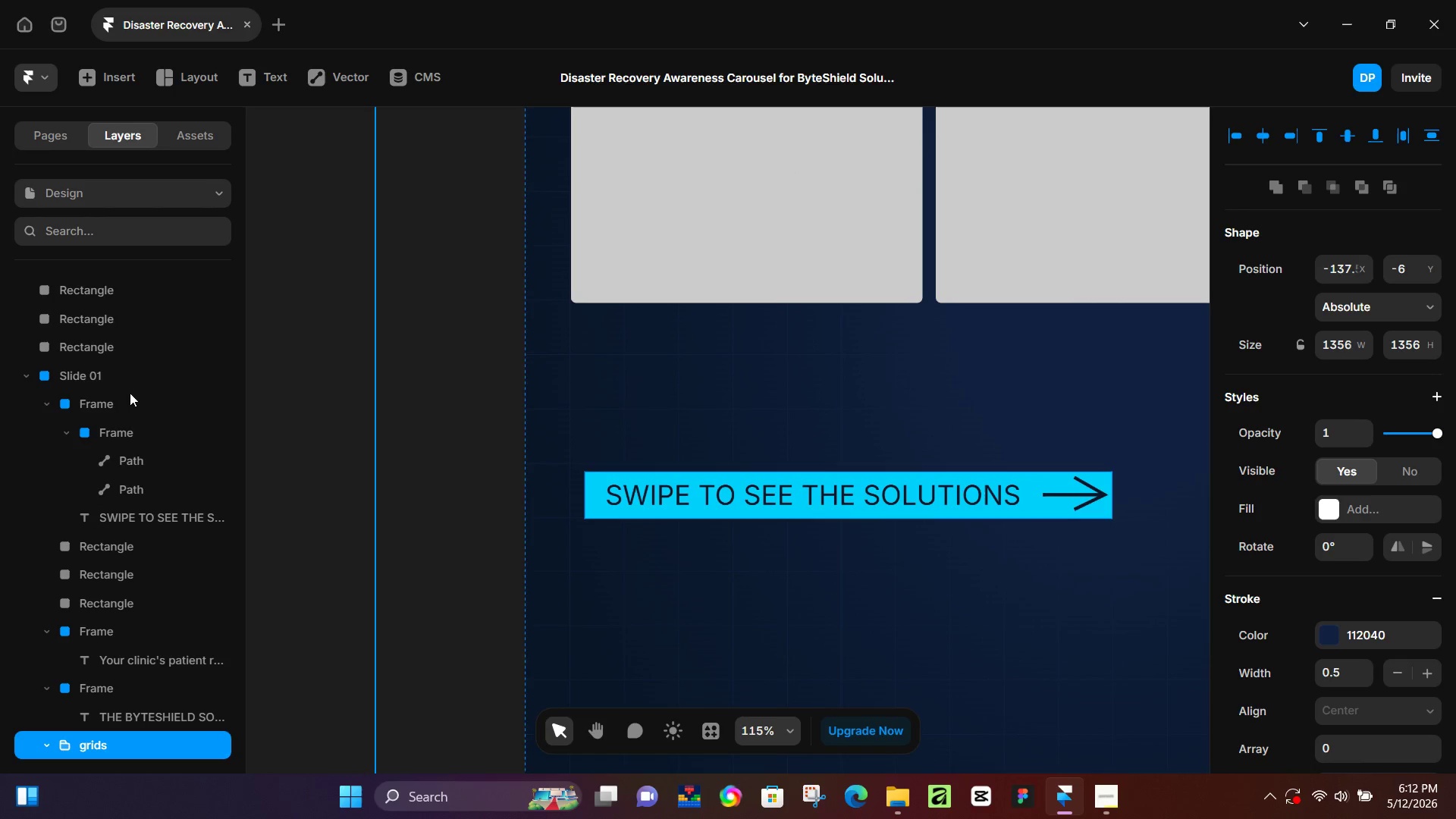 
scroll: coordinate [830, 590], scroll_direction: down, amount: 4.0
 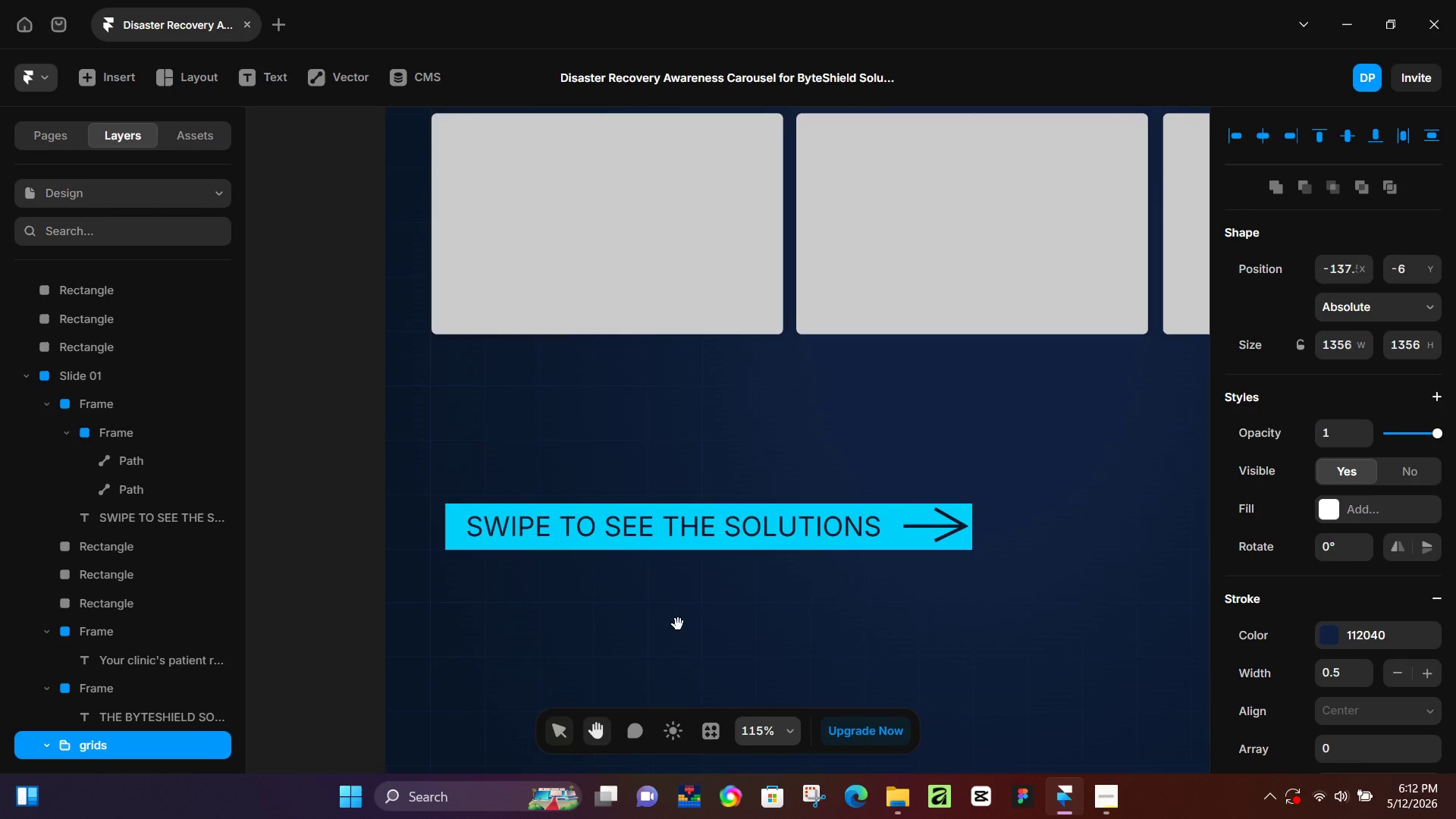 
left_click([120, 397])
 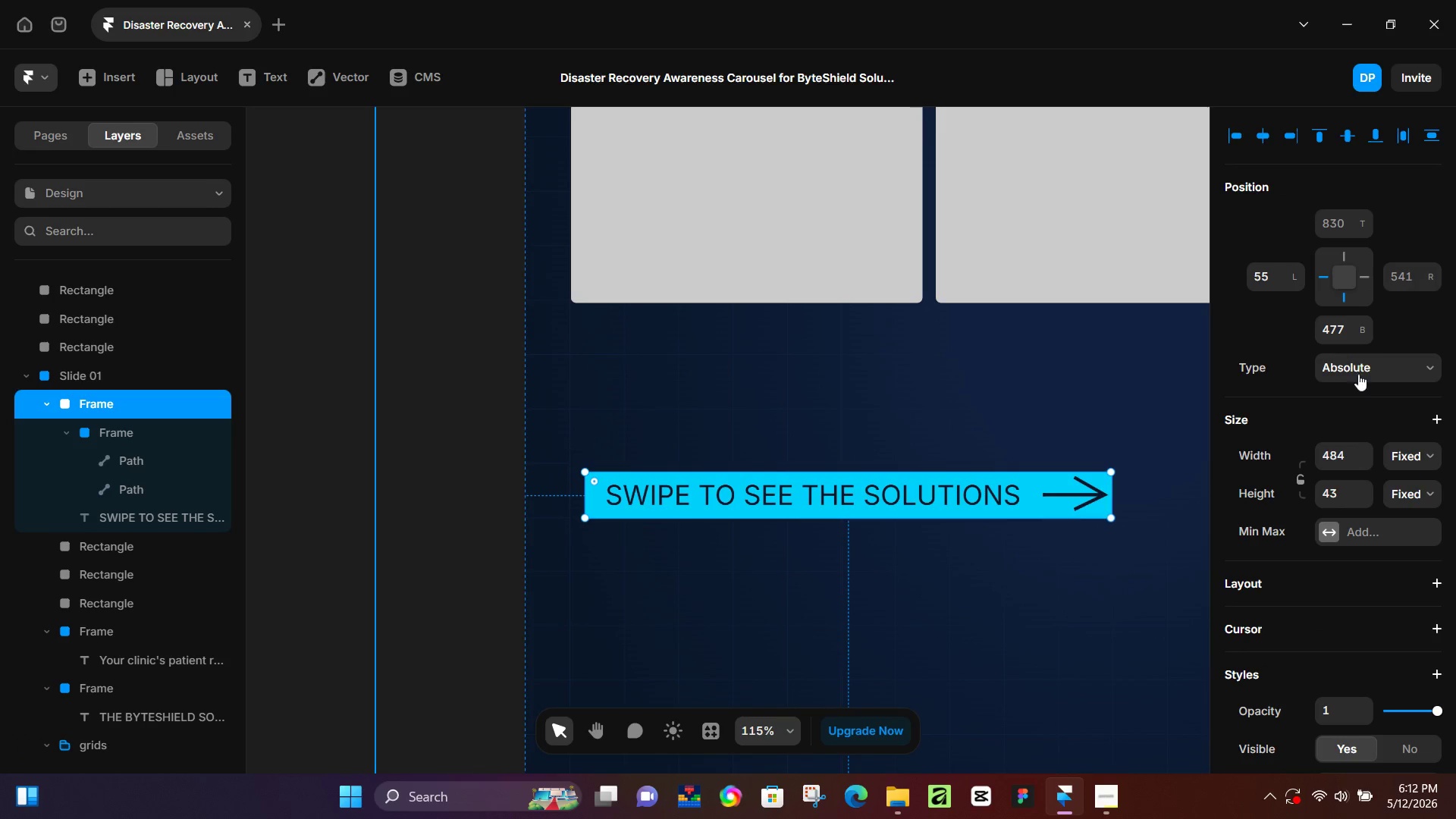 
scroll: coordinate [1343, 404], scroll_direction: down, amount: 4.0
 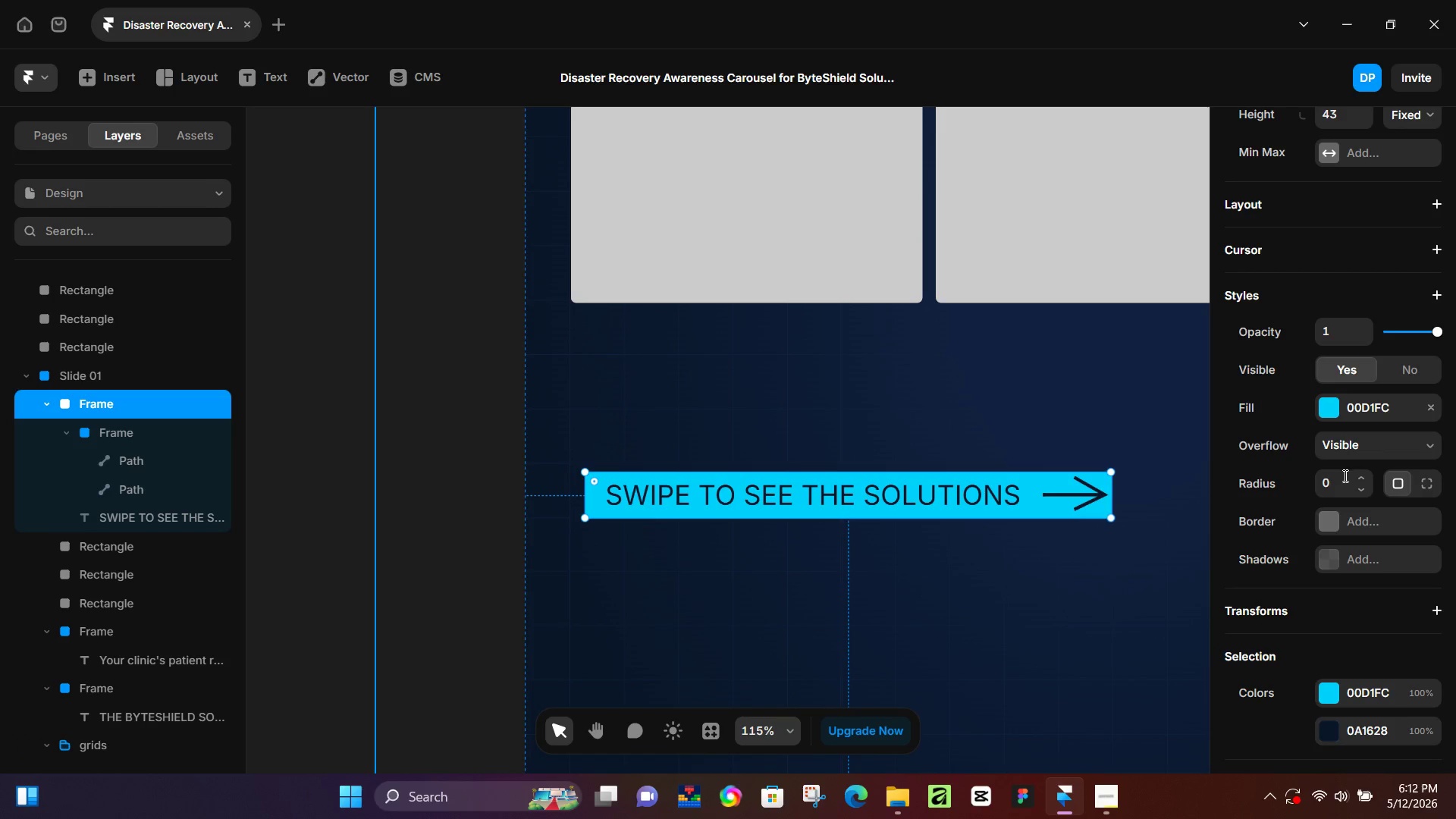 
left_click([1344, 475])
 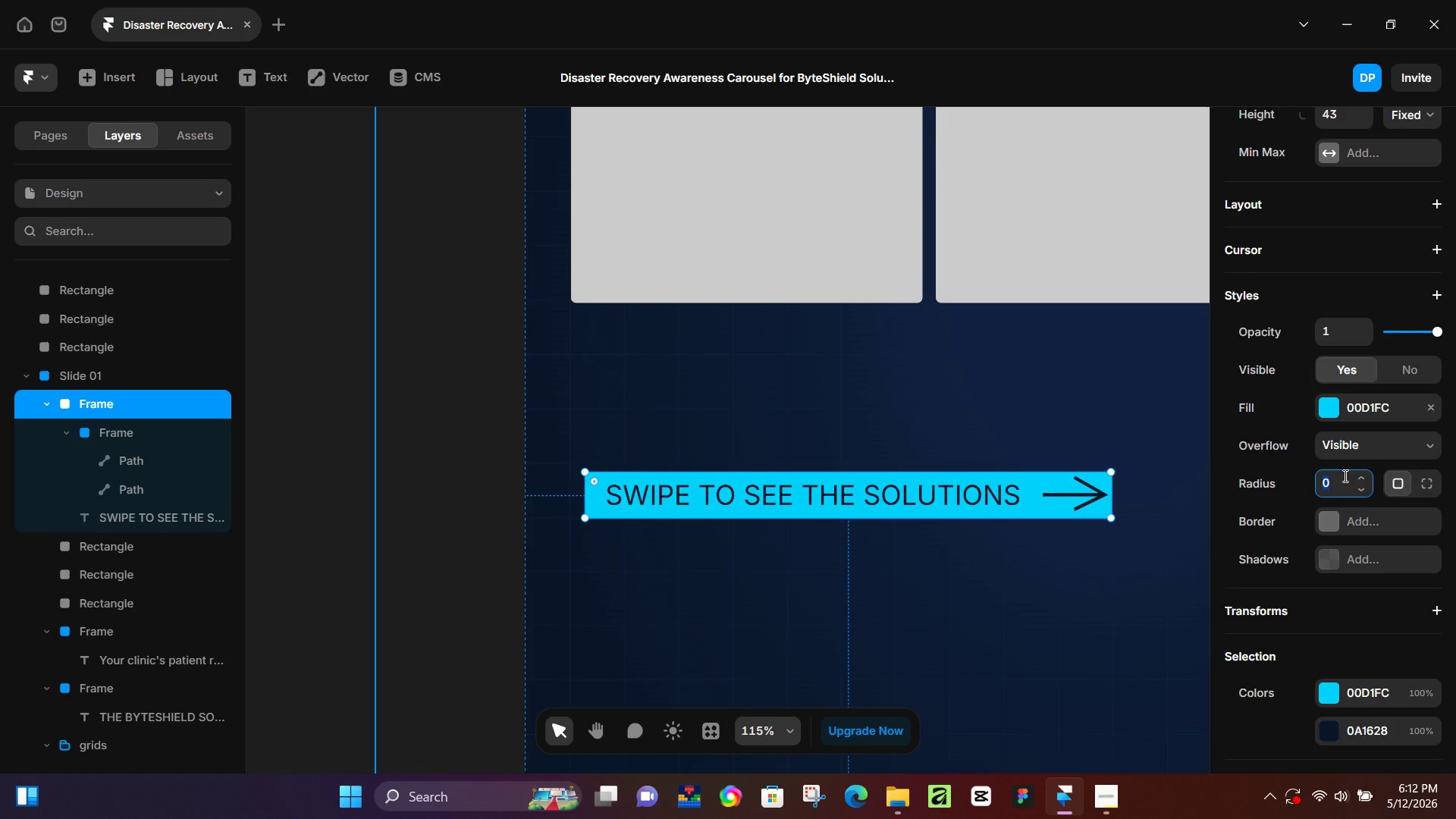 
key(Numpad1)
 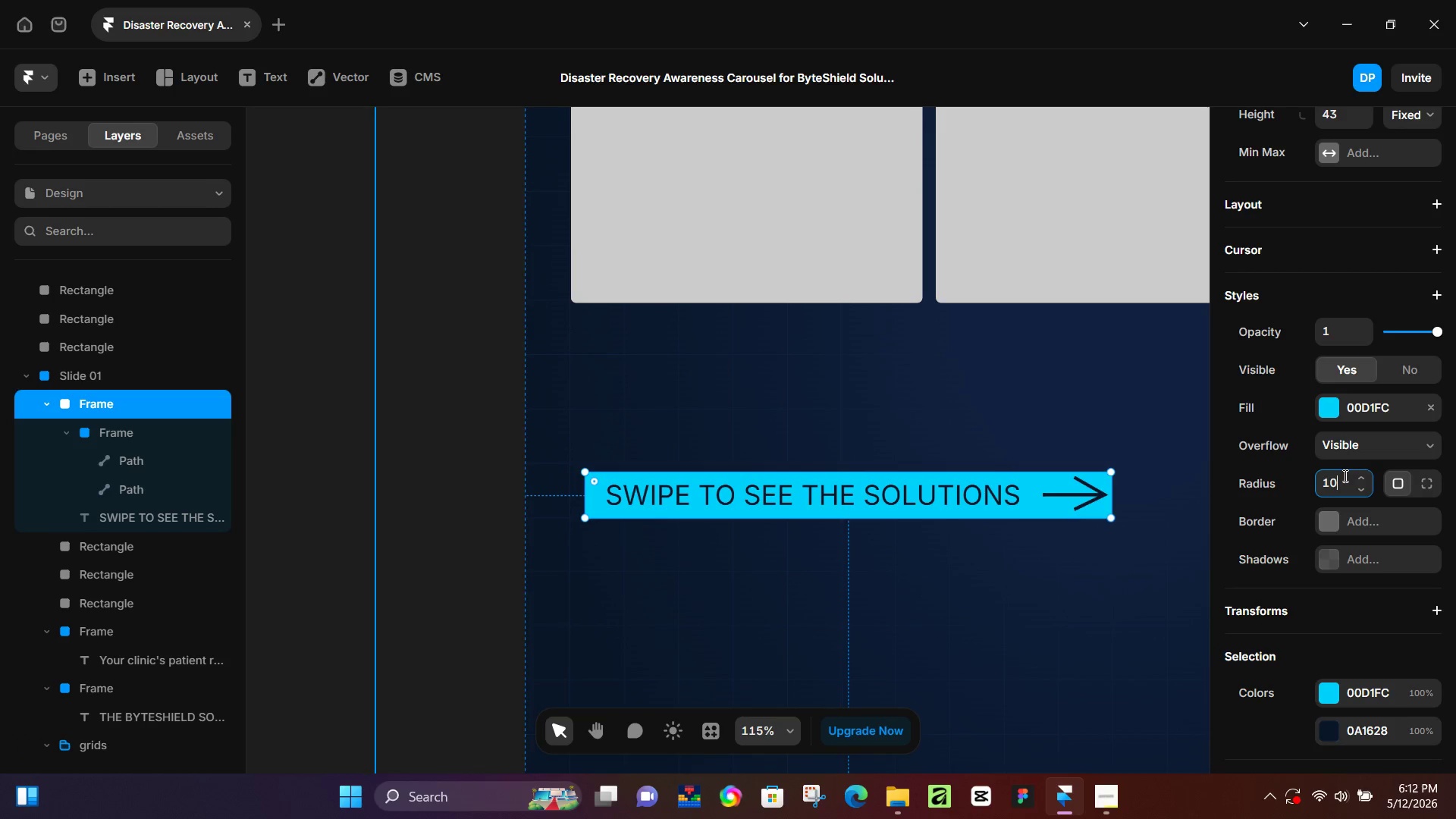 
key(Numpad0)
 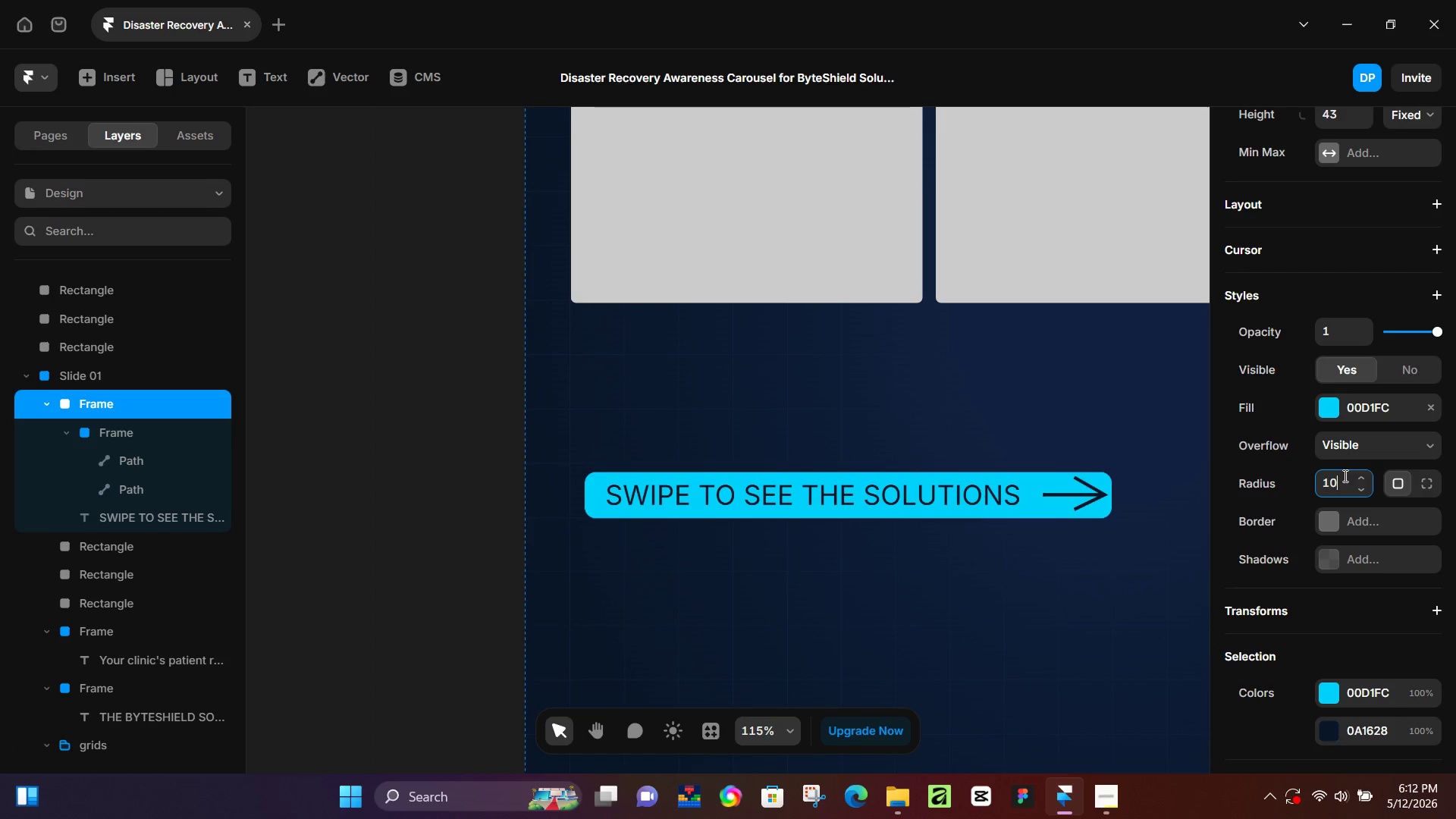 
key(NumpadEnter)
 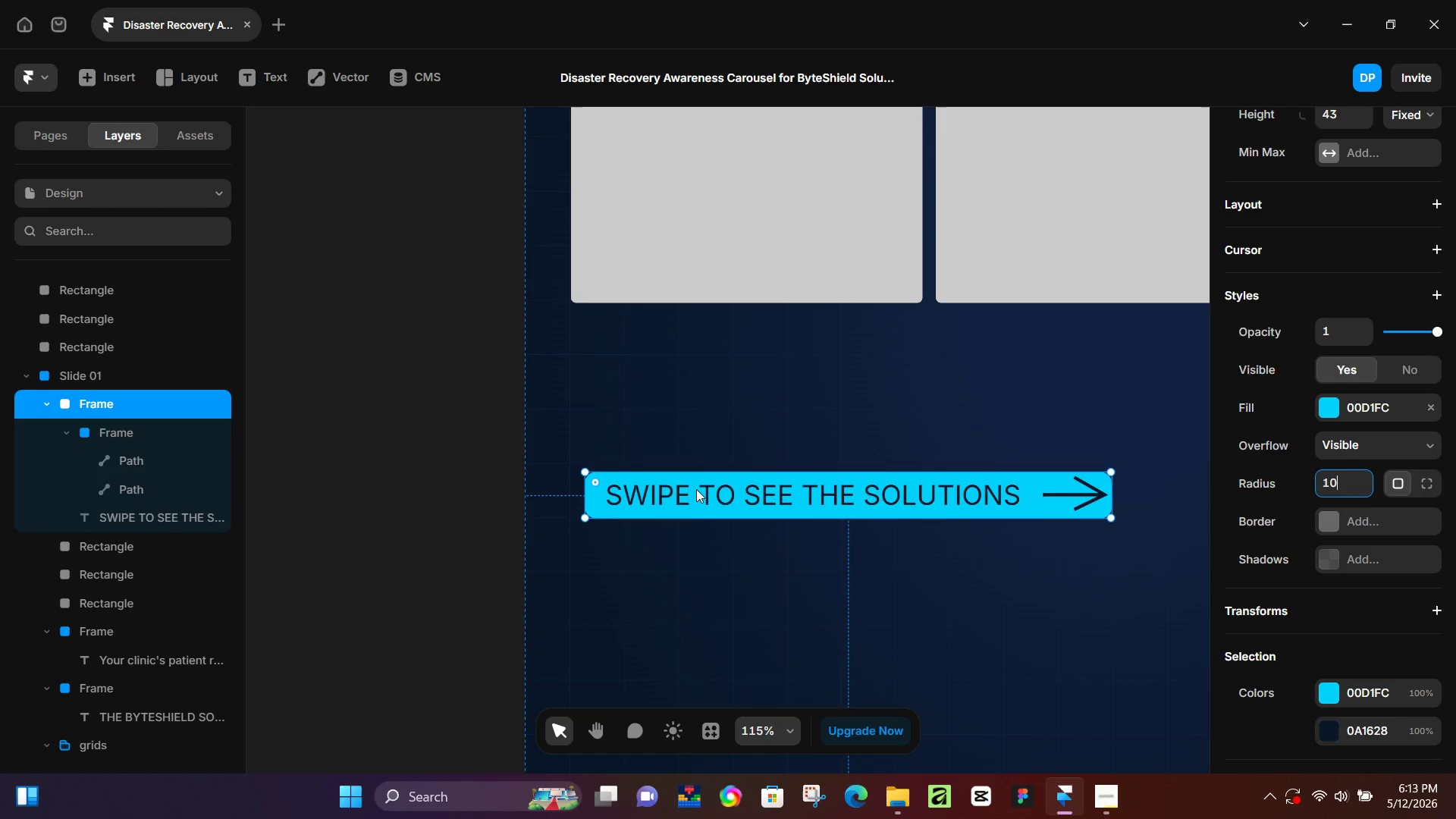 
wait(39.89)
 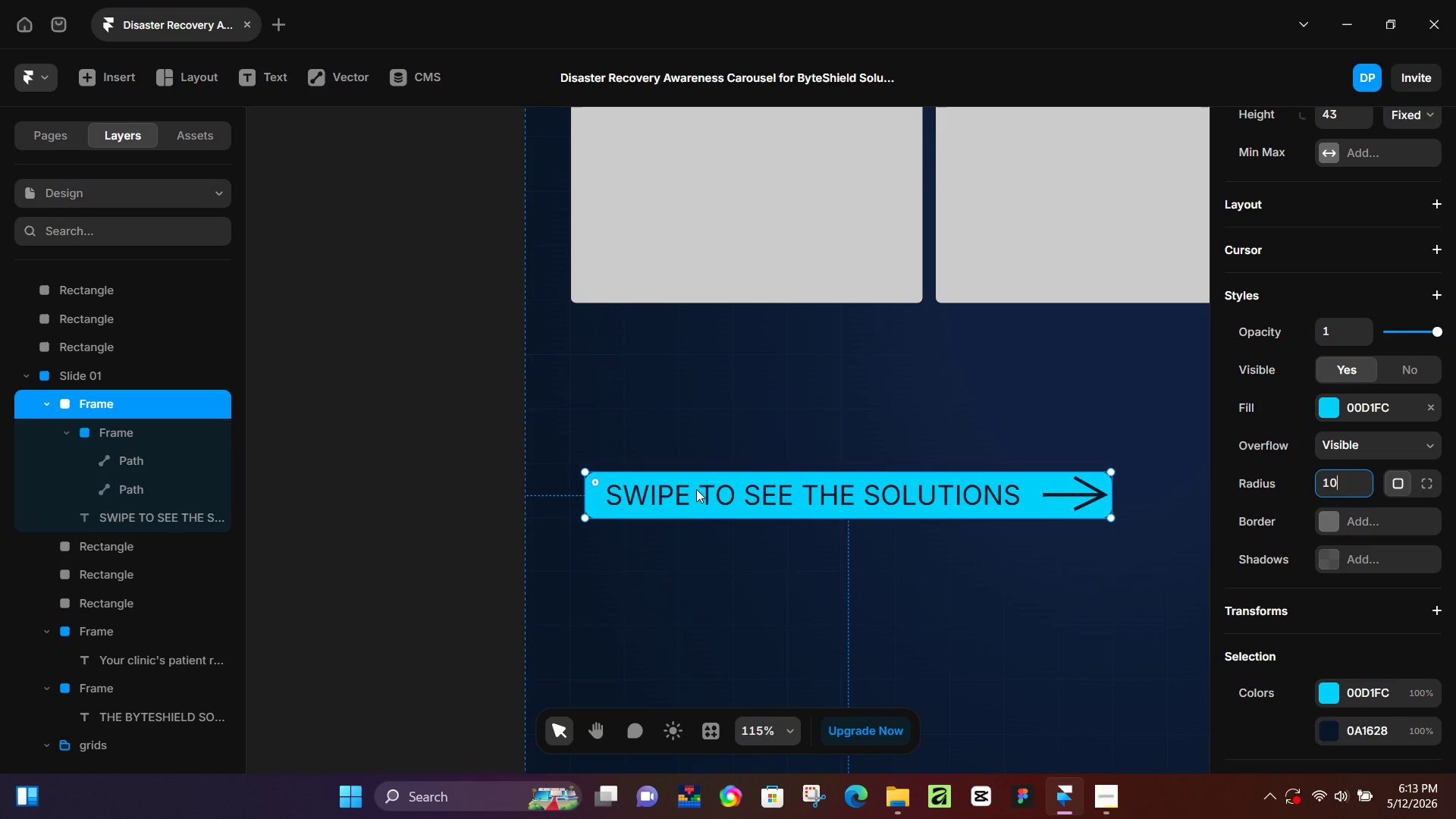 
scroll: coordinate [821, 506], scroll_direction: down, amount: 4.0
 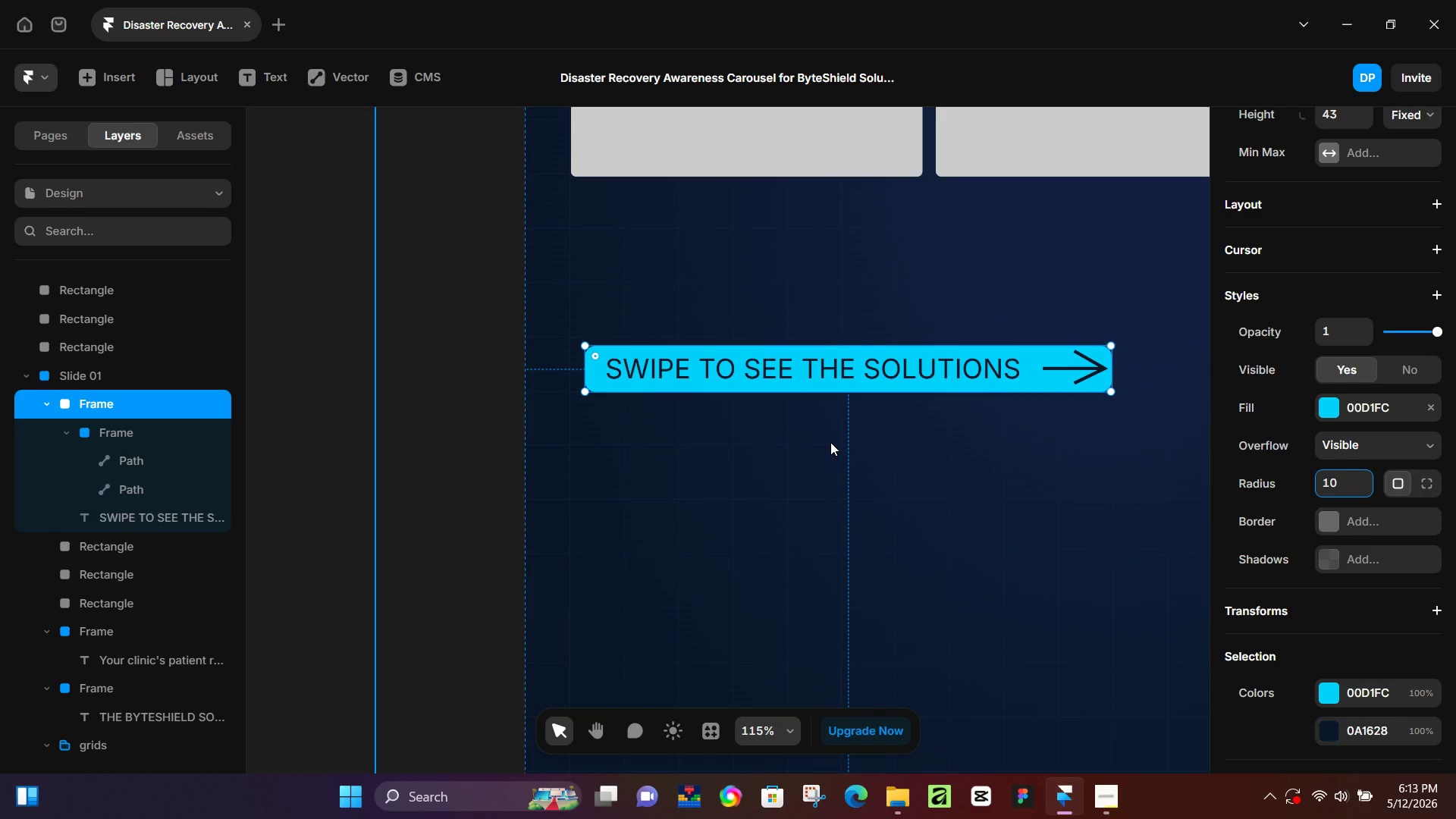 
hold_key(key=ControlLeft, duration=0.47)
scroll: coordinate [830, 442], scroll_direction: down, amount: 2.0
 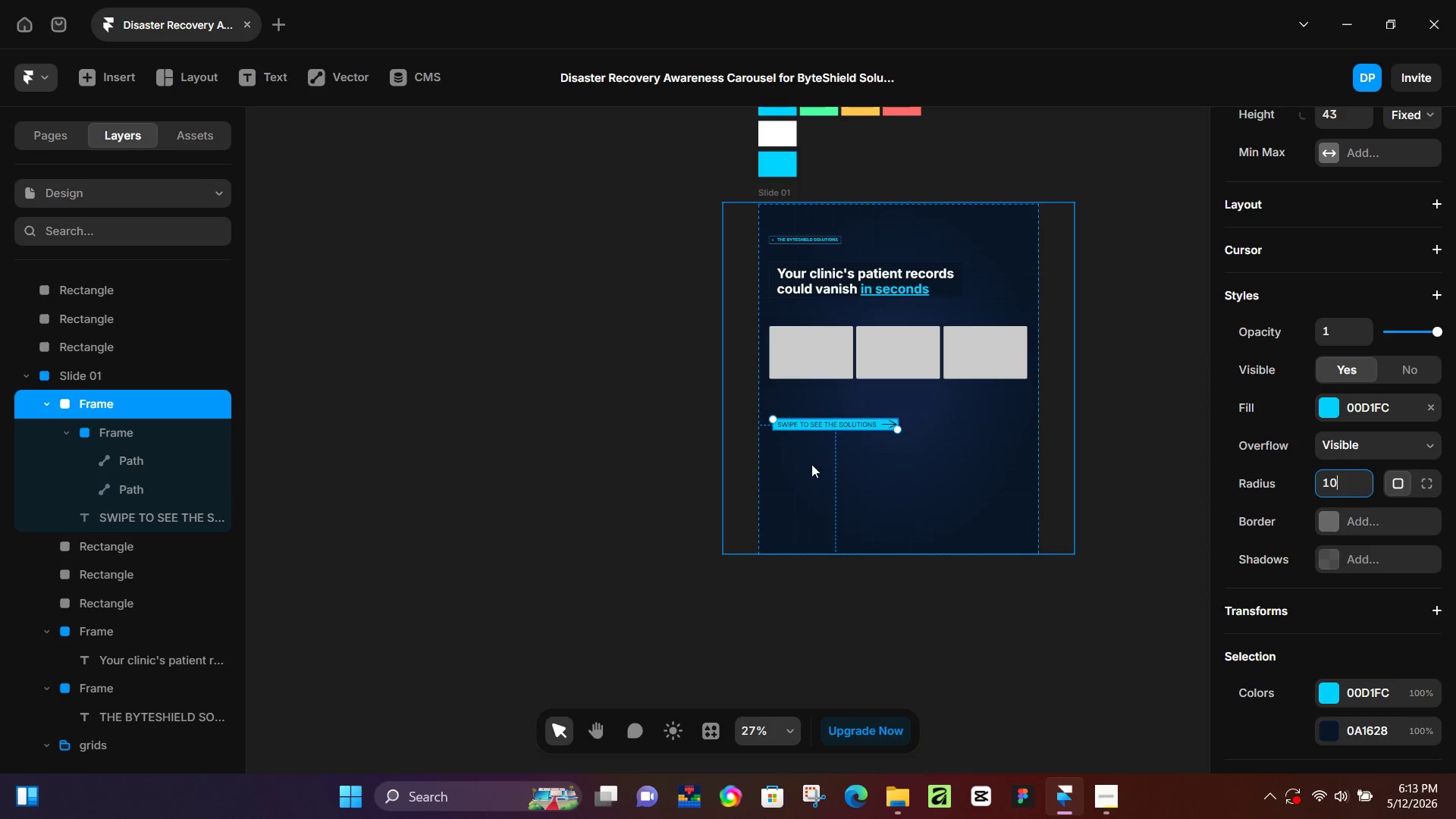 
hold_key(key=ControlLeft, duration=0.31)
hold_key(key=ControlLeft, duration=0.44)
scroll: coordinate [806, 460], scroll_direction: up, amount: 2.0
 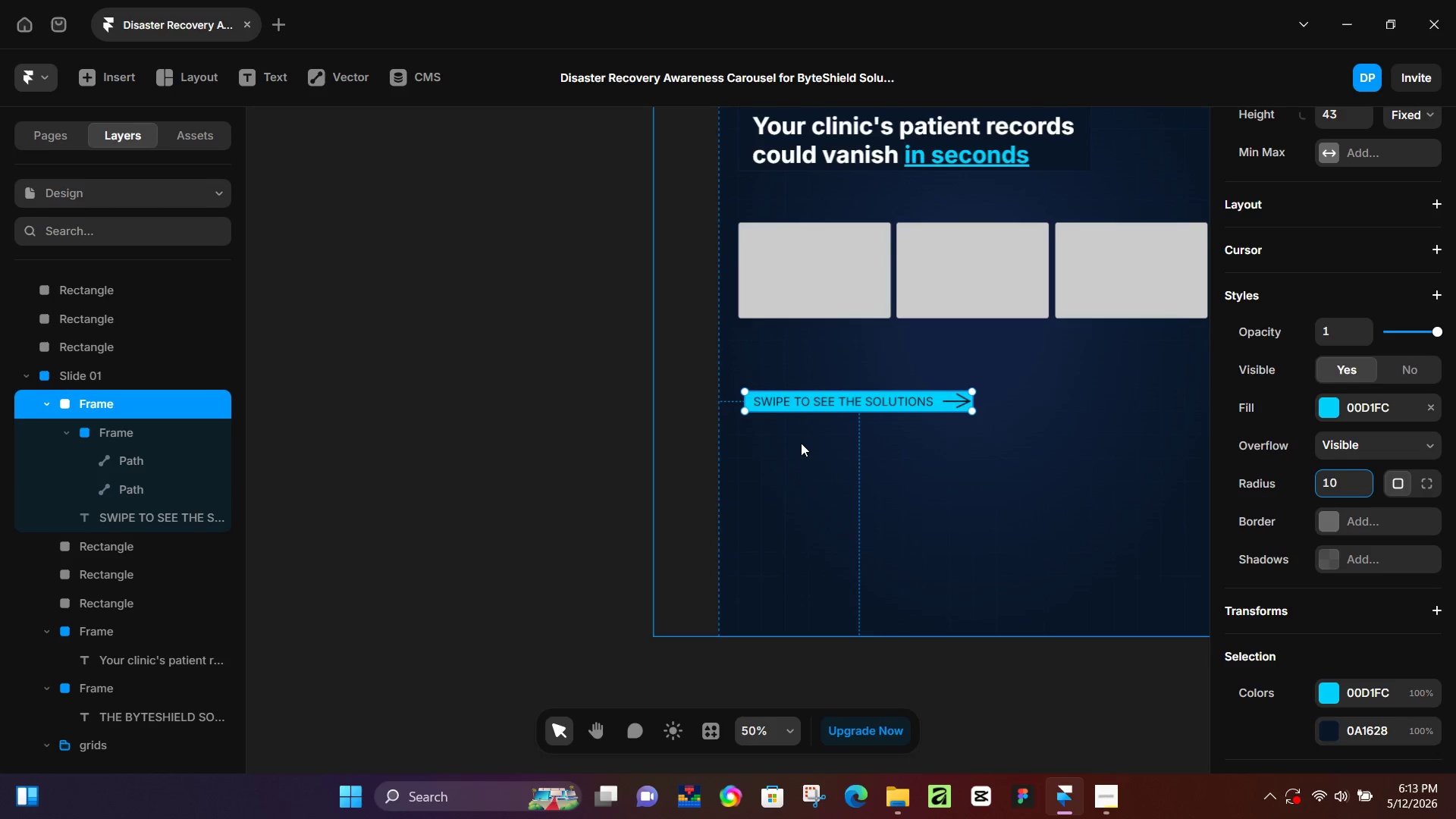 
double_click([538, 404])
 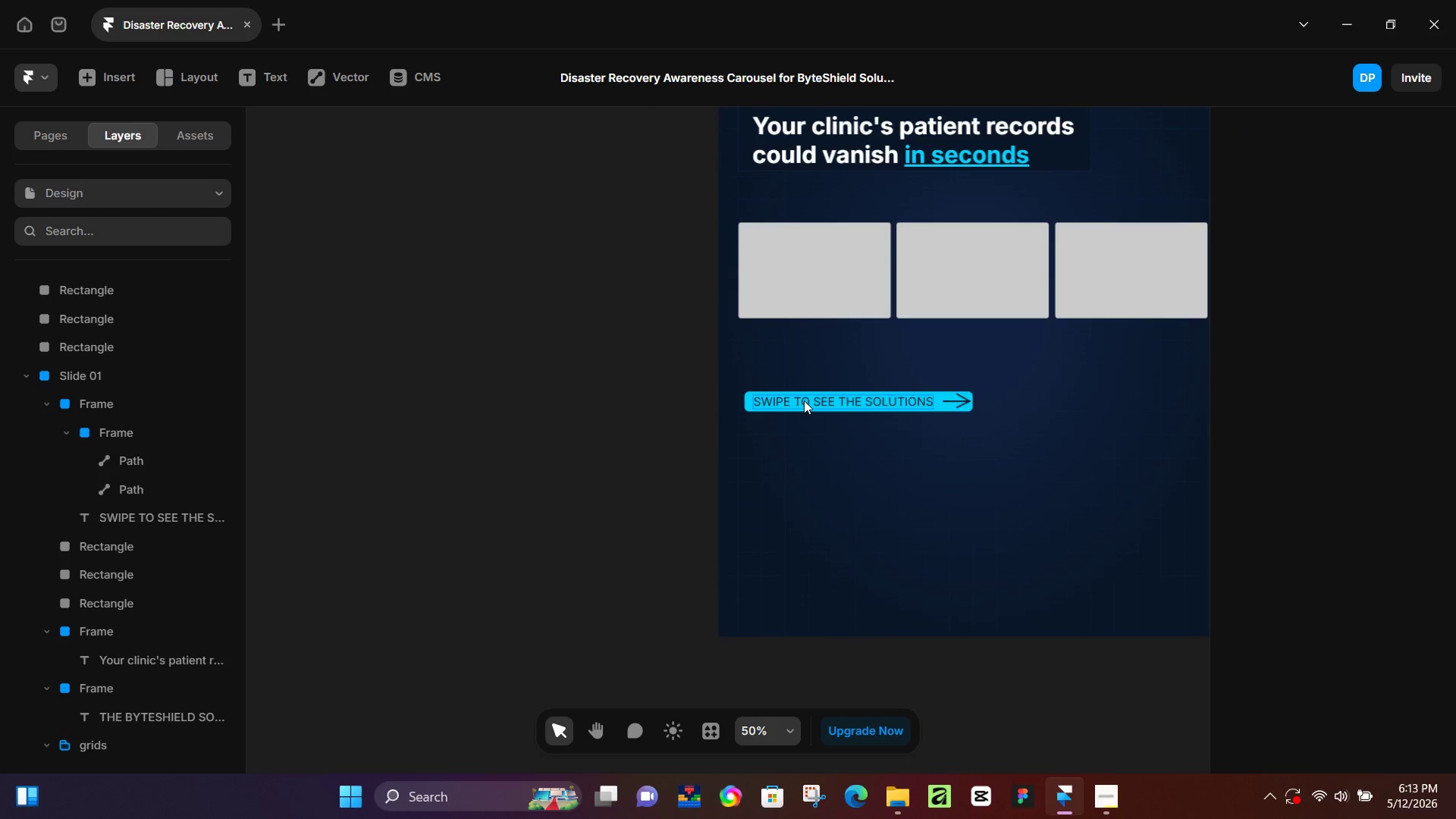 
left_click([804, 400])
 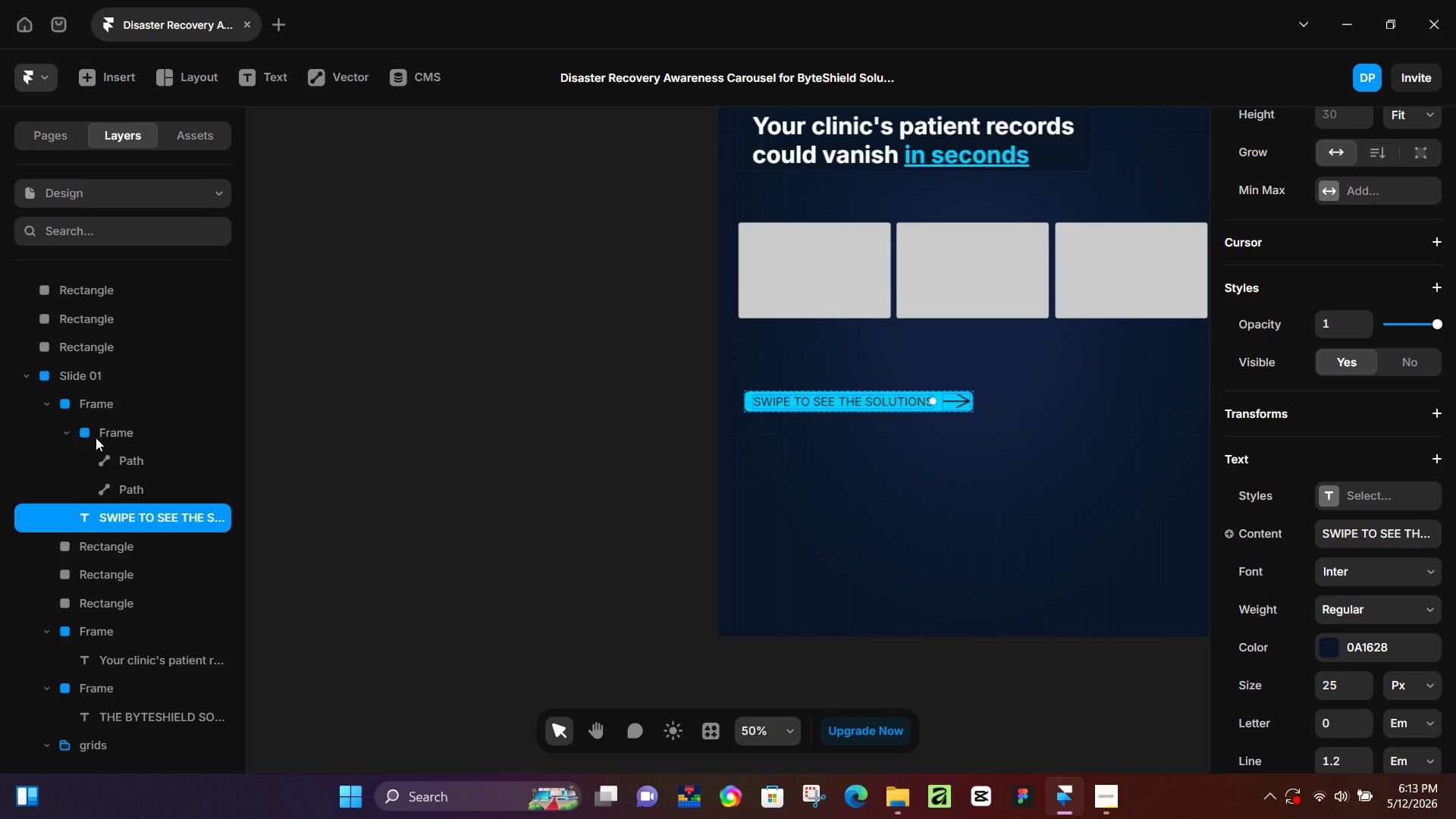 
left_click([98, 410])
 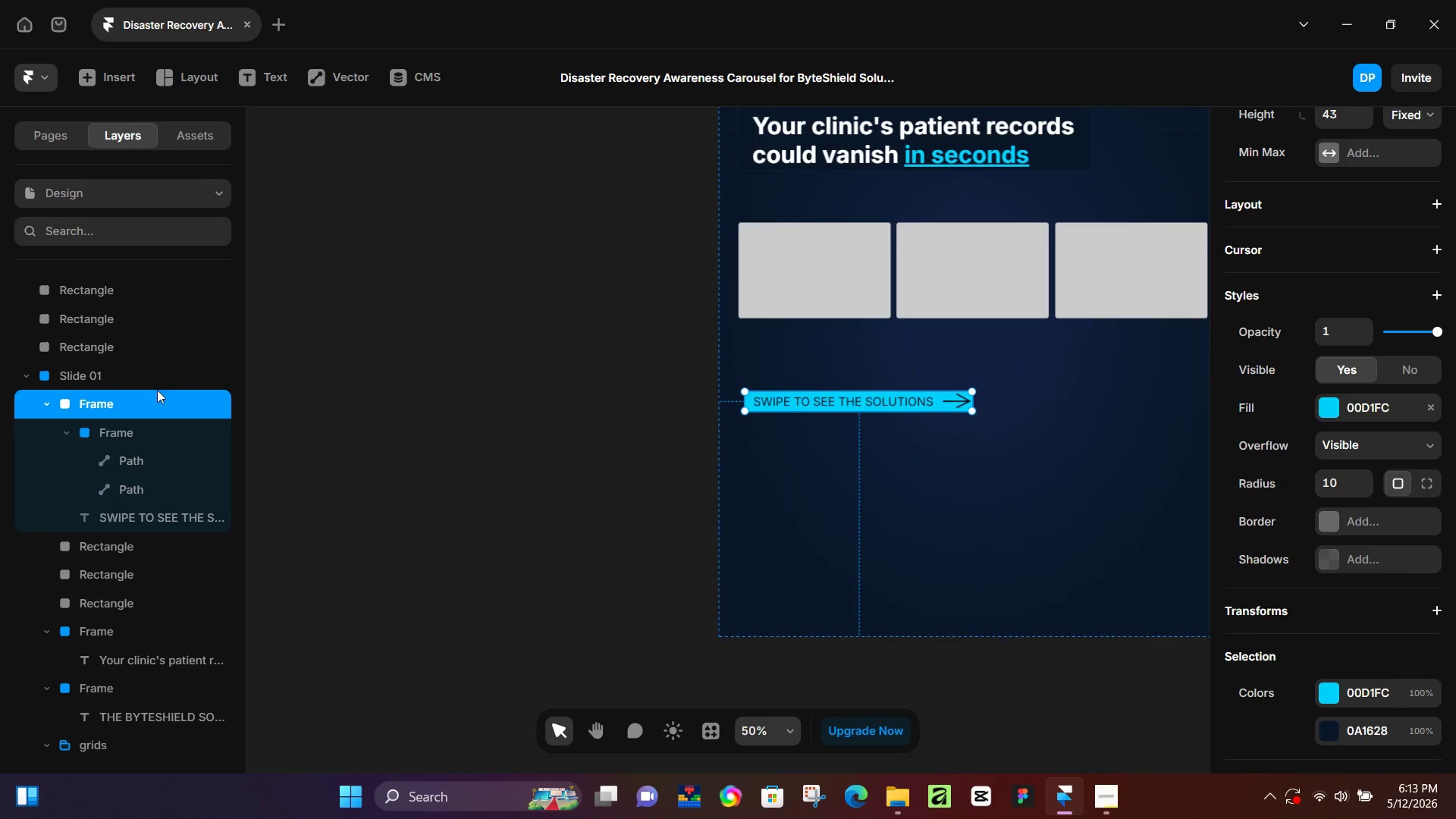 
hold_key(key=ControlLeft, duration=0.33)
scroll: coordinate [755, 391], scroll_direction: up, amount: 2.0
 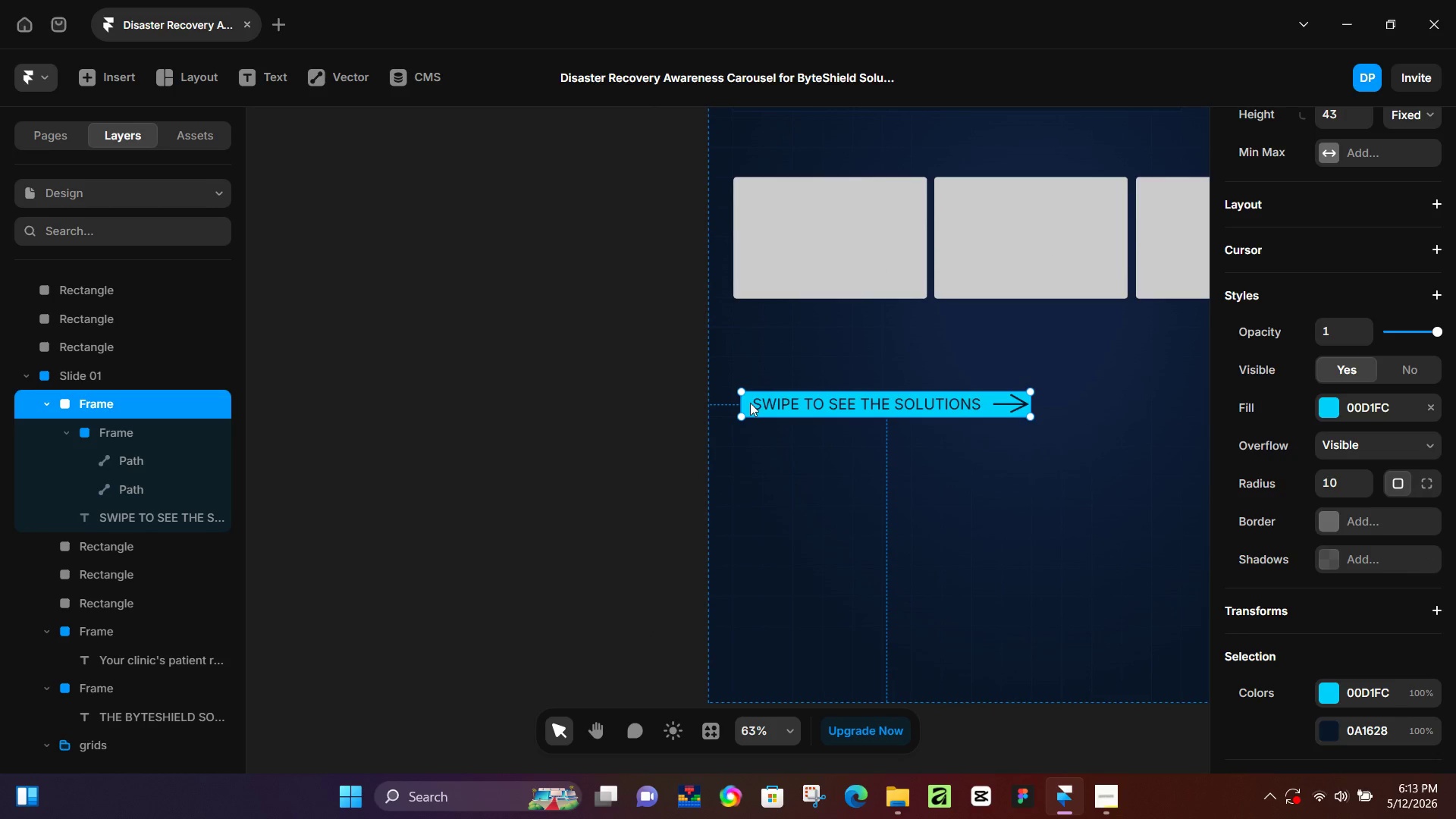 
left_click_drag(start_coordinate=[751, 403], to_coordinate=[742, 400])
 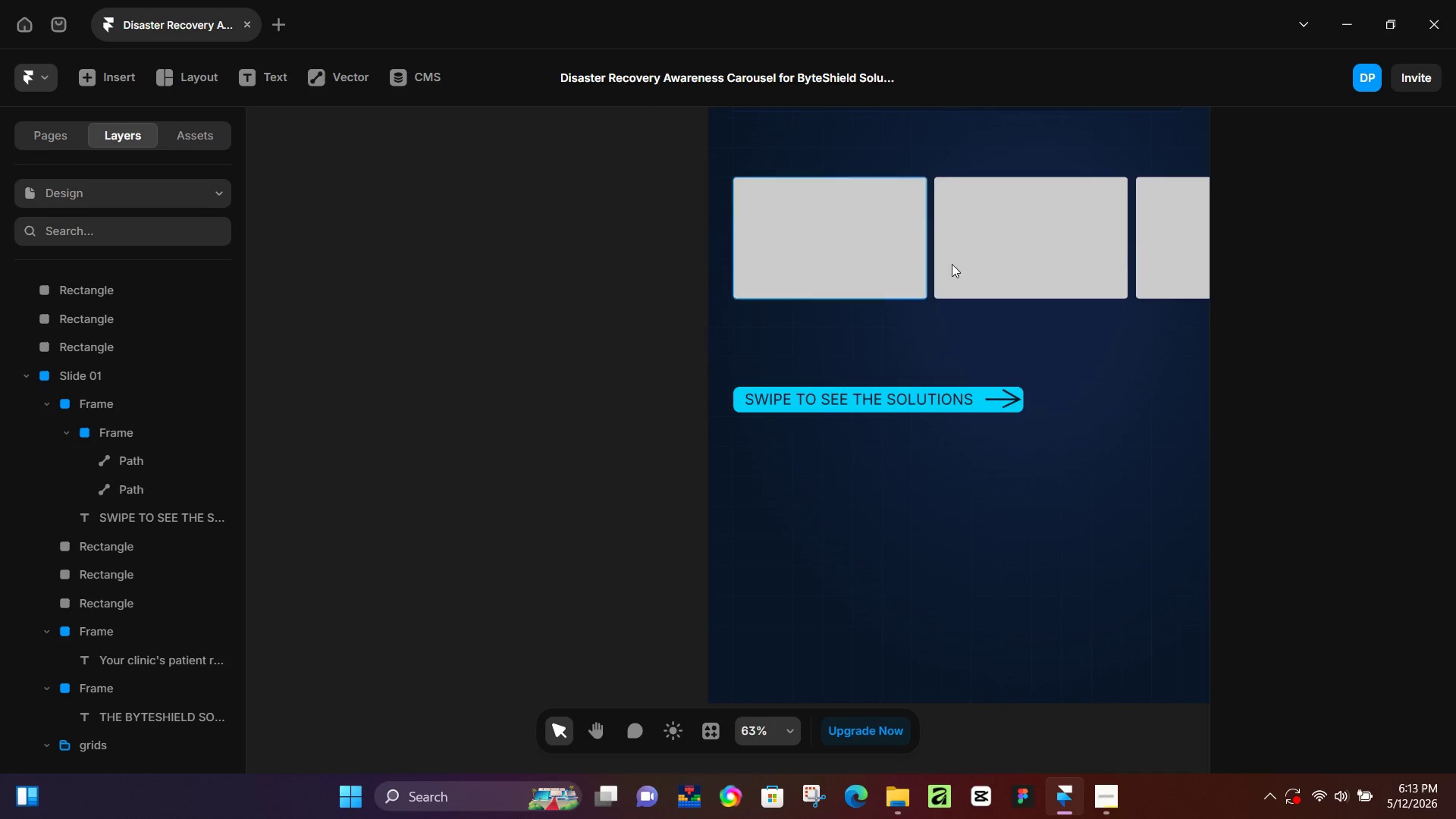 
hold_key(key=ControlLeft, duration=0.44)
scroll: coordinate [984, 266], scroll_direction: down, amount: 3.0
 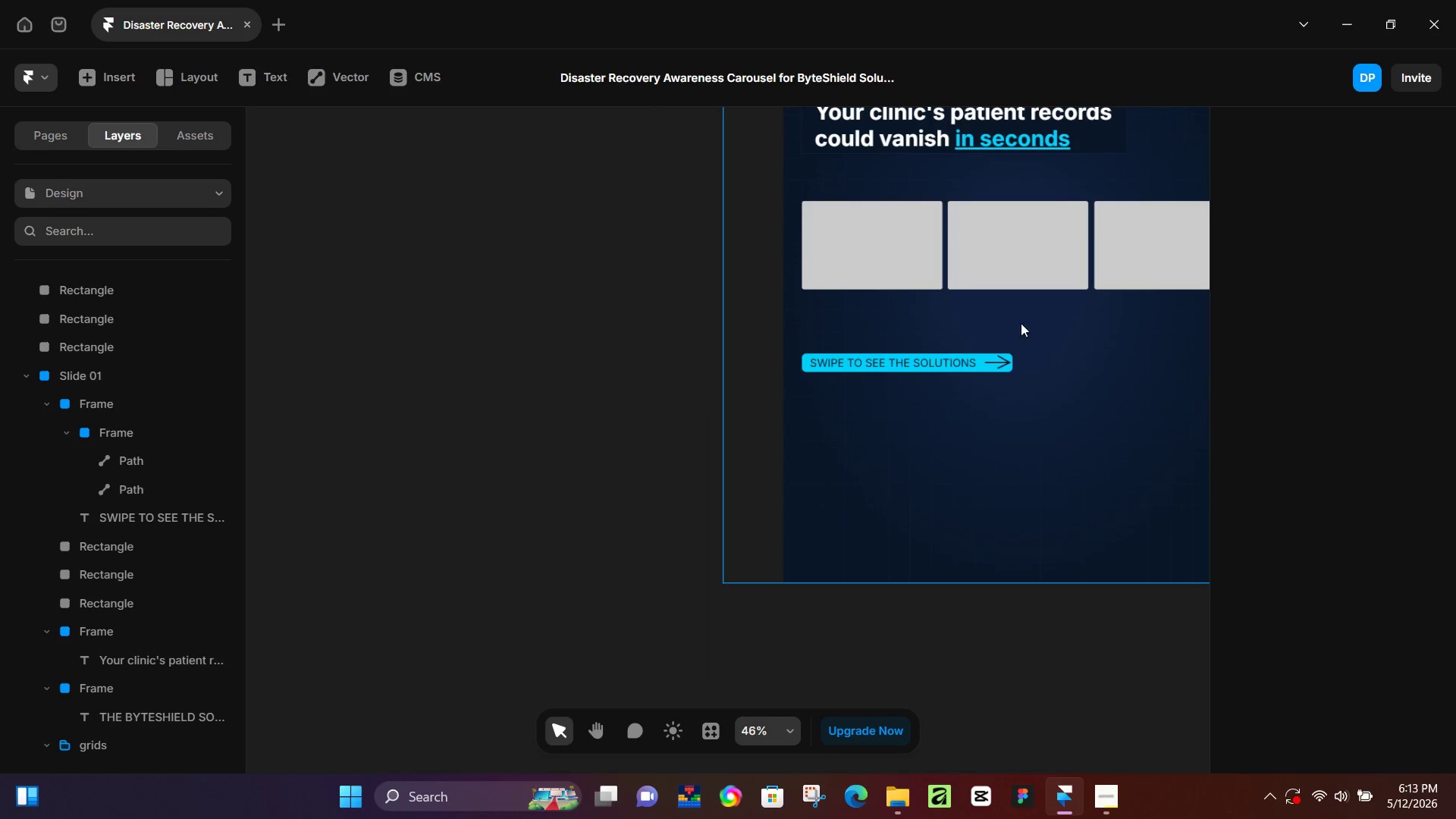 
key(Space)
 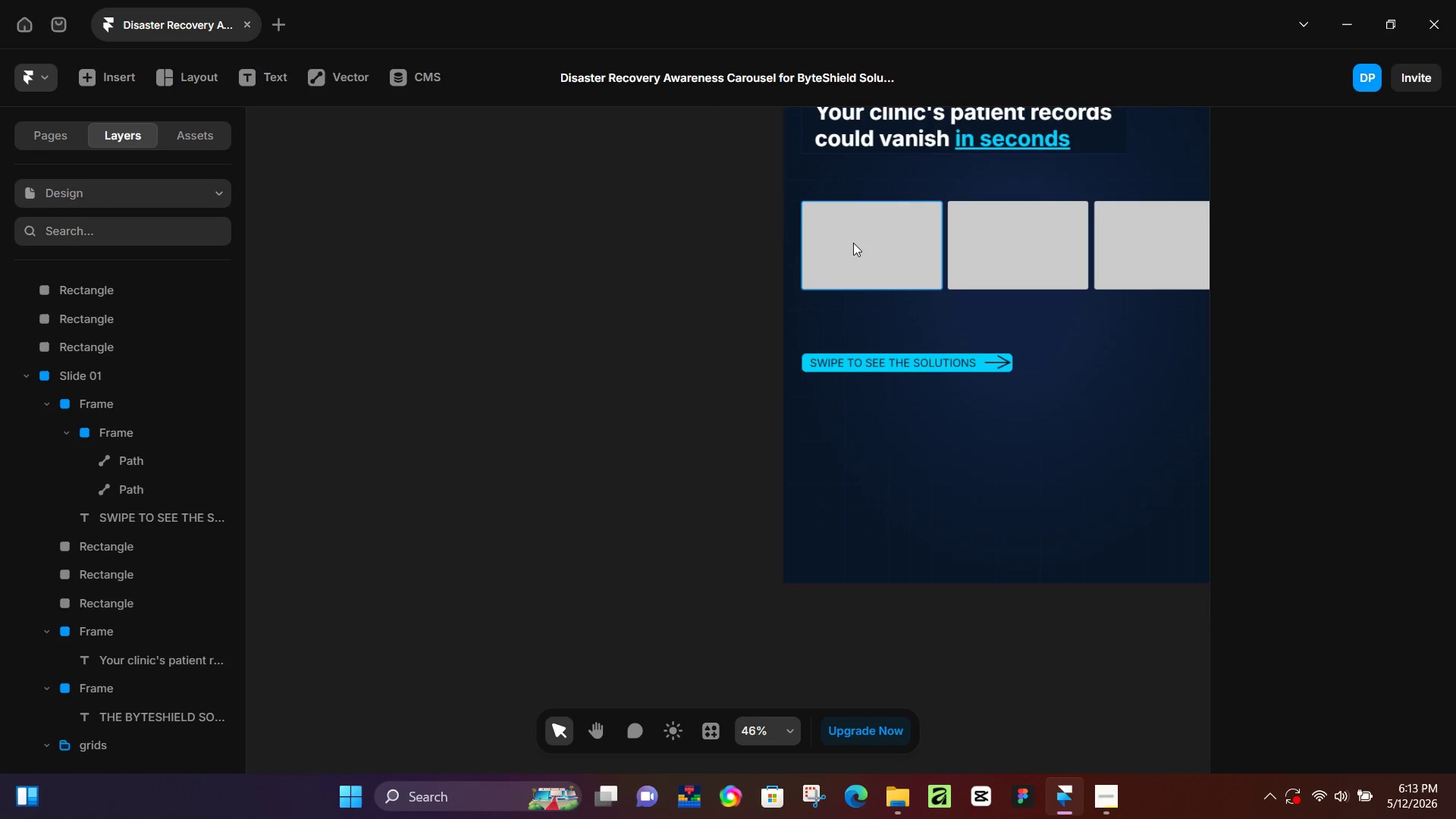 
left_click([853, 243])
 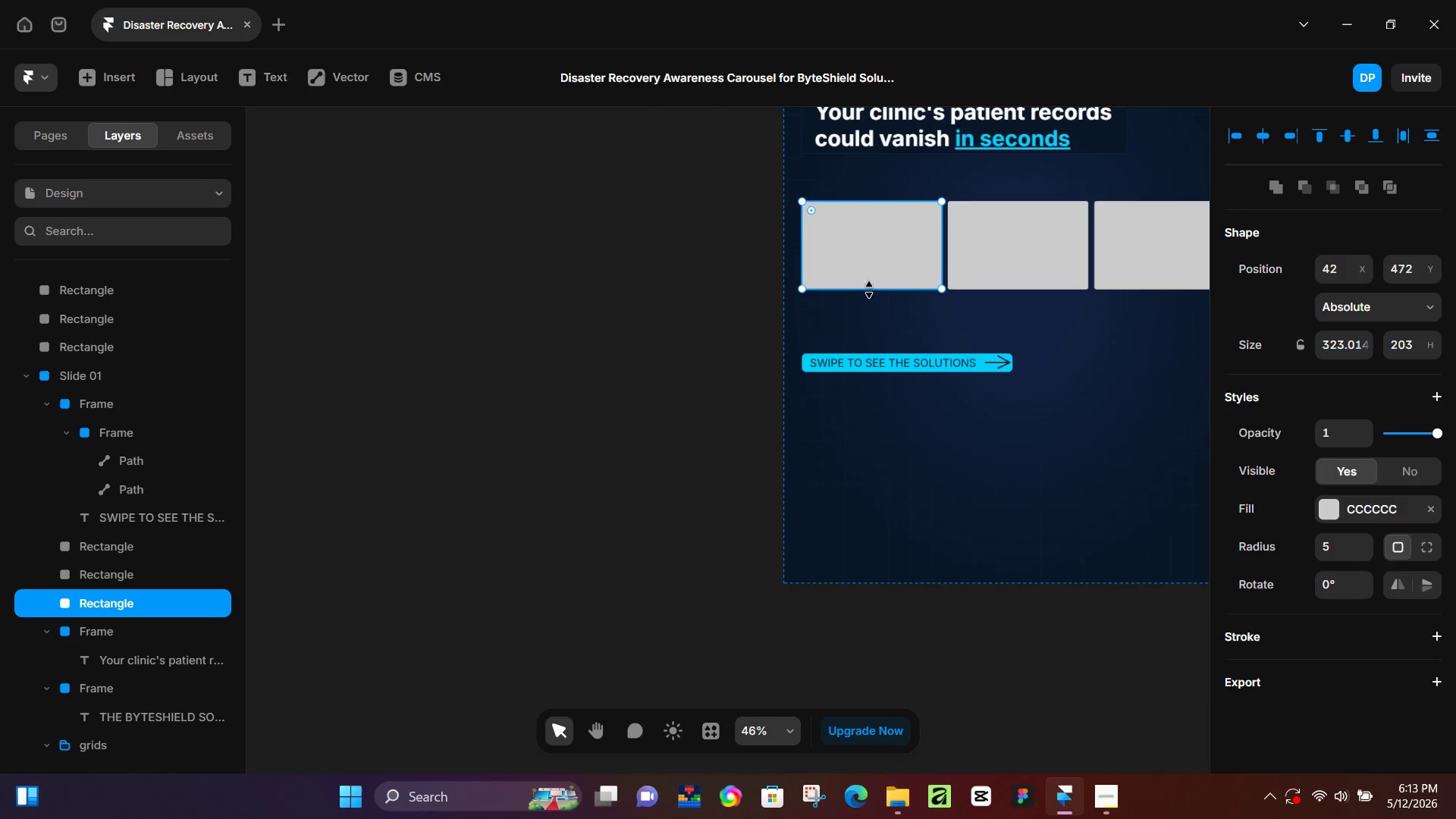 
left_click_drag(start_coordinate=[869, 288], to_coordinate=[874, 330])
 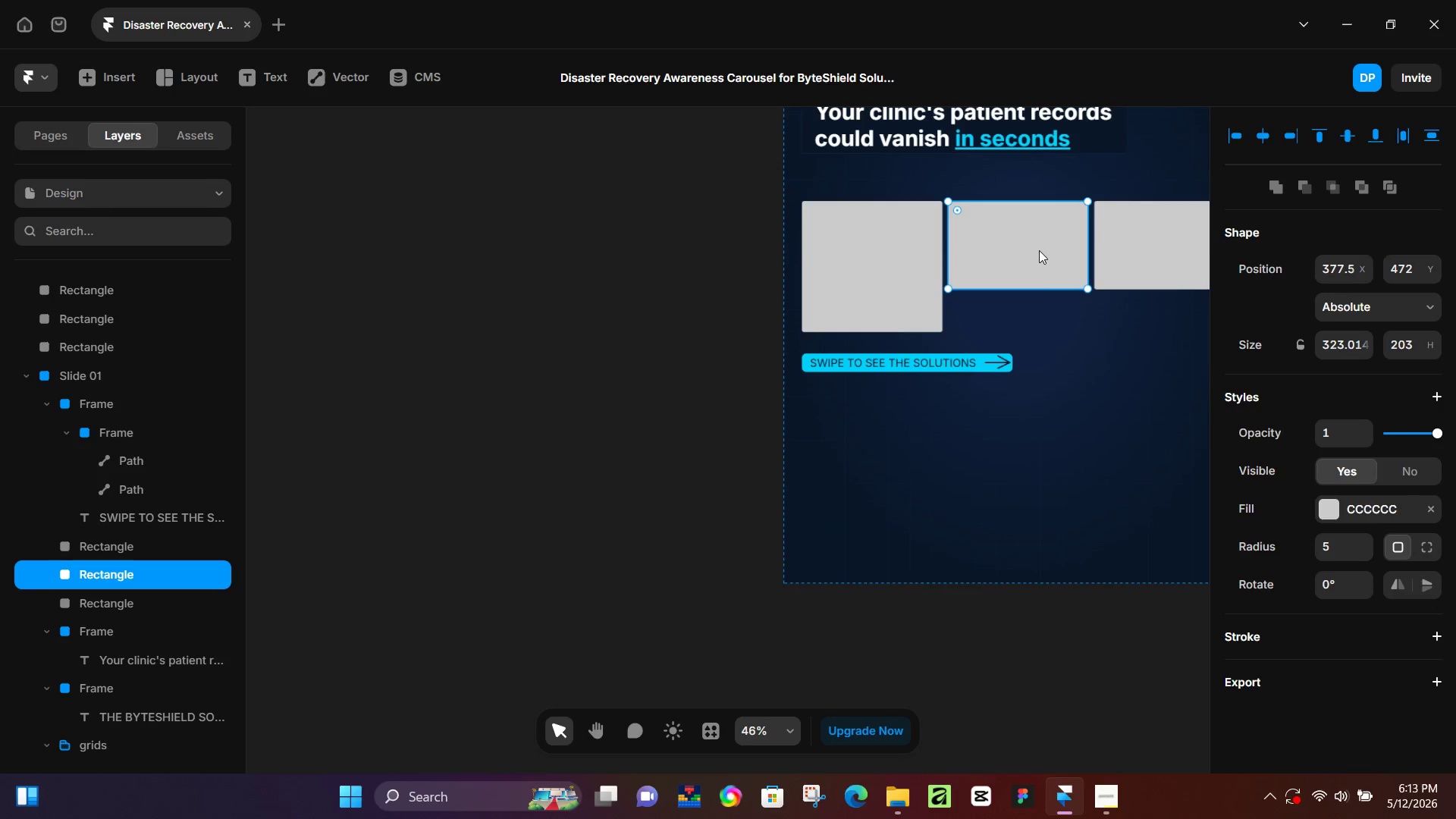 
left_click([1038, 250])
 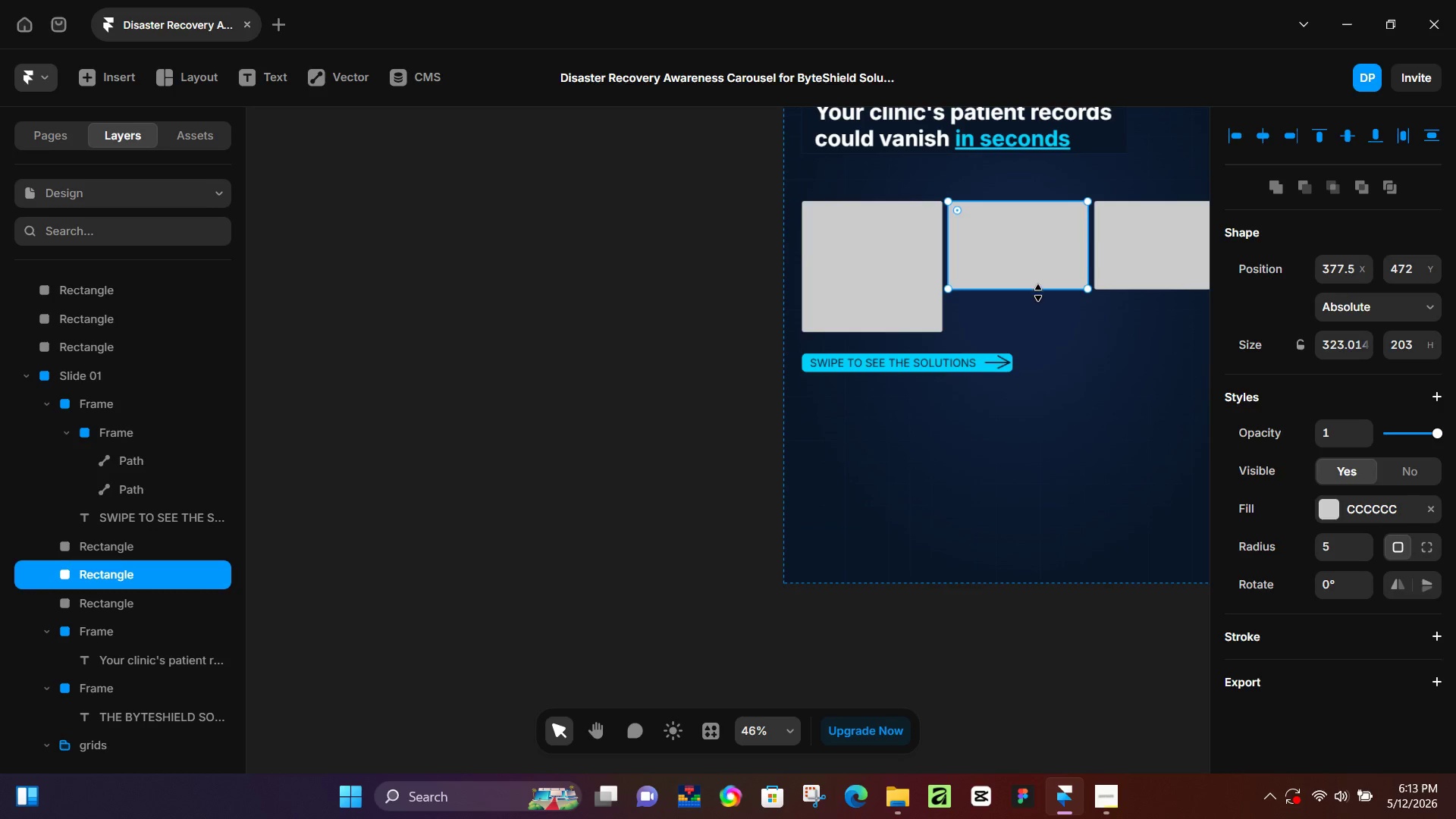 
left_click_drag(start_coordinate=[1037, 289], to_coordinate=[1037, 331])
 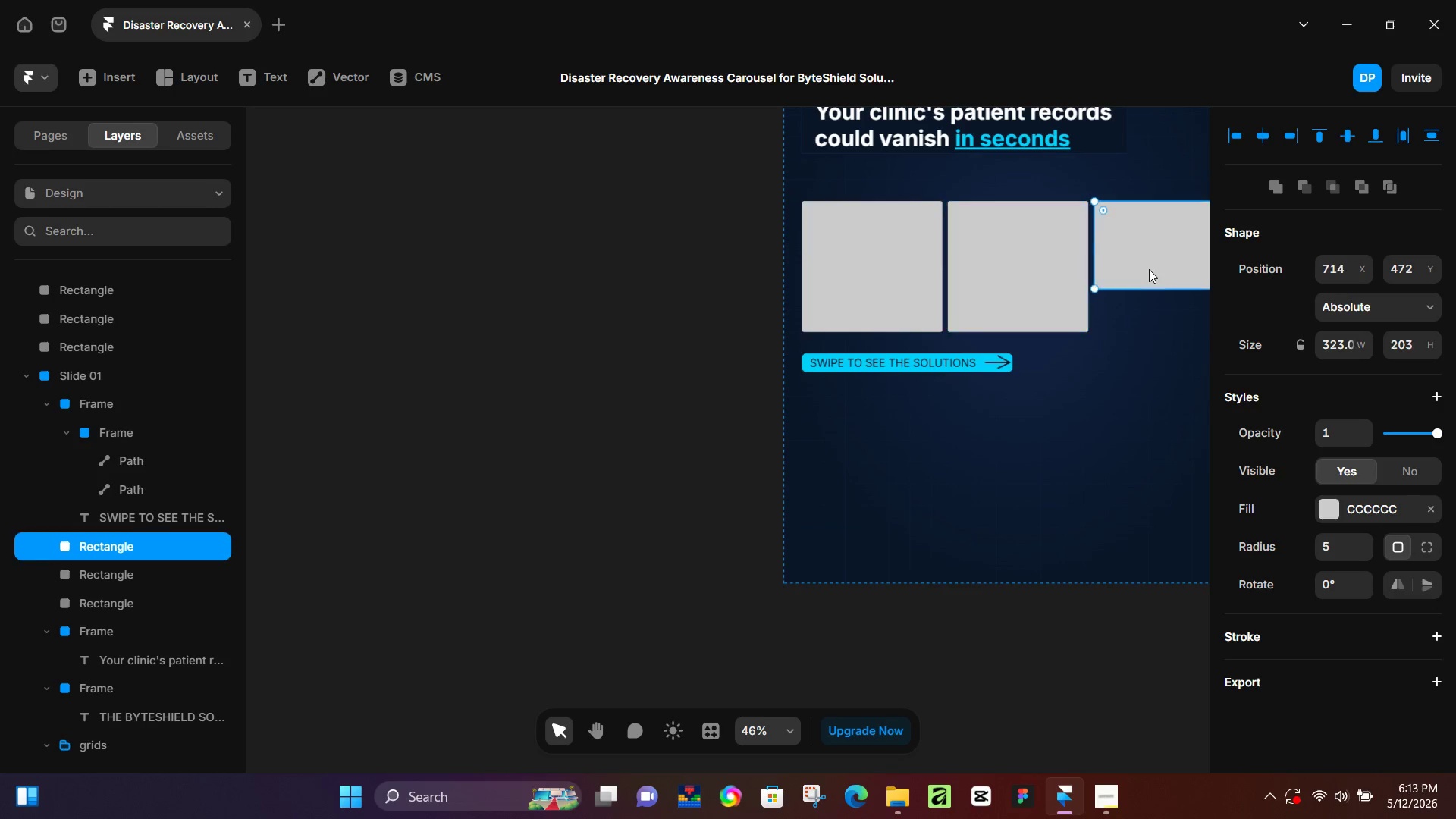 
left_click([1149, 269])
 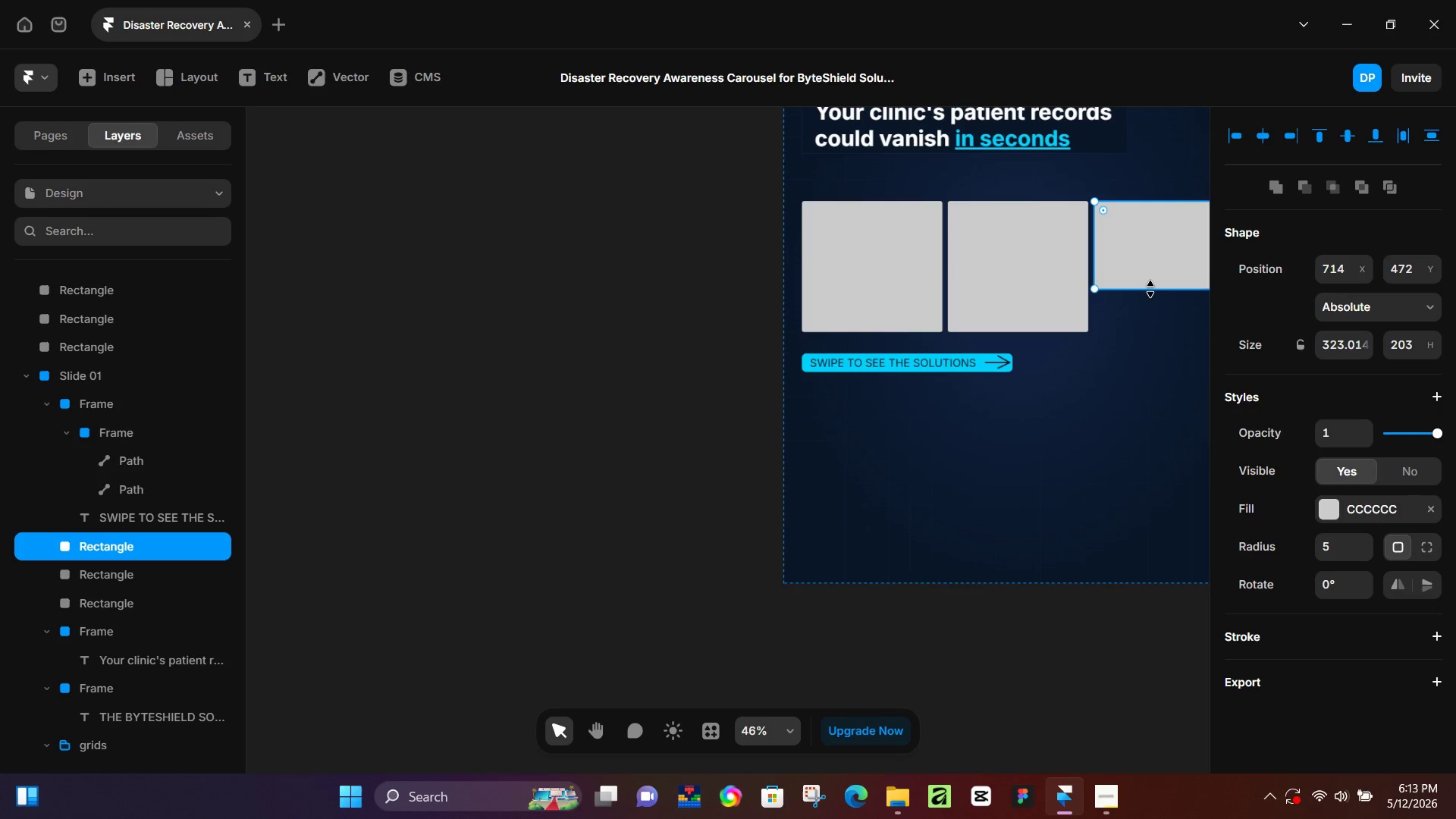 
left_click_drag(start_coordinate=[1150, 289], to_coordinate=[1149, 336])
 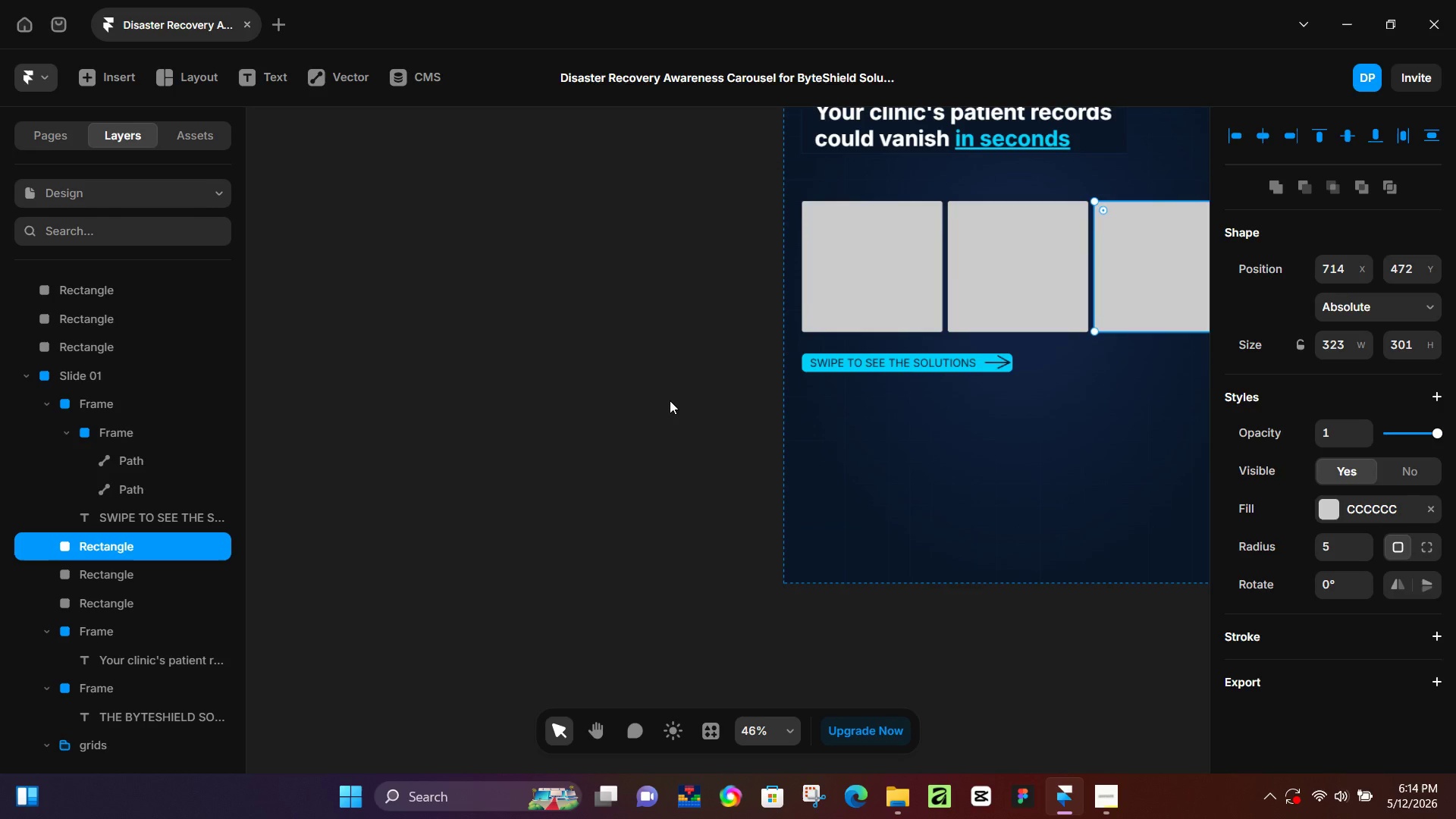 
wait(25.53)
 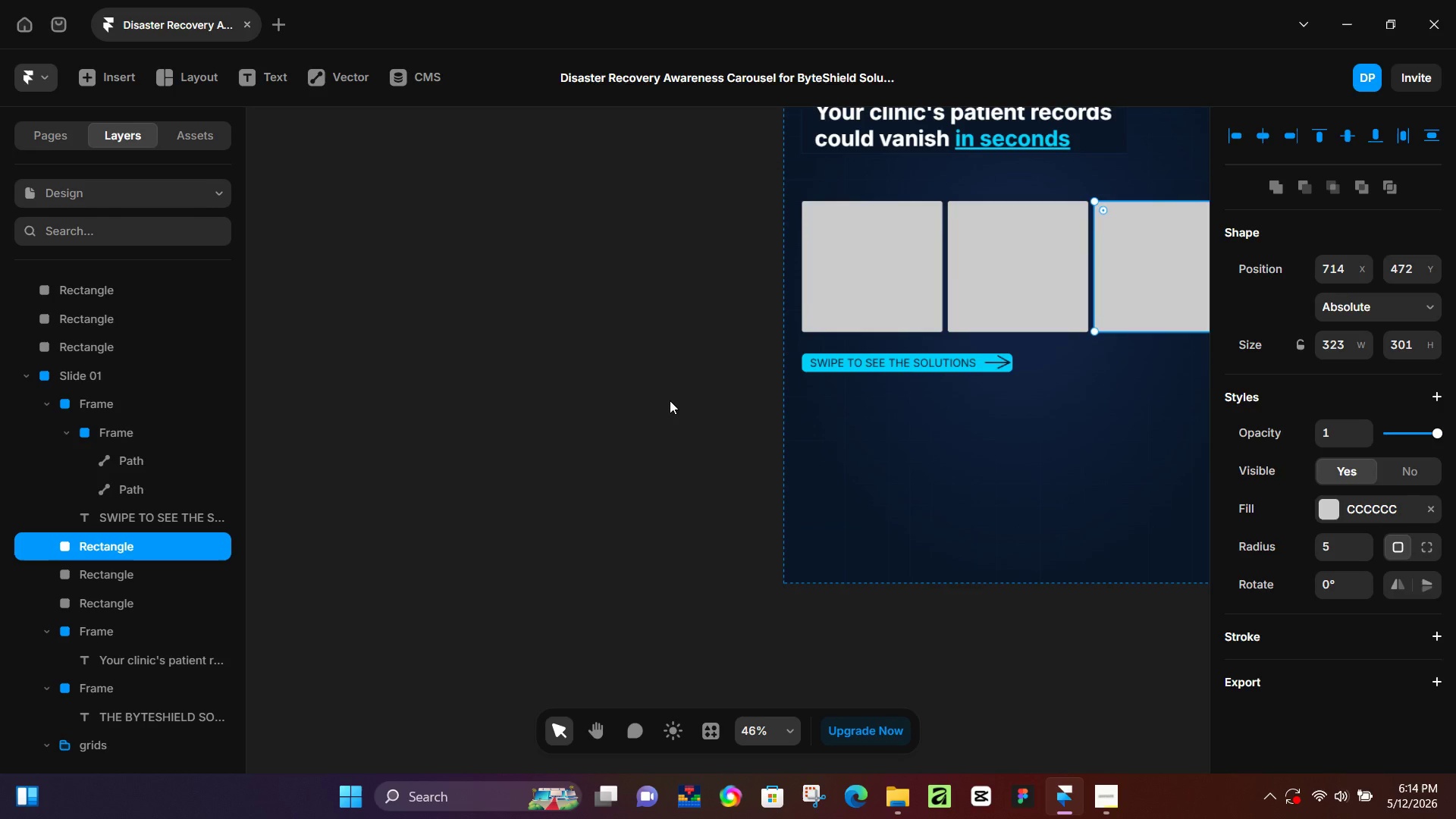 
left_click([656, 347])
 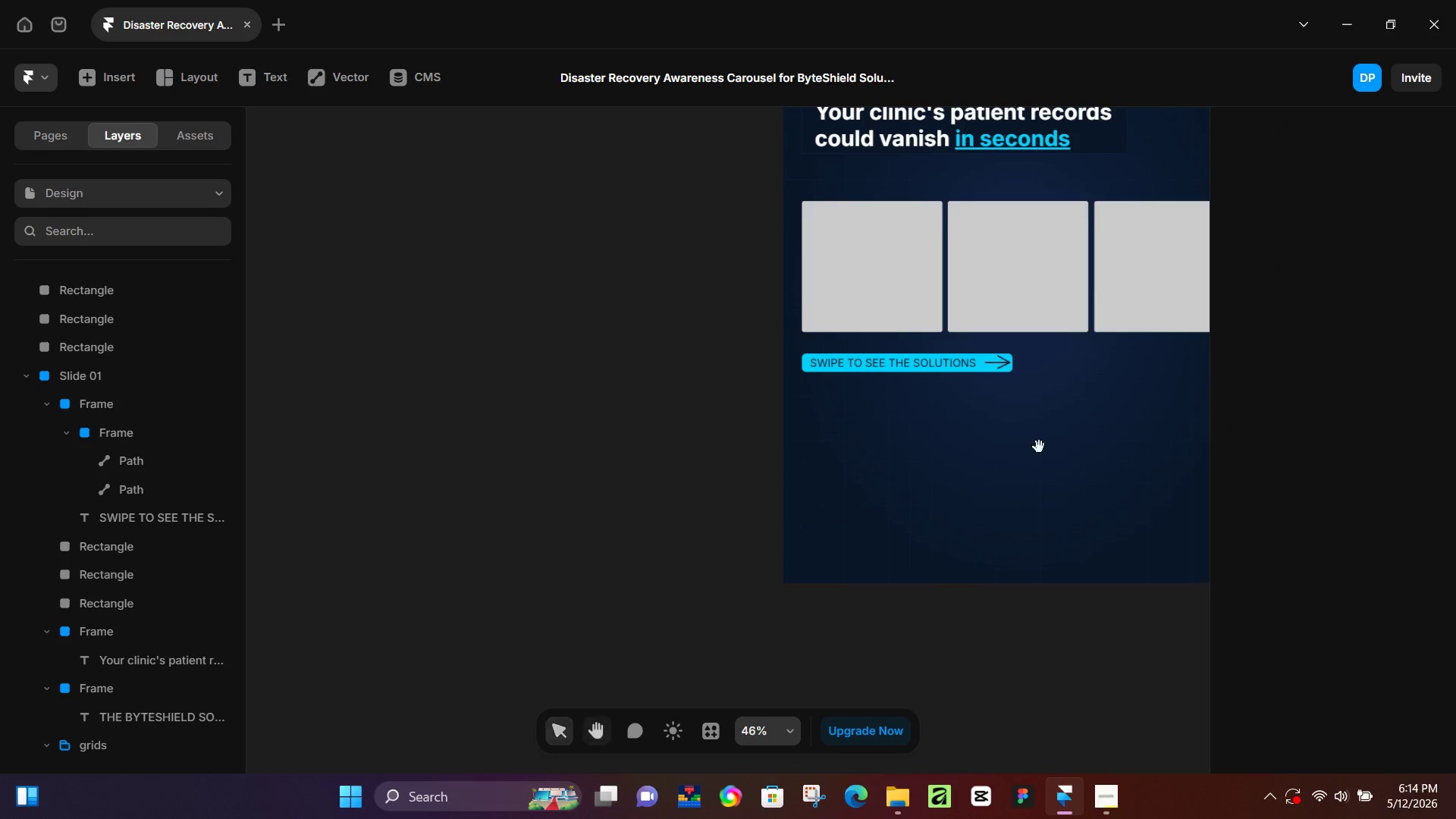 
hold_key(key=Space, duration=0.44)
 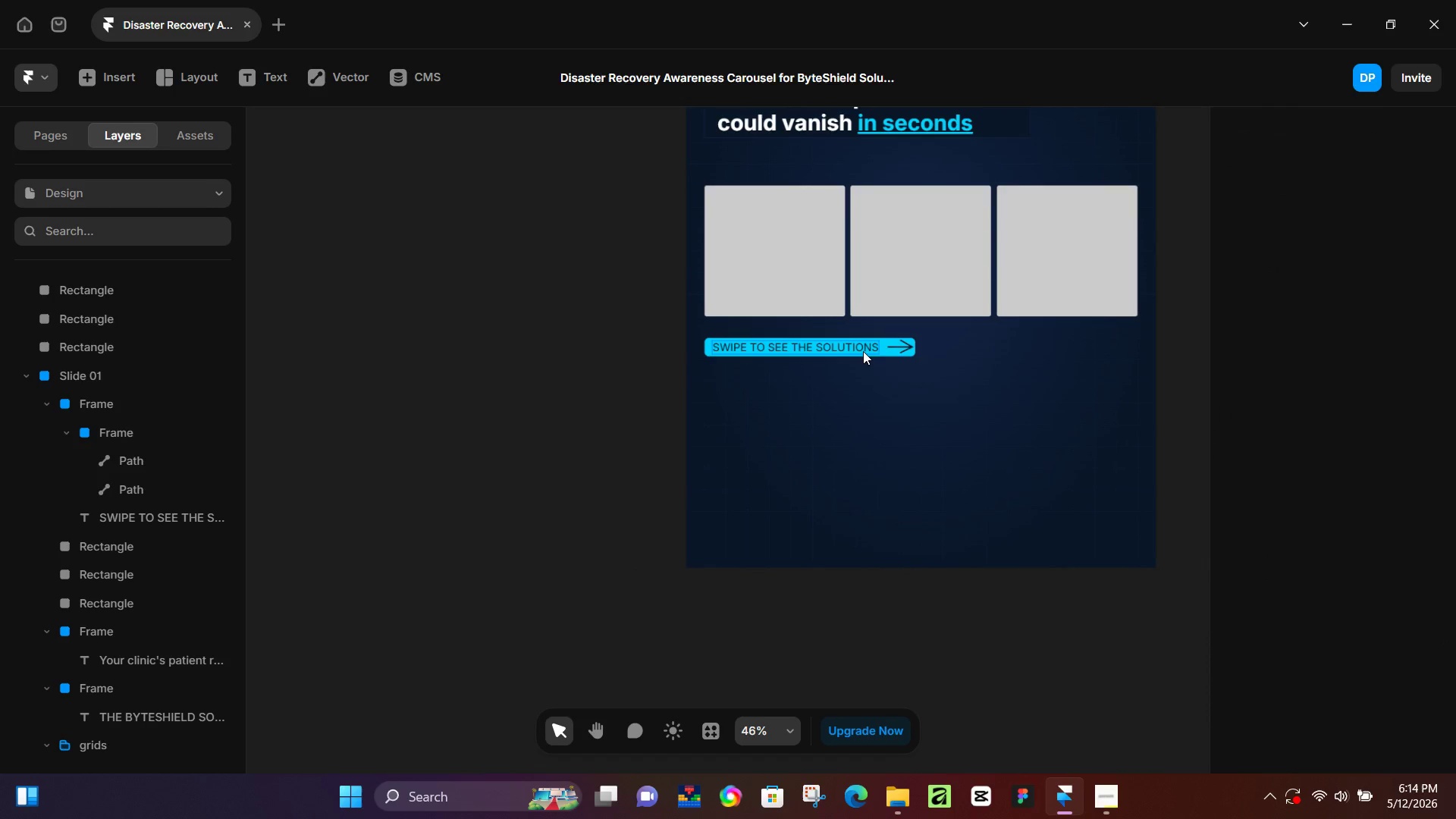 
left_click_drag(start_coordinate=[1044, 448], to_coordinate=[946, 433])
 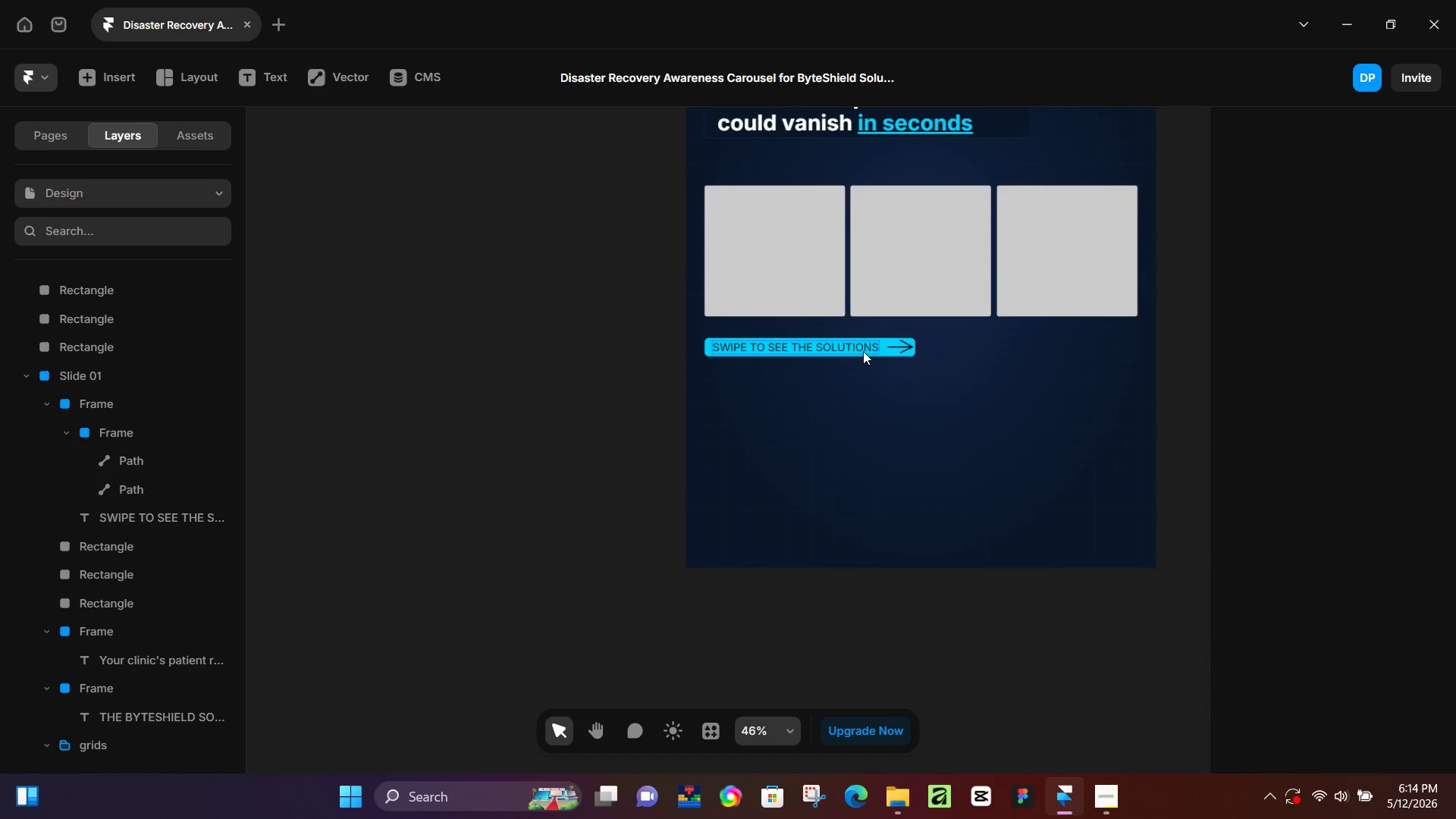 
left_click([863, 351])
 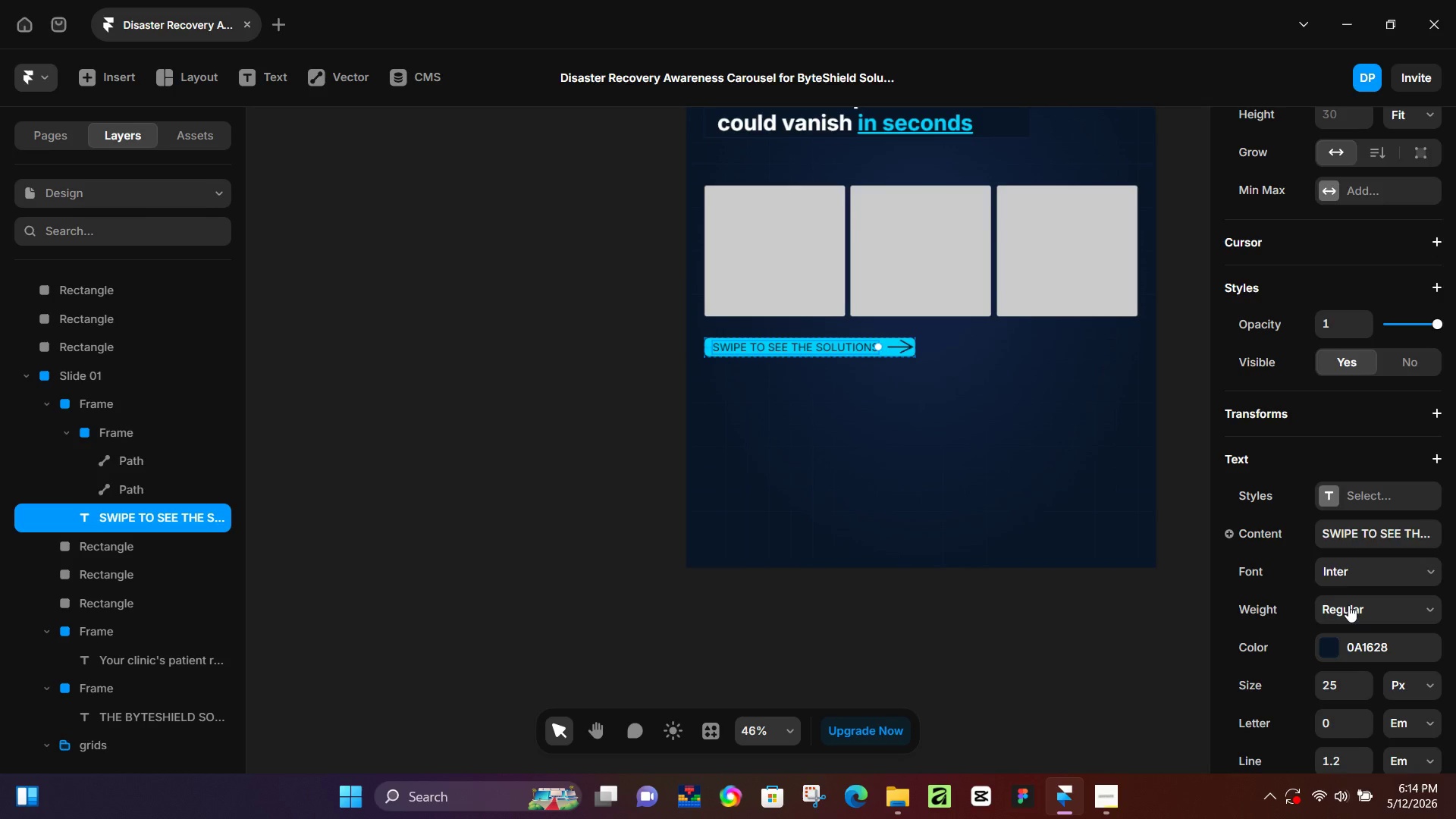 
left_click([1348, 605])
 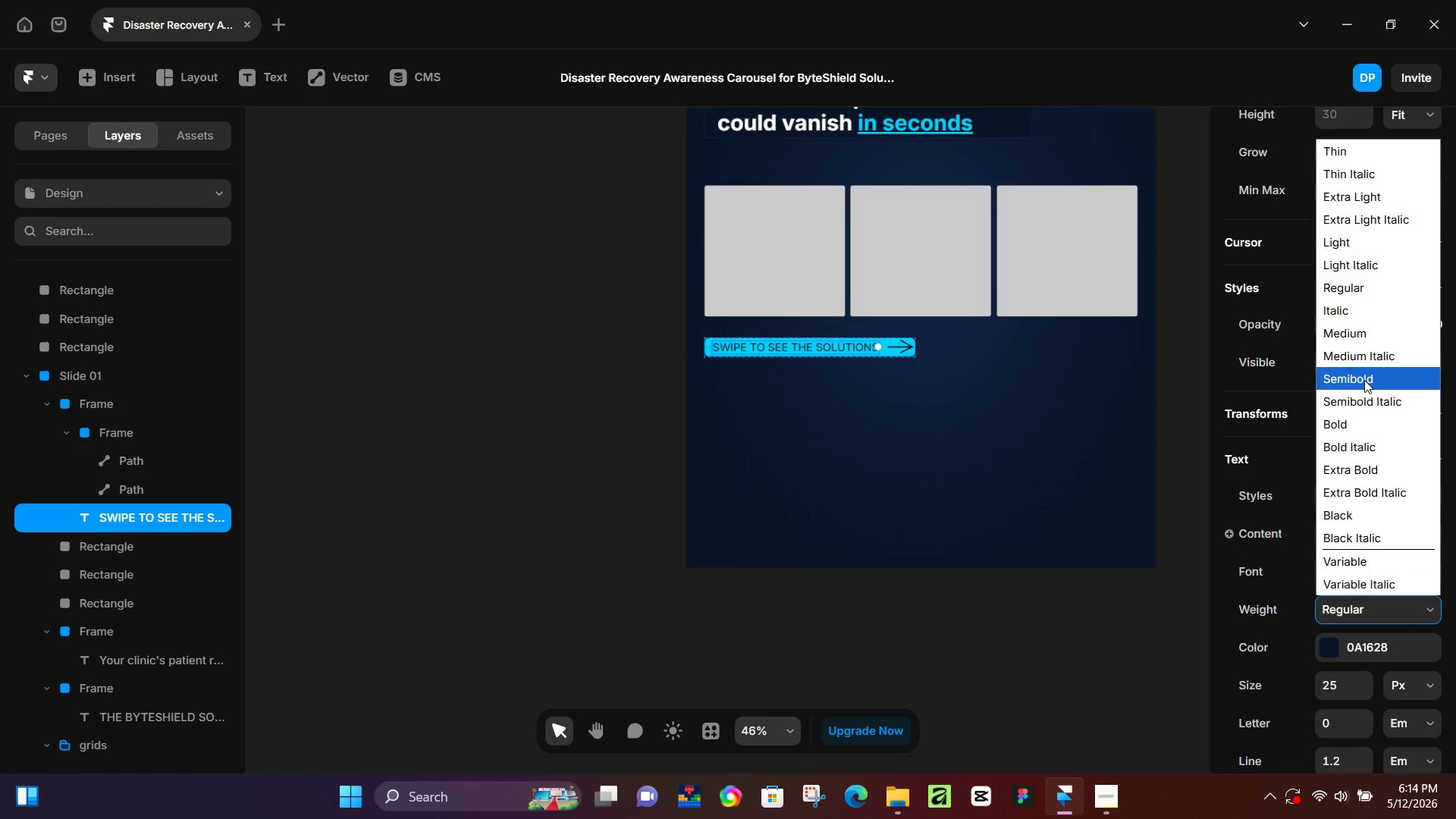 
left_click([1365, 386])
 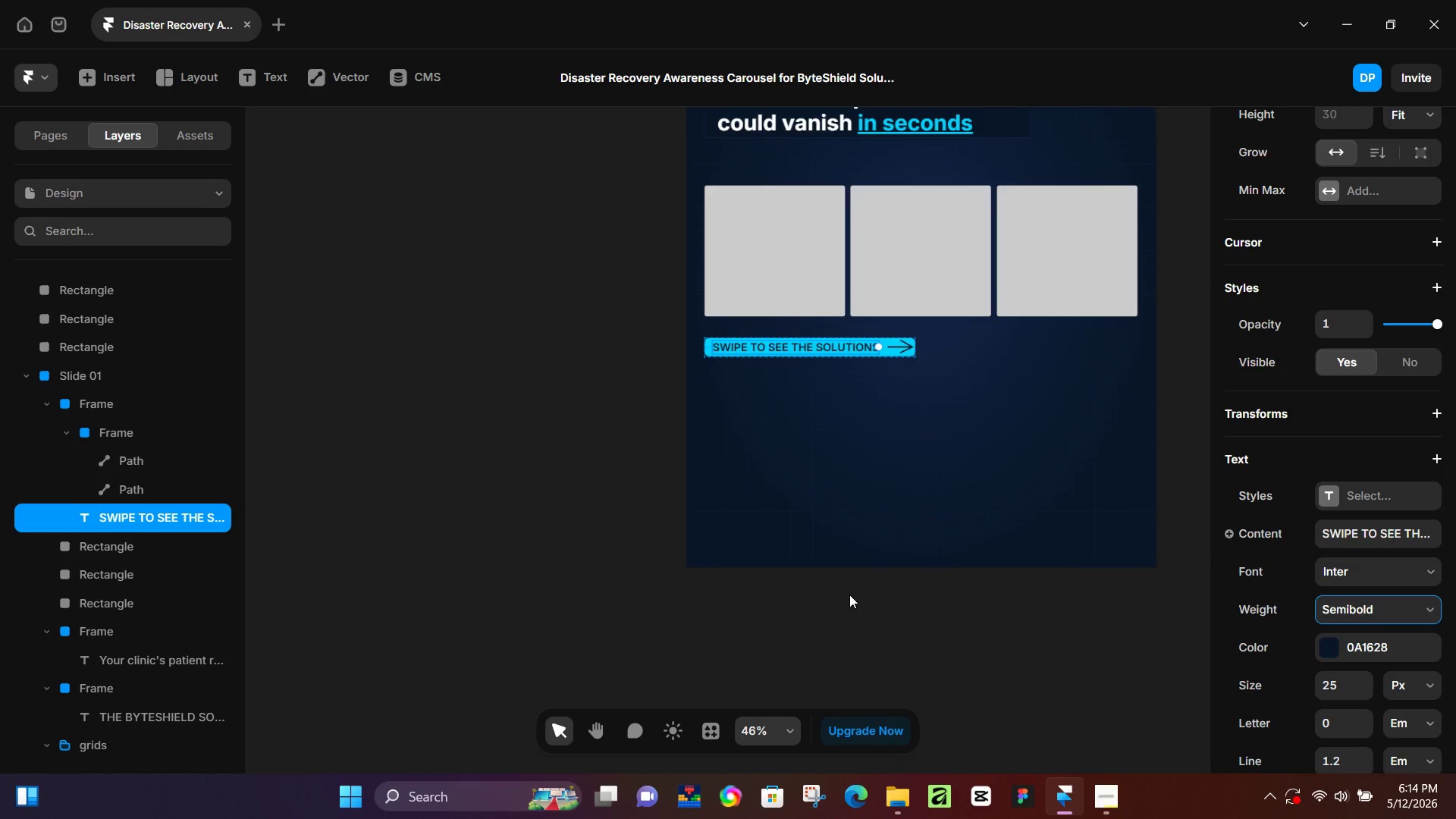 
left_click([849, 595])
 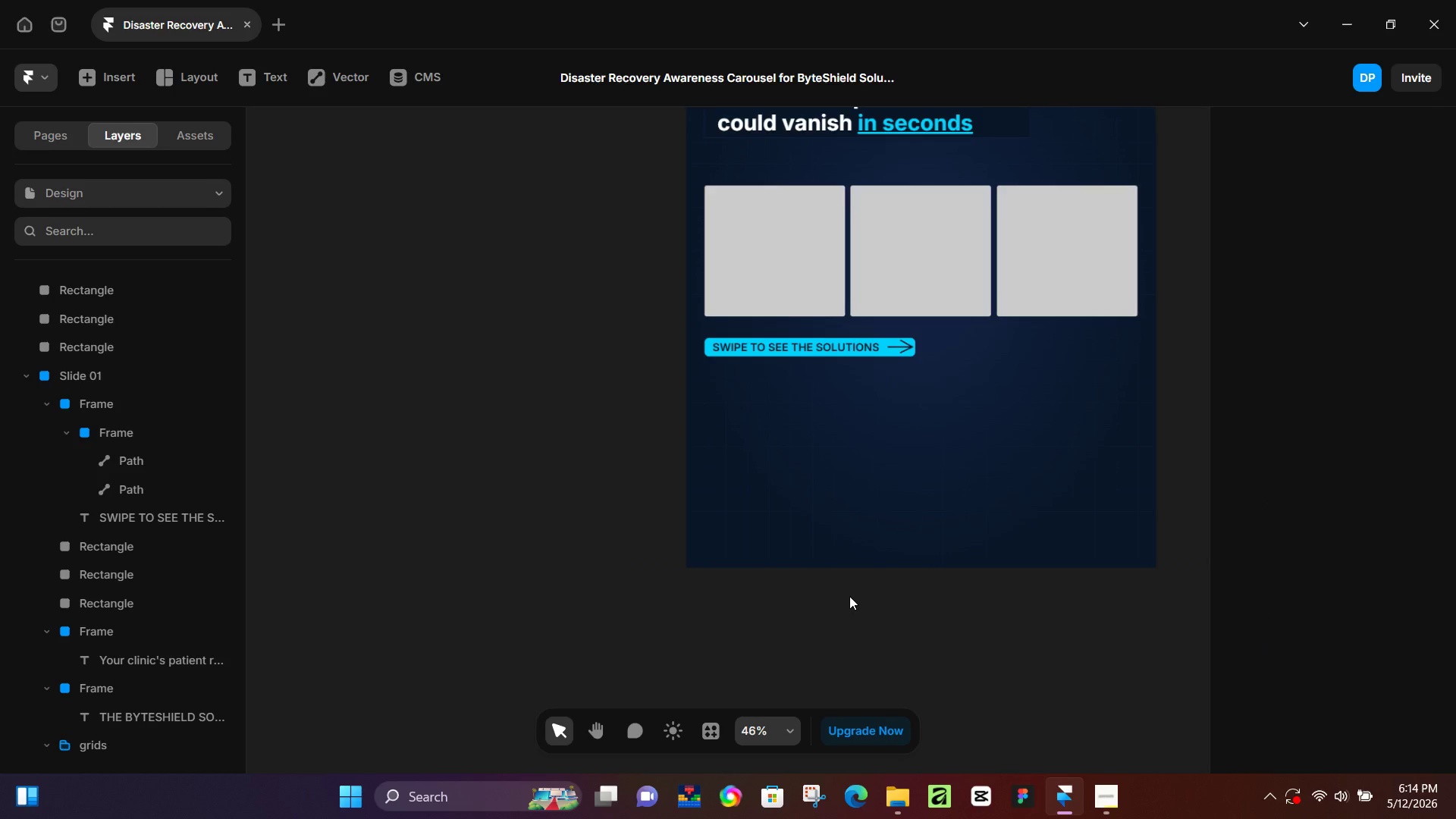 
wait(9.36)
 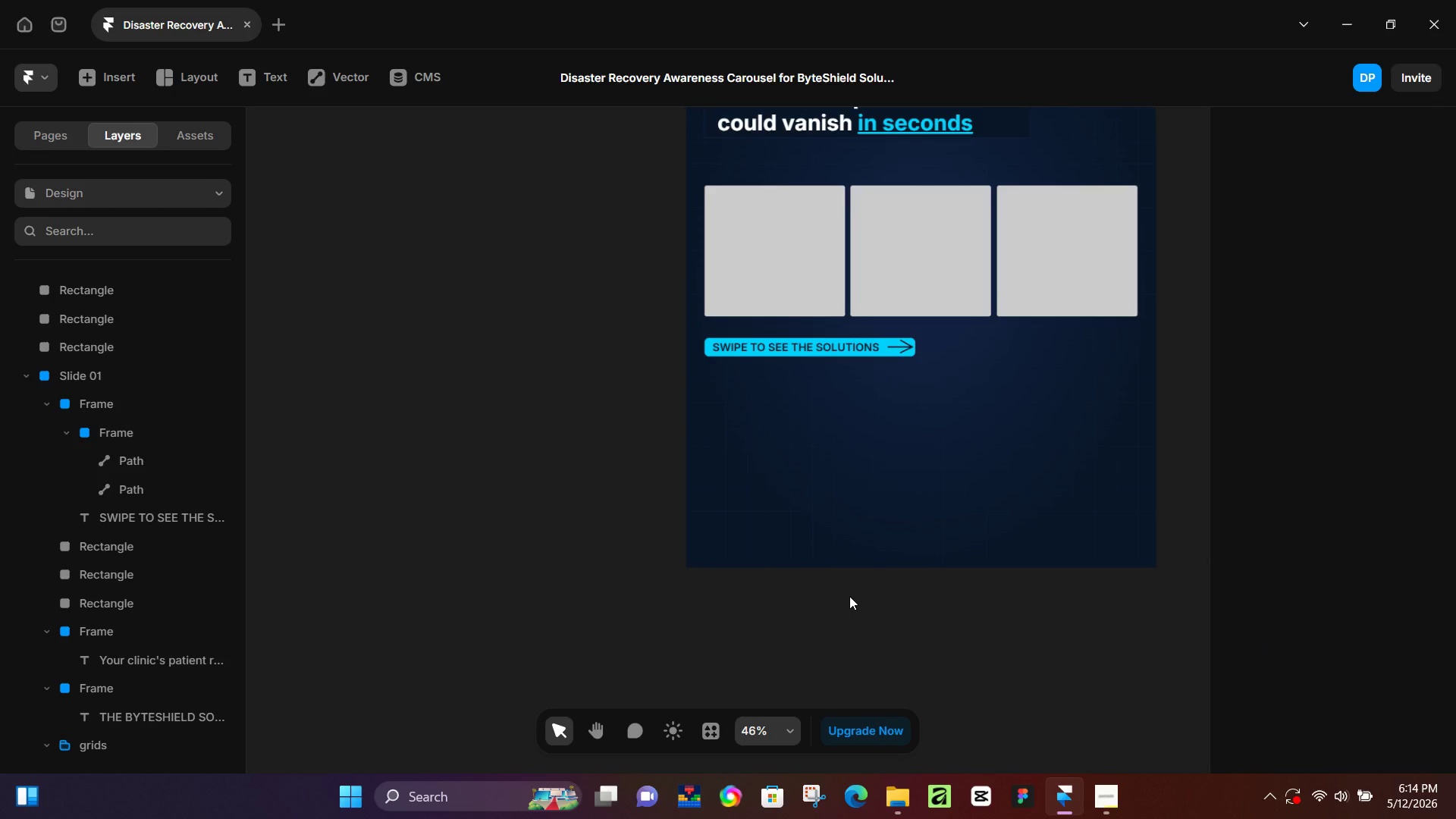 
scroll: coordinate [999, 435], scroll_direction: up, amount: 6.0
 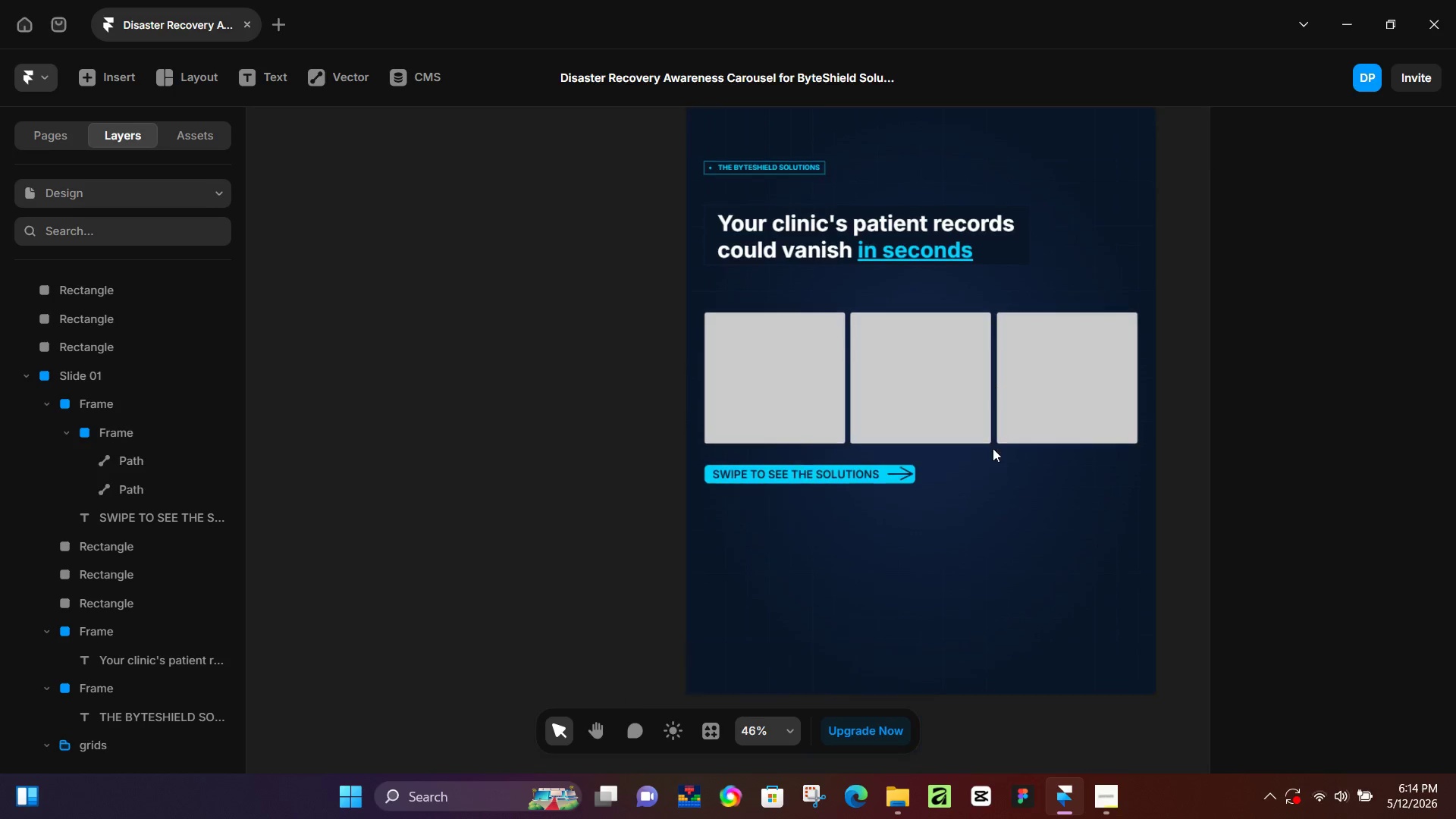 
scroll: coordinate [993, 448], scroll_direction: down, amount: 2.0
 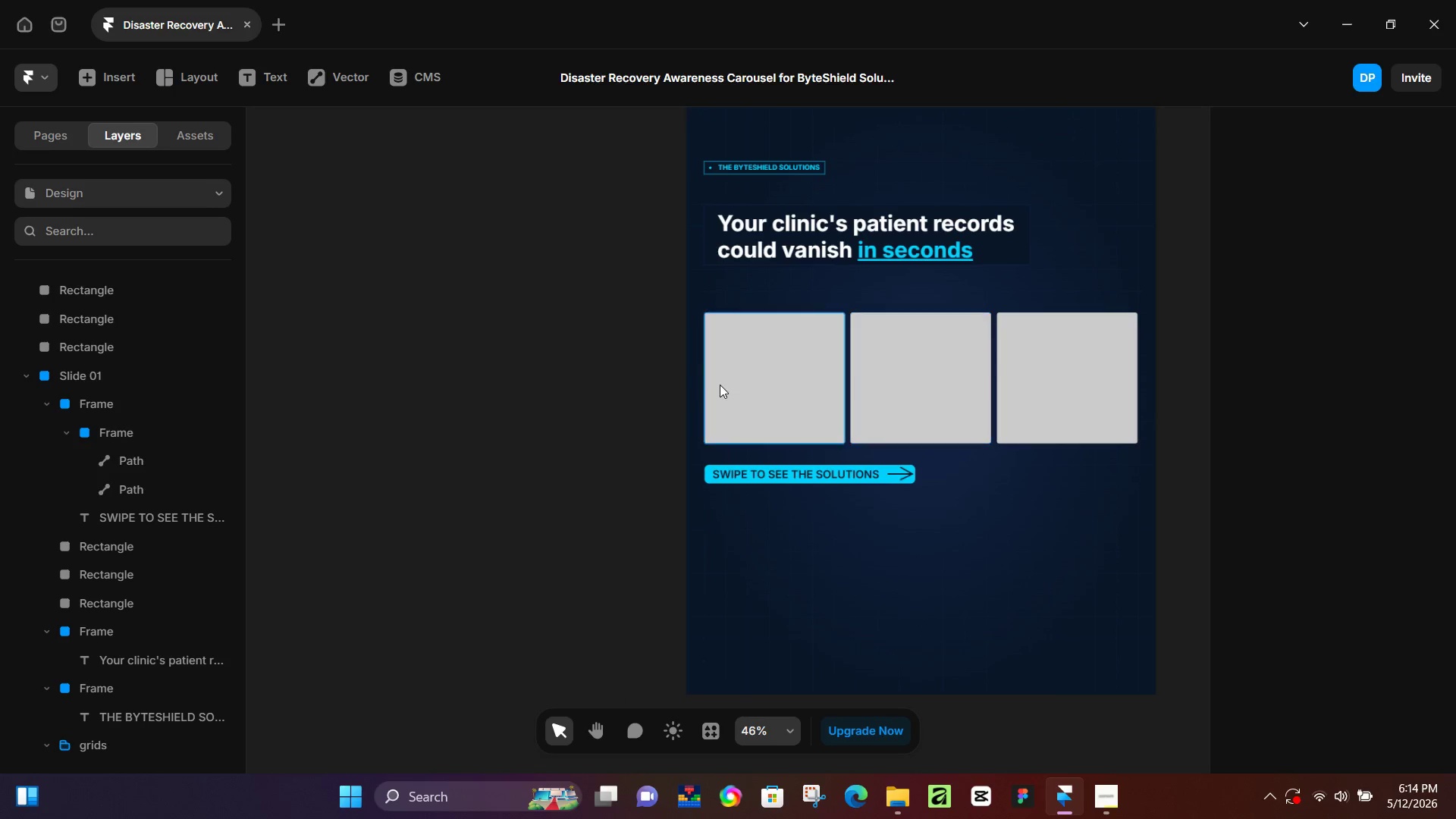 
left_click([720, 384])
 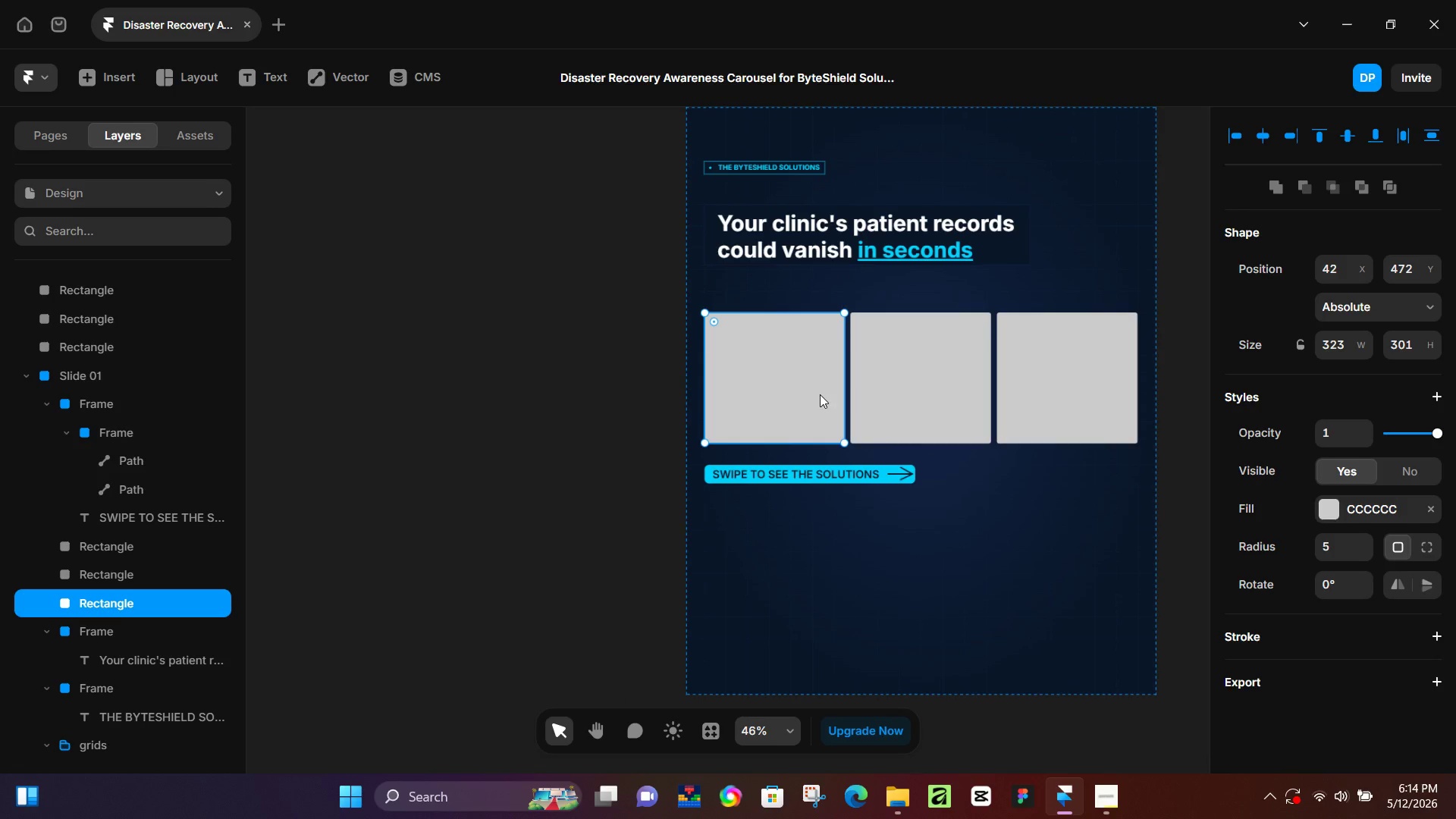 
scroll: coordinate [839, 445], scroll_direction: up, amount: 13.0
 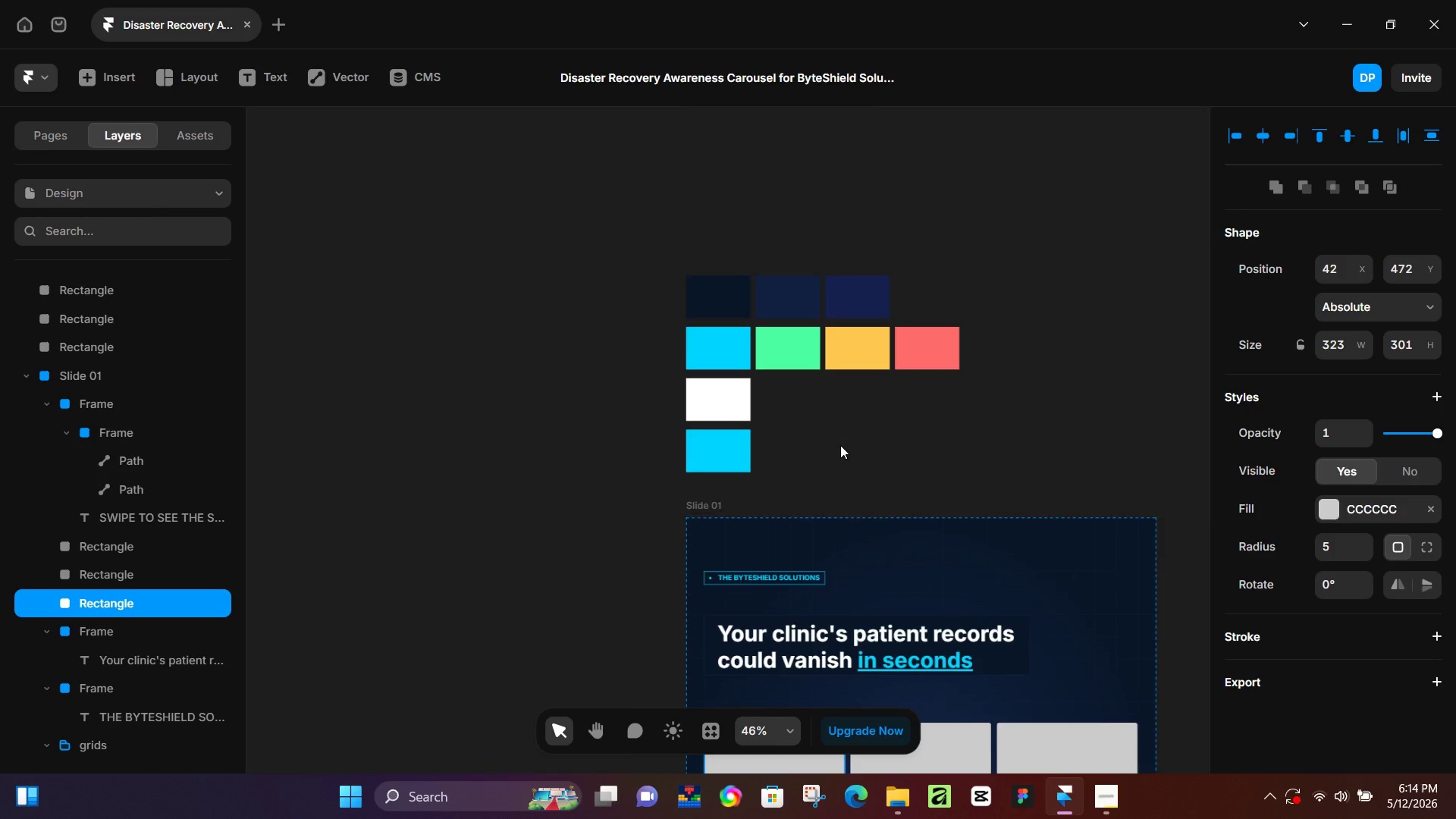 
scroll: coordinate [836, 462], scroll_direction: down, amount: 13.0
 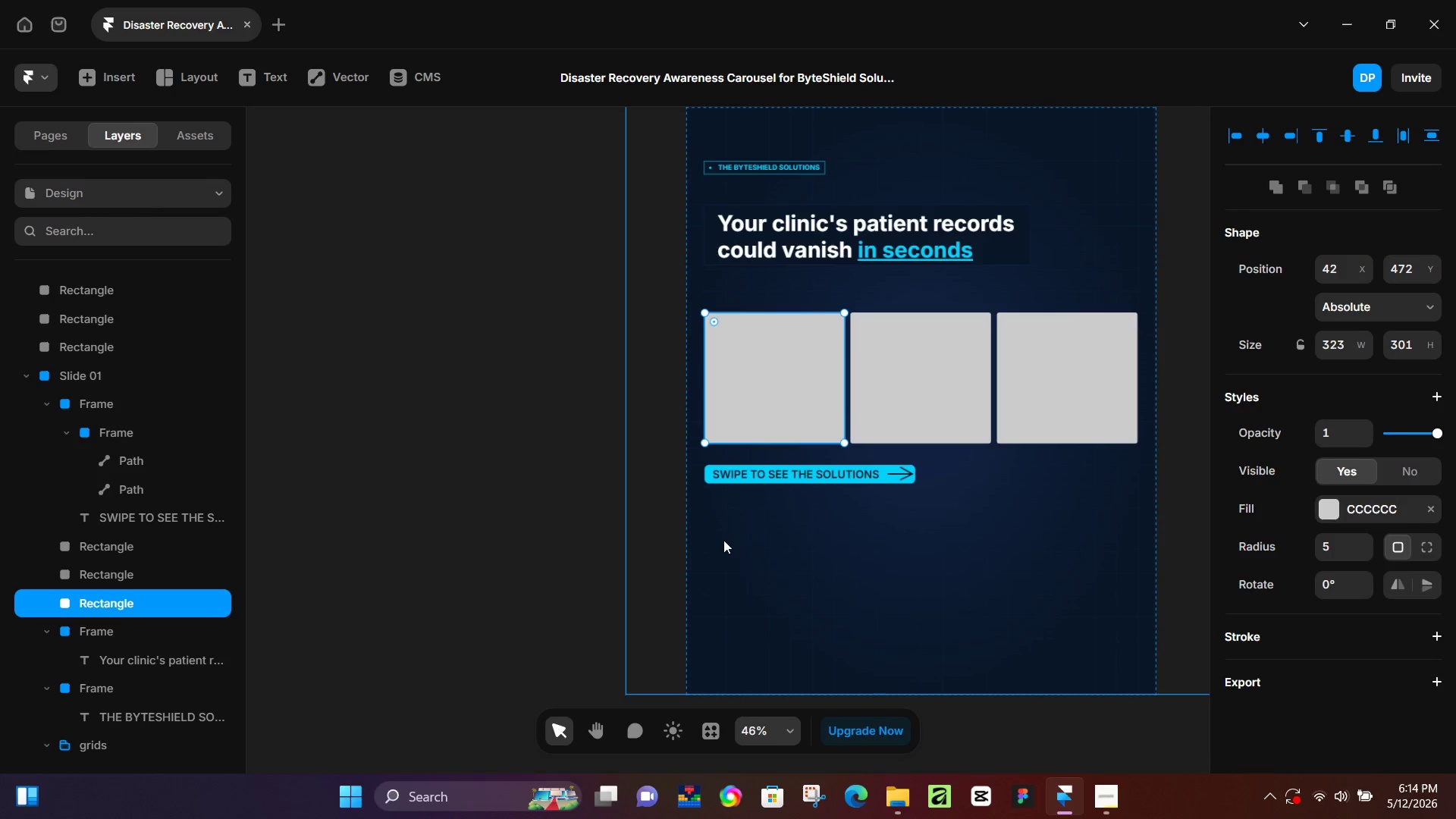 
key(T)
 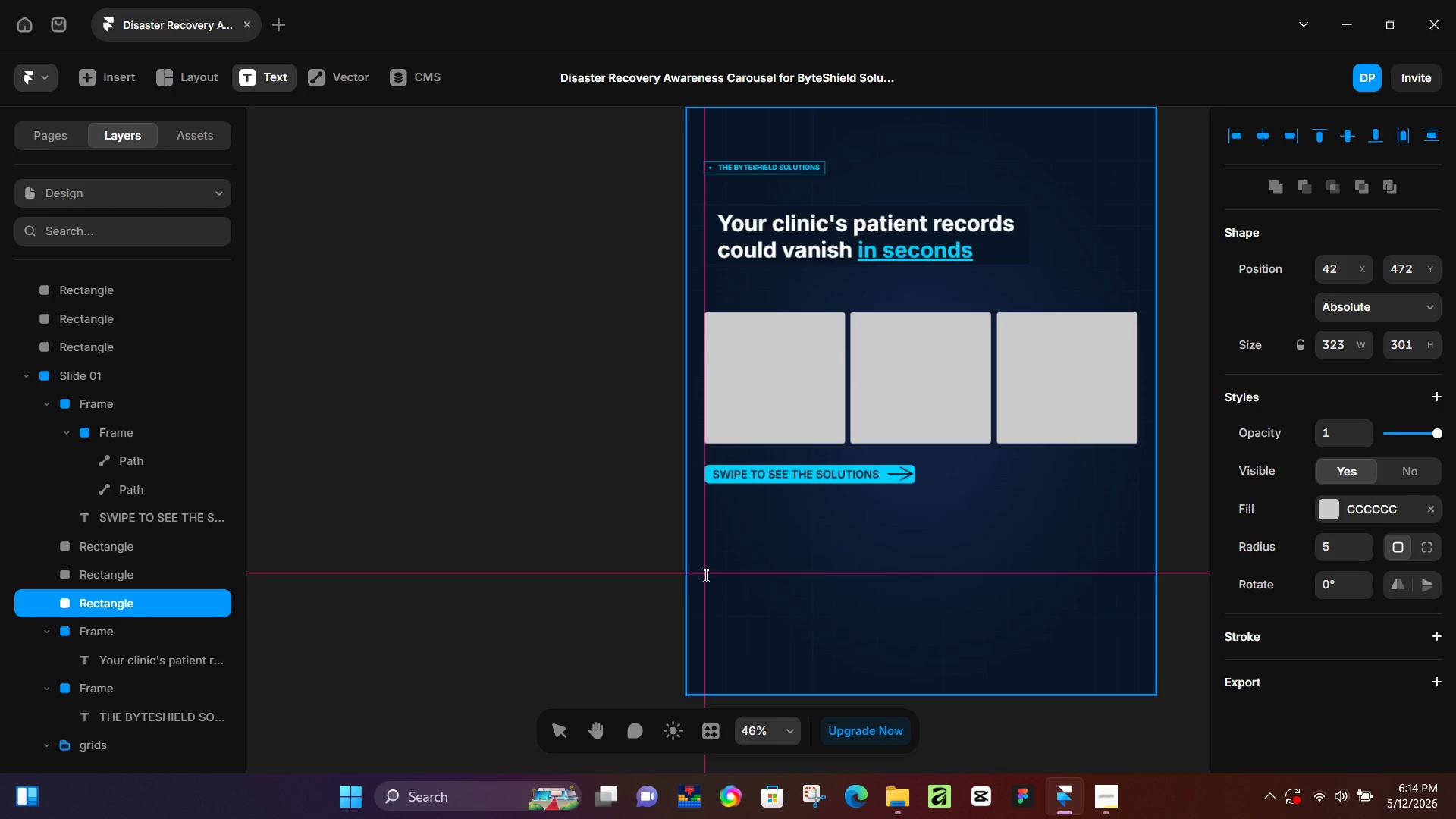 
left_click([704, 575])
 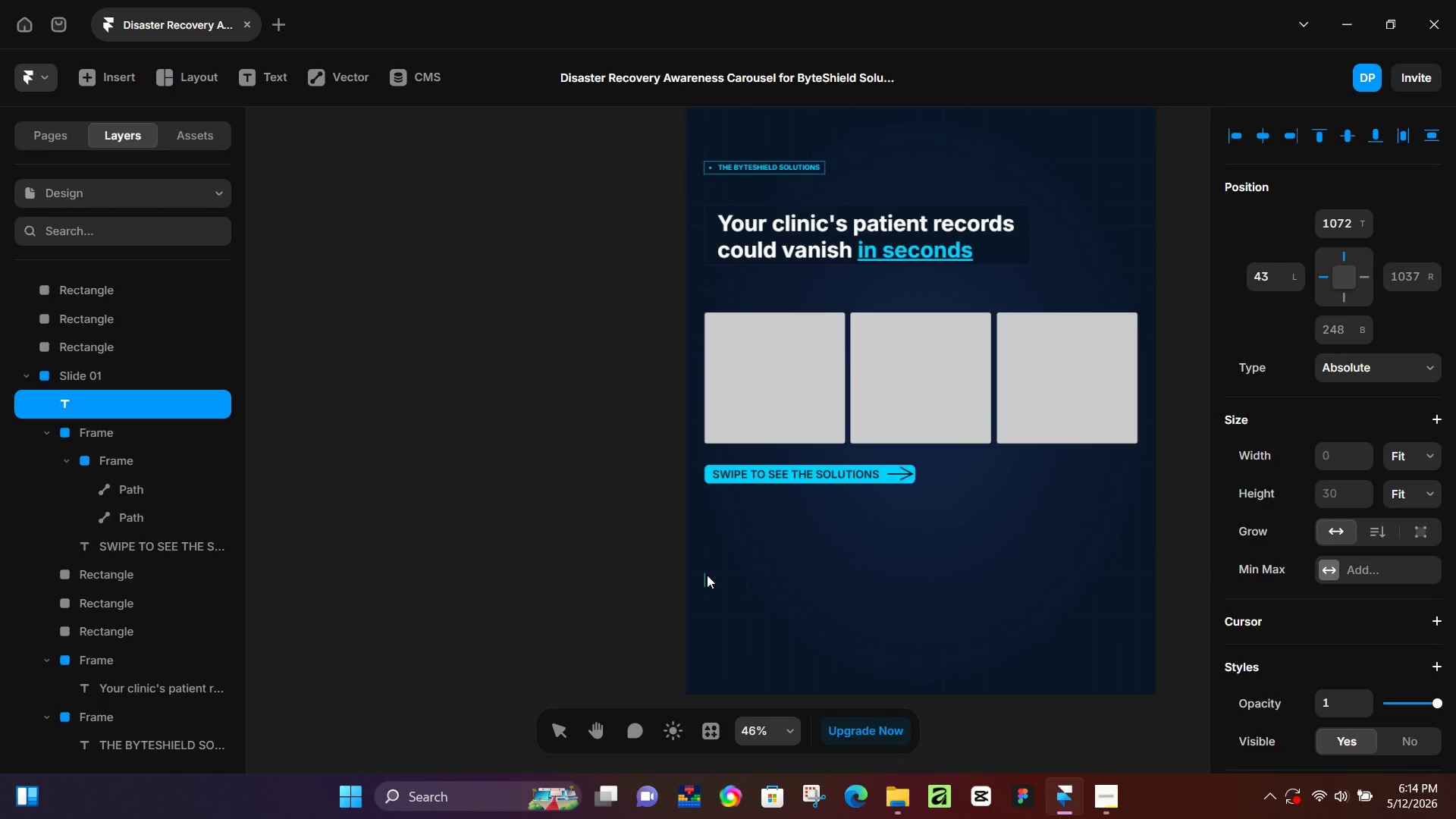 
wait(6.31)
 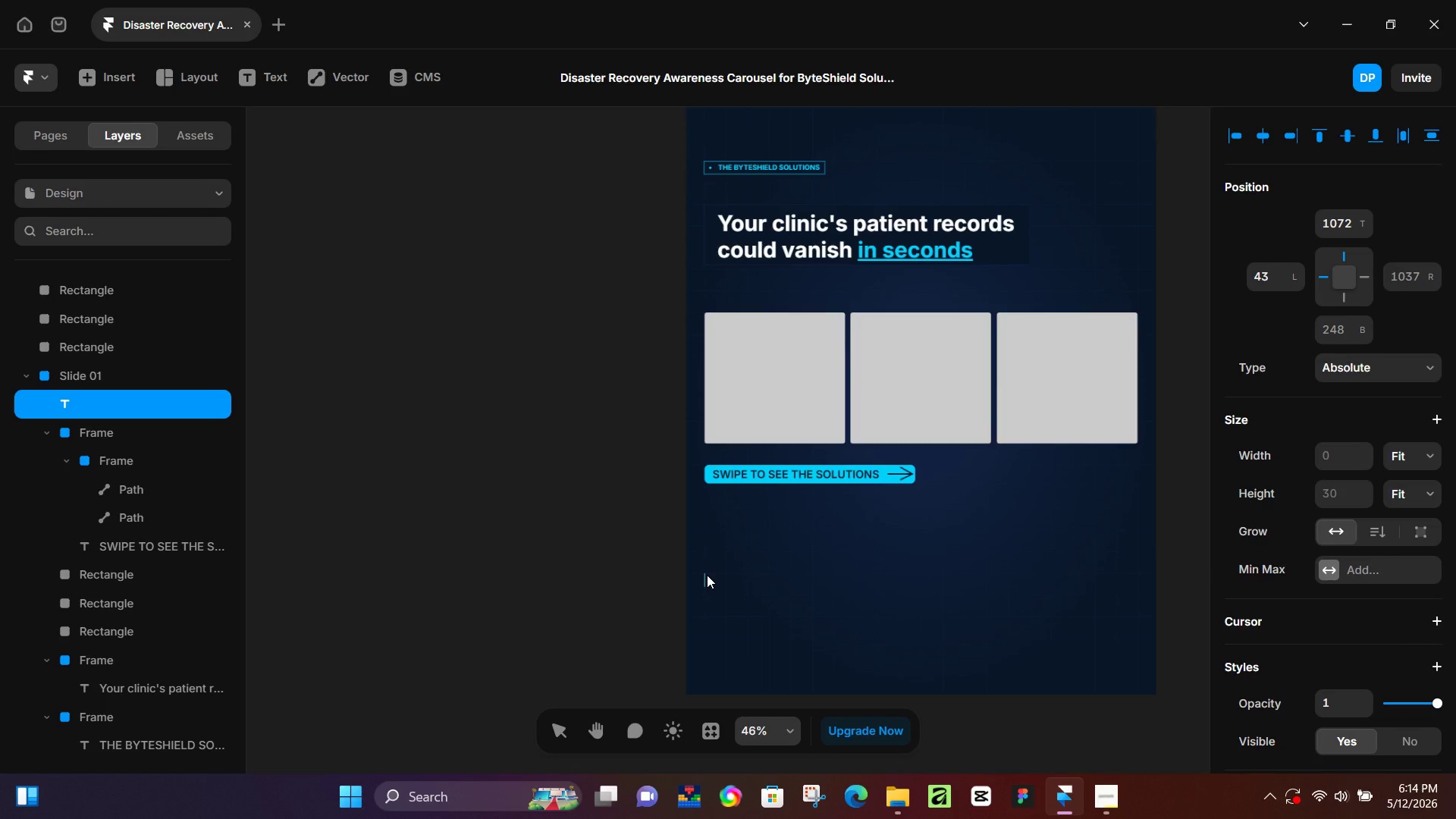 
type(BYTESHIELD)
 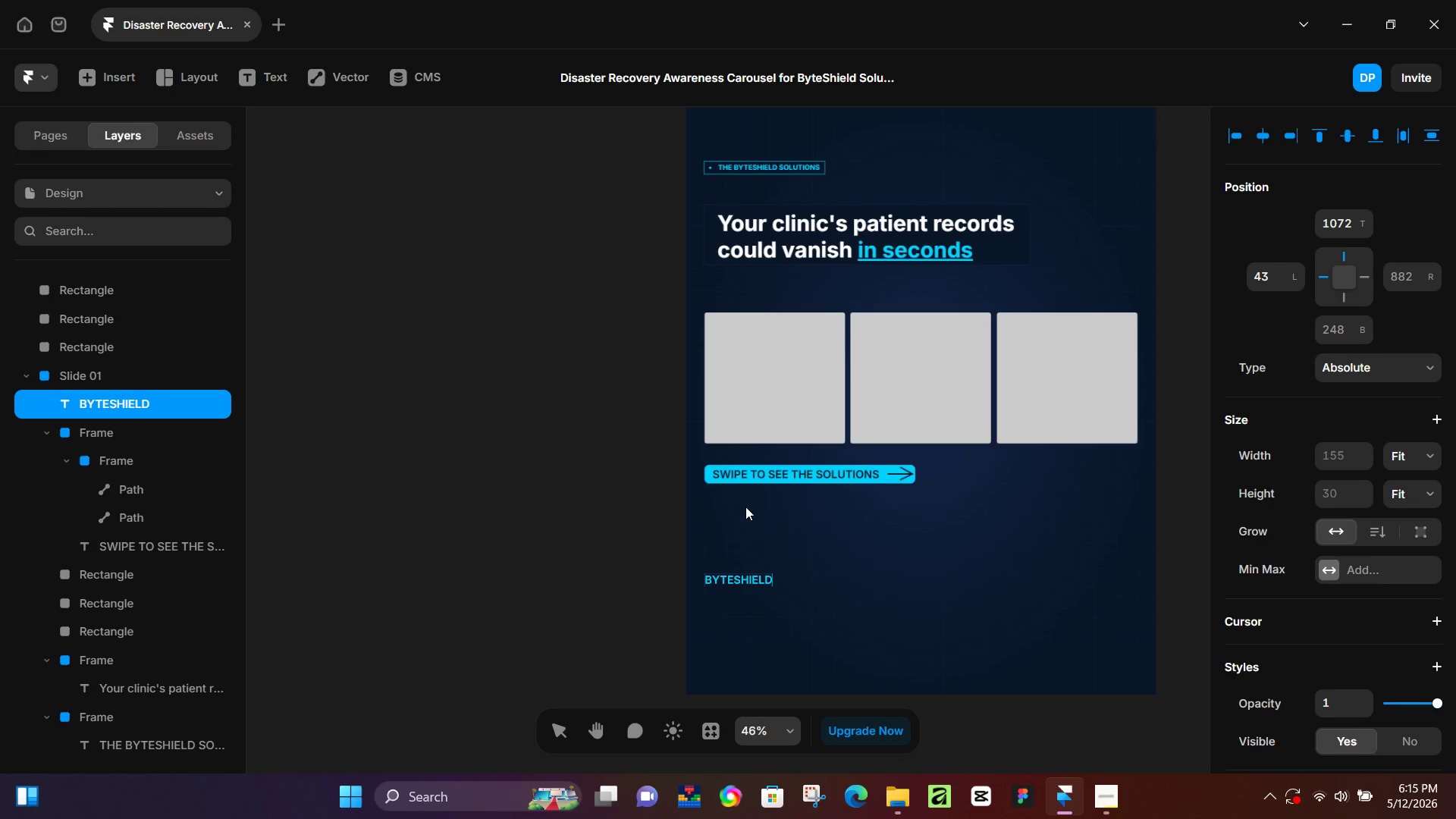 
wait(75.77)
 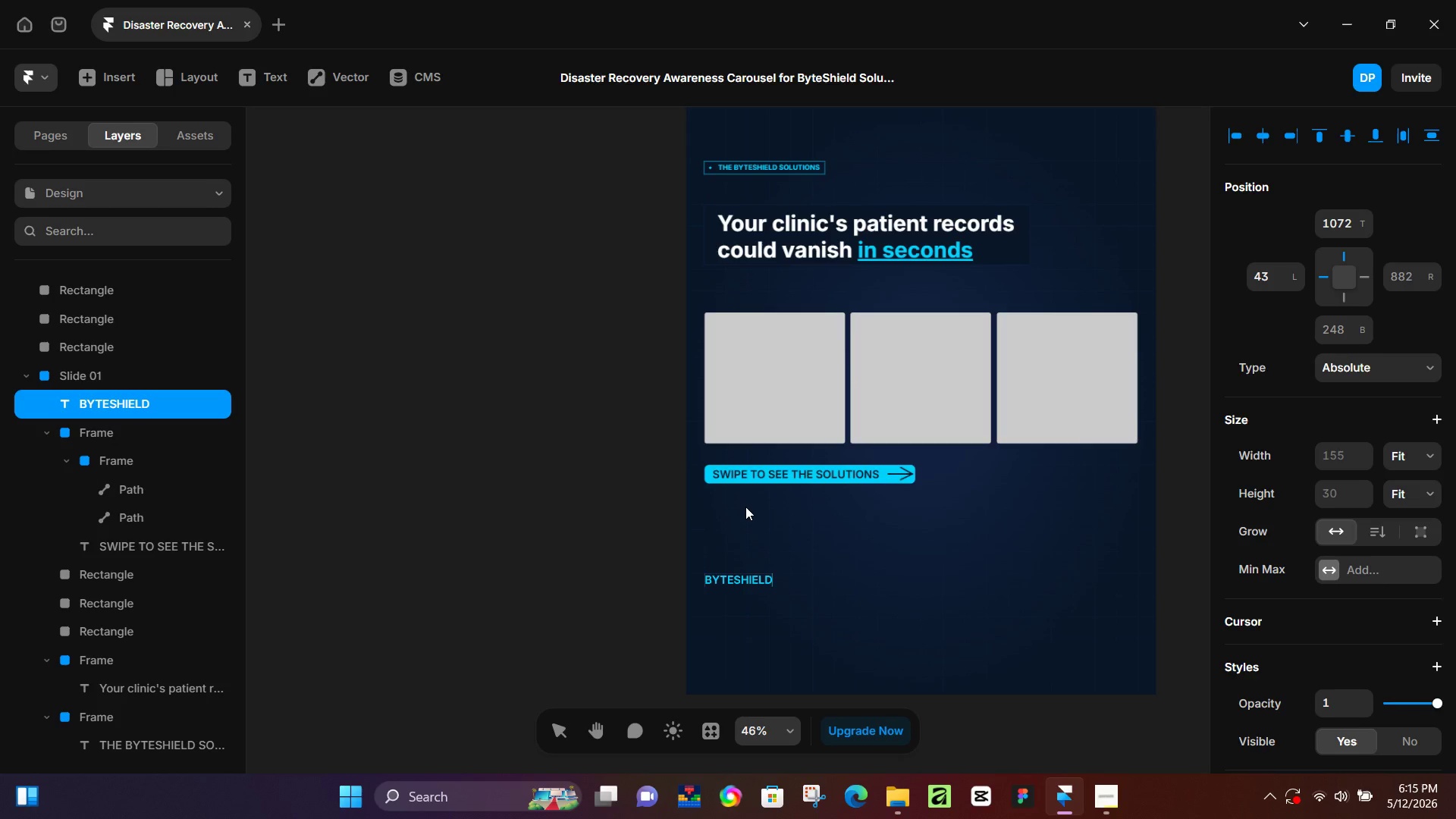 
left_click([802, 375])
 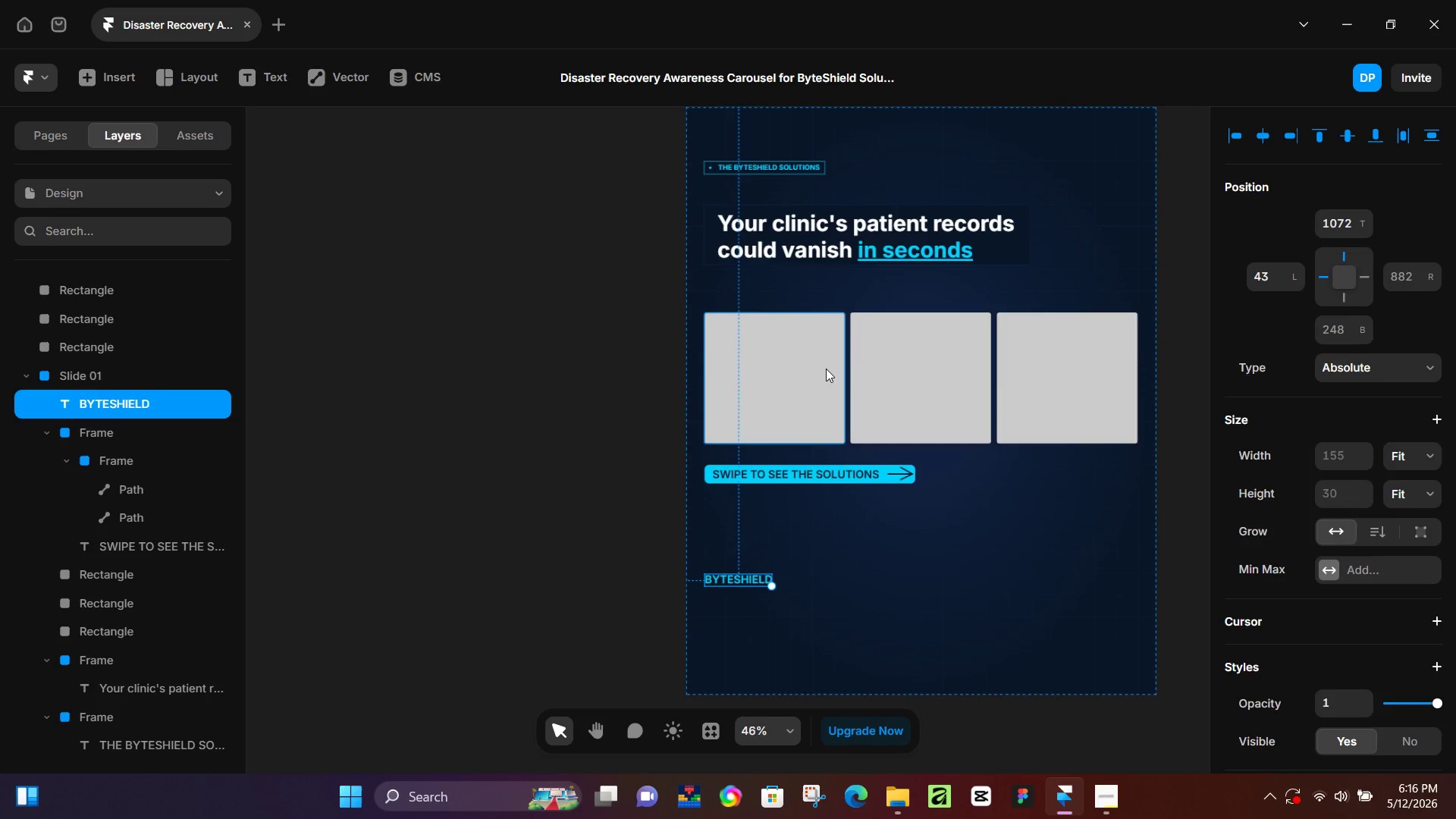 
left_click([826, 369])
 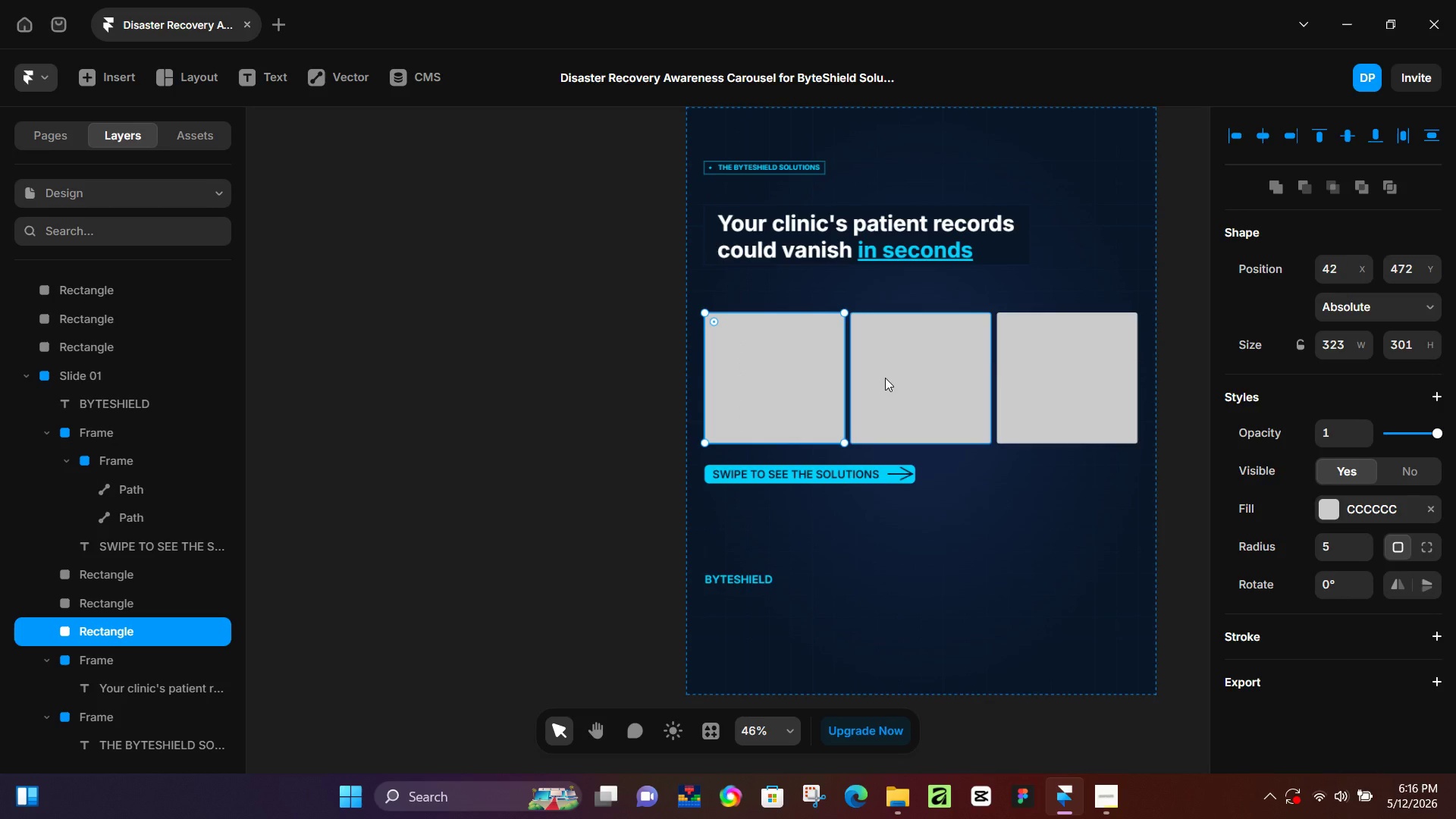 
wait(8.14)
 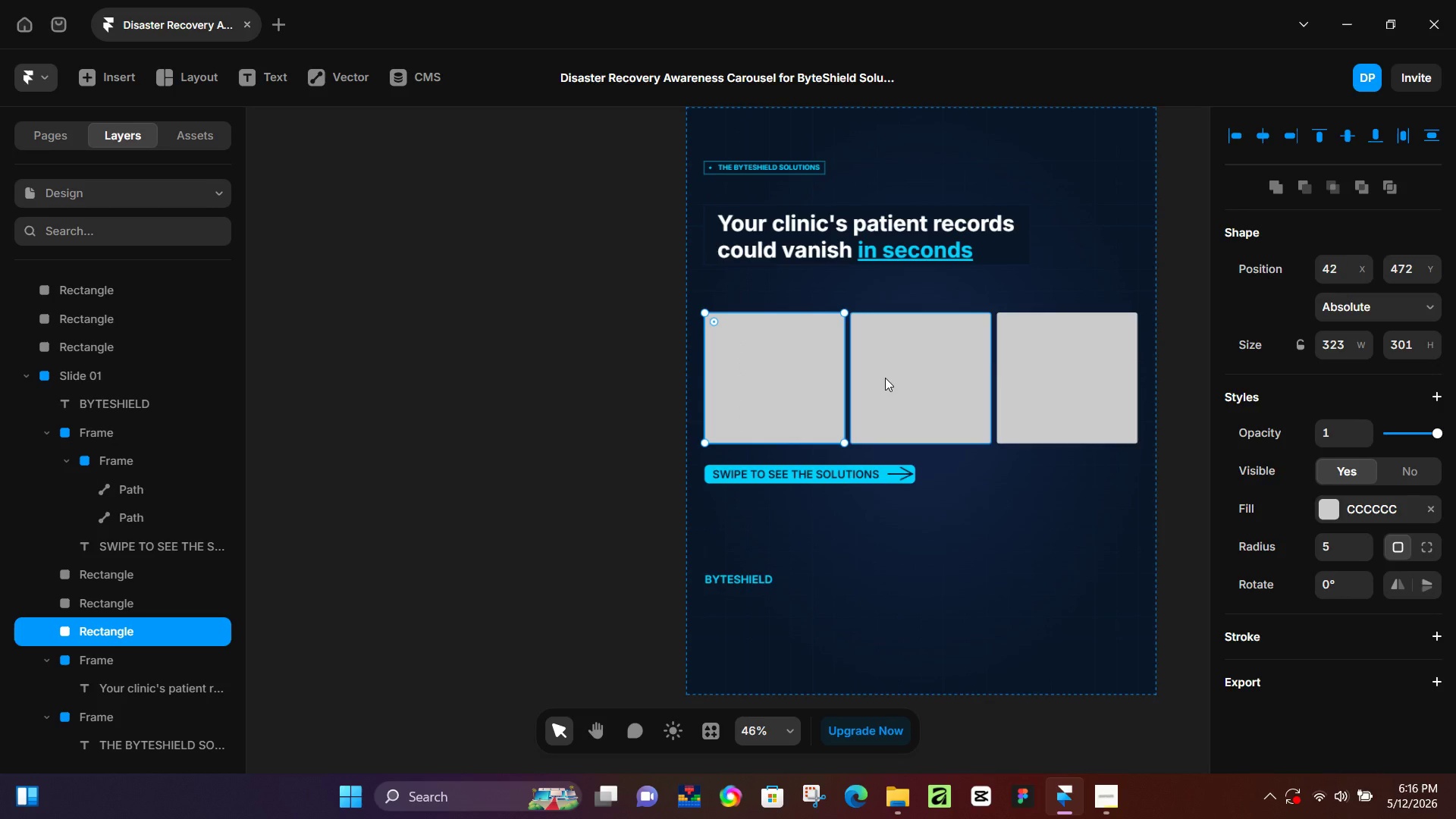 
hold_key(key=ShiftLeft, duration=1.53)
left_click([885, 378])
 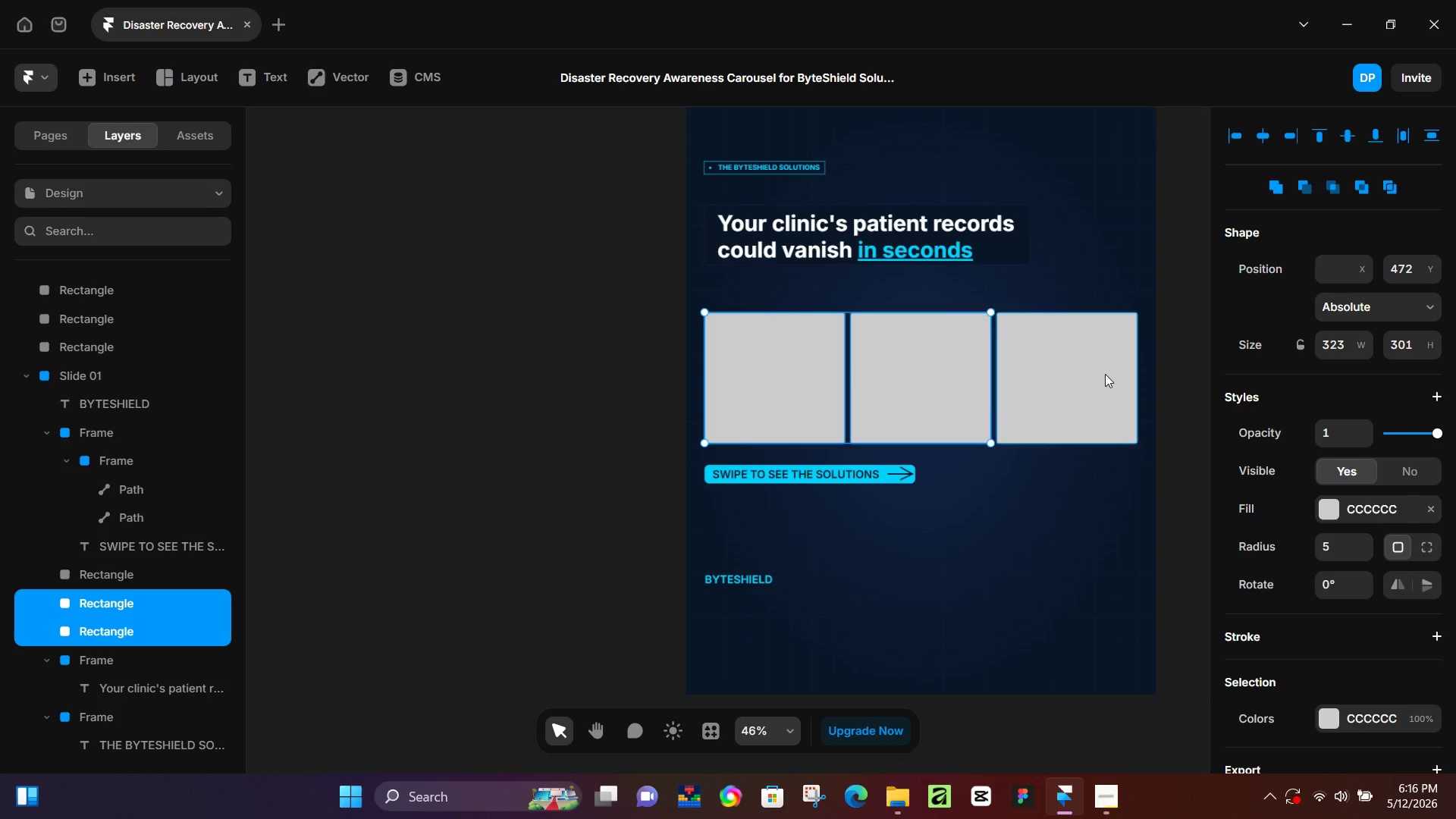 
left_click([1105, 374])
 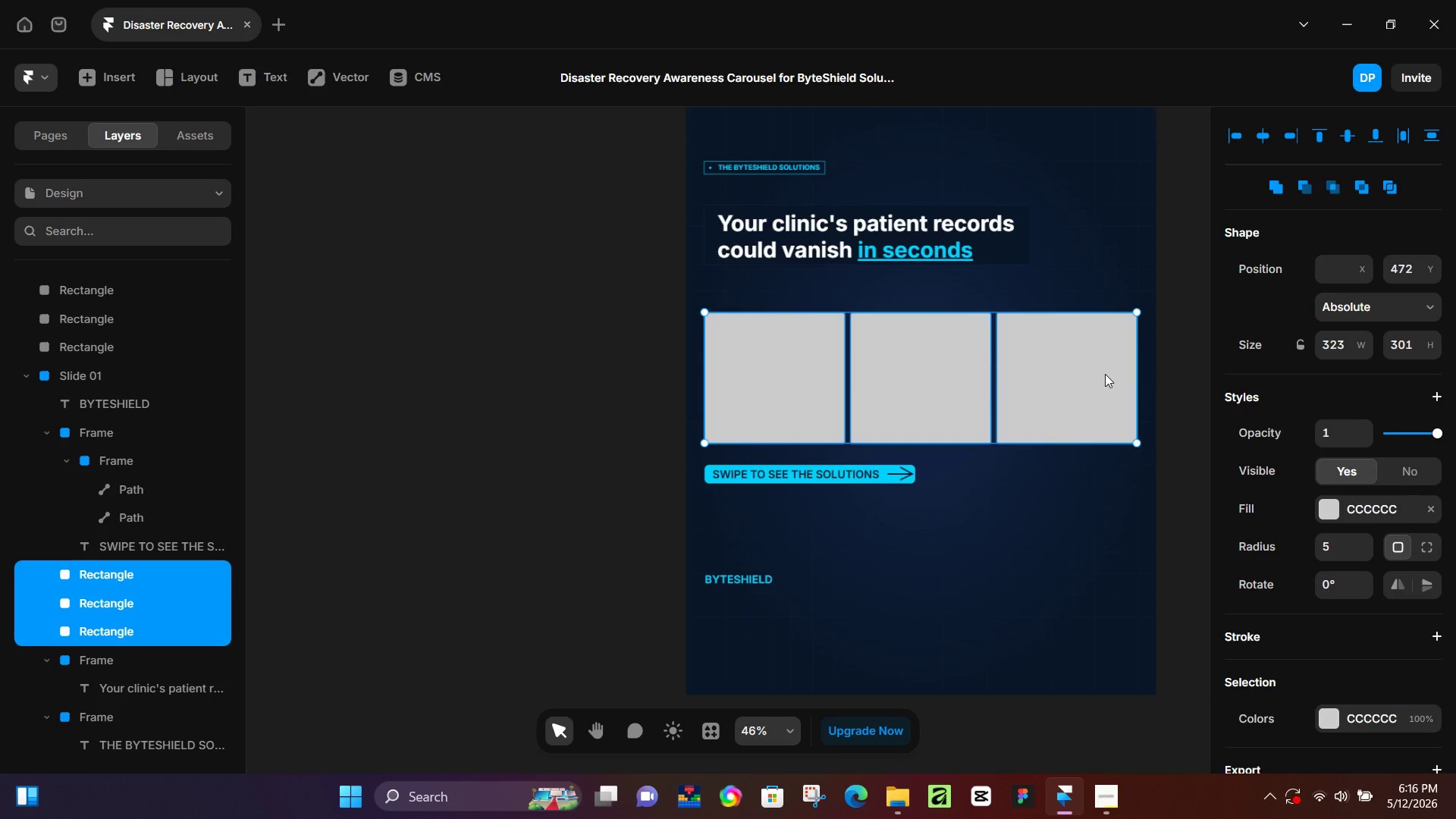 
key(Shift+ShiftLeft)
 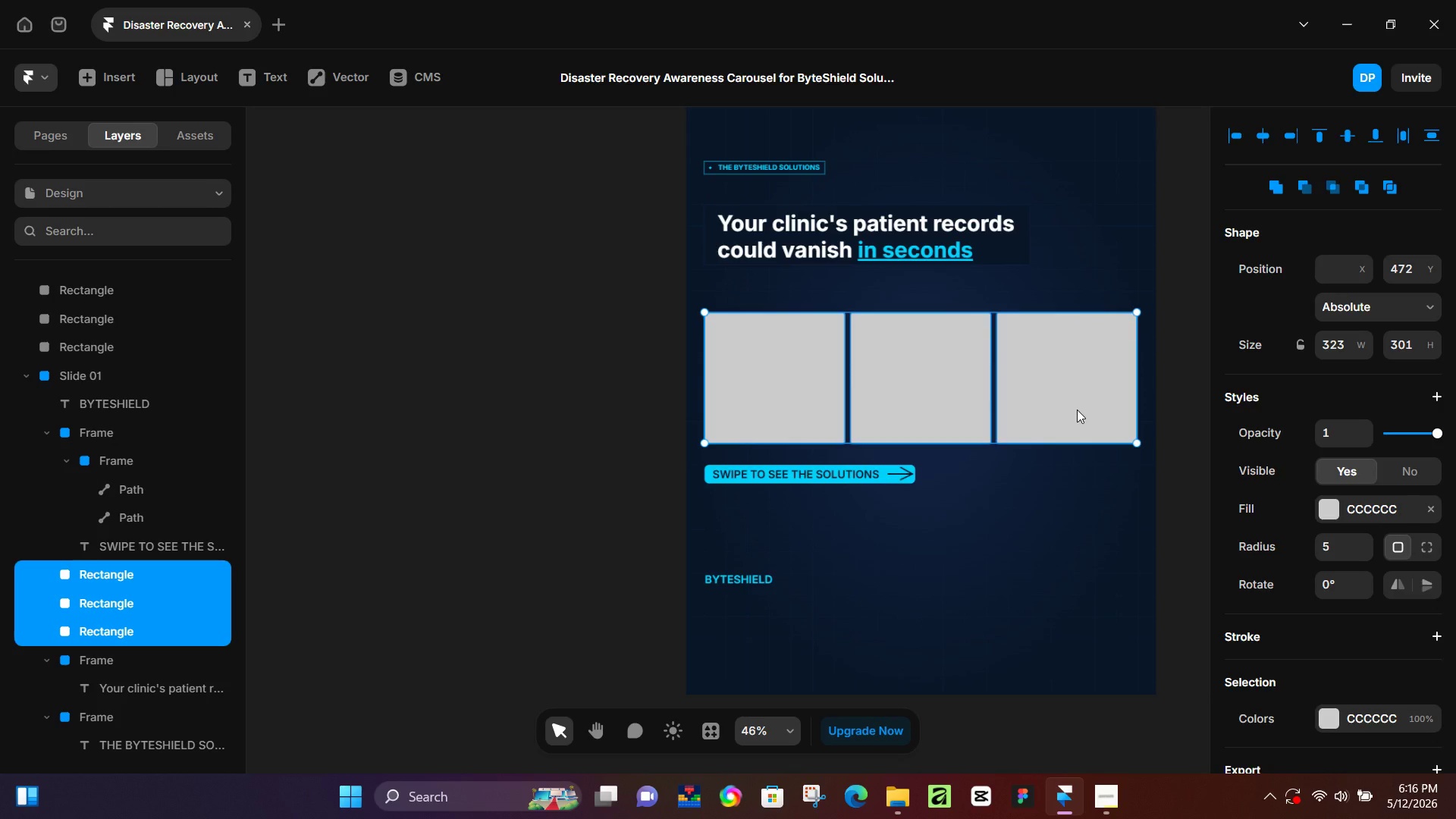 
wait(9.75)
 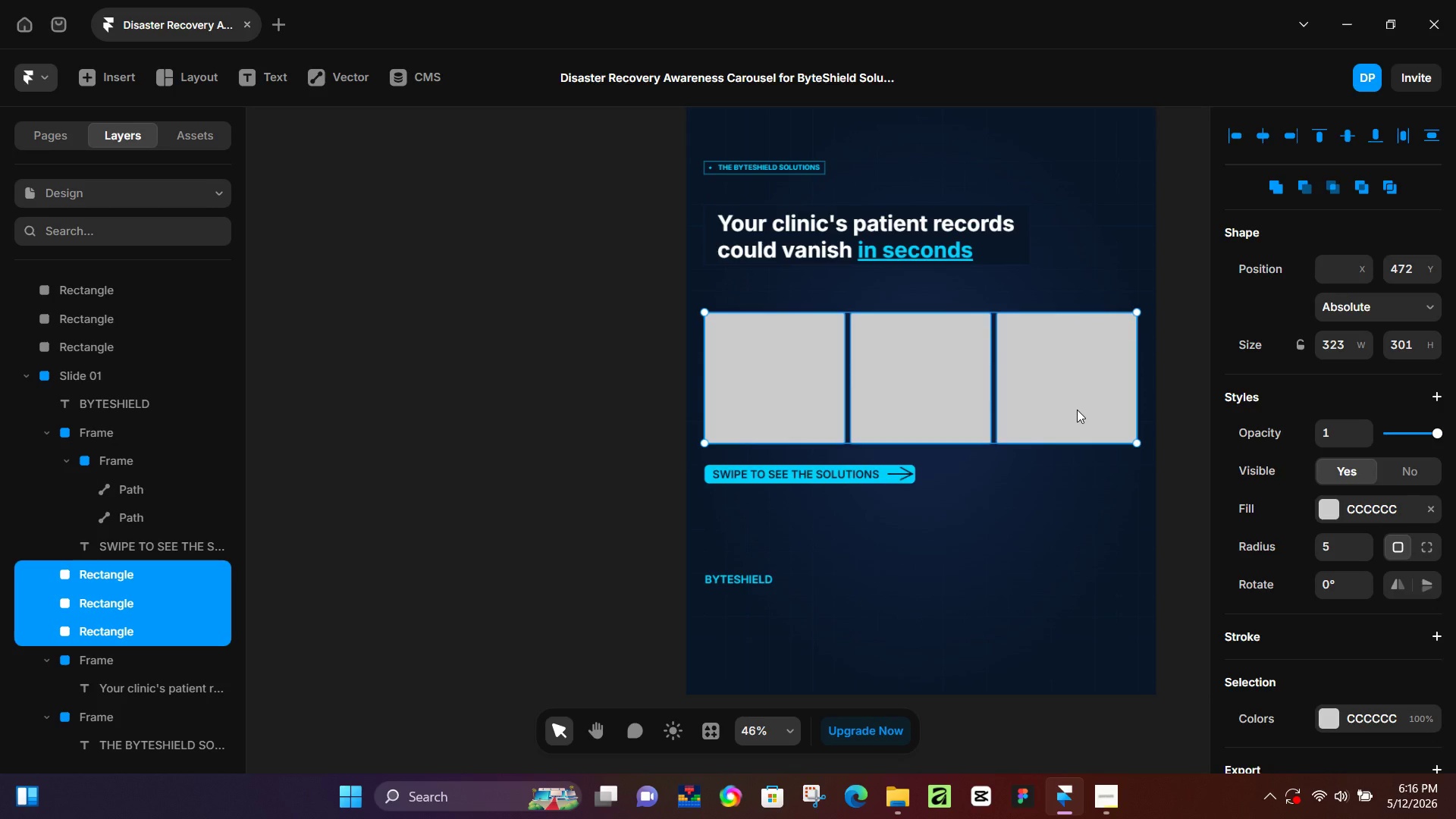 
hold_key(key=Space, duration=0.83)
 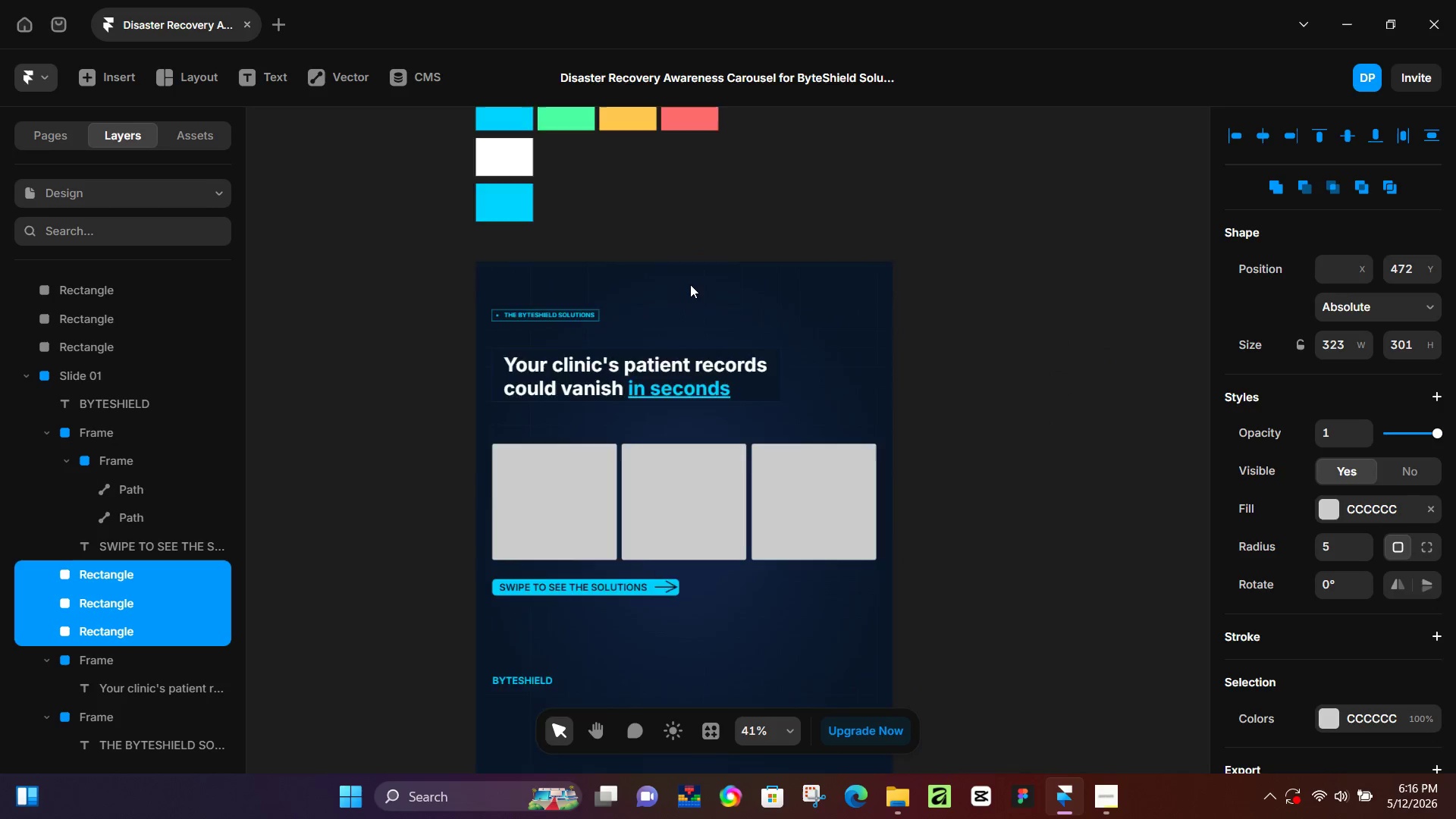 
left_click_drag(start_coordinate=[1097, 249], to_coordinate=[859, 400])
 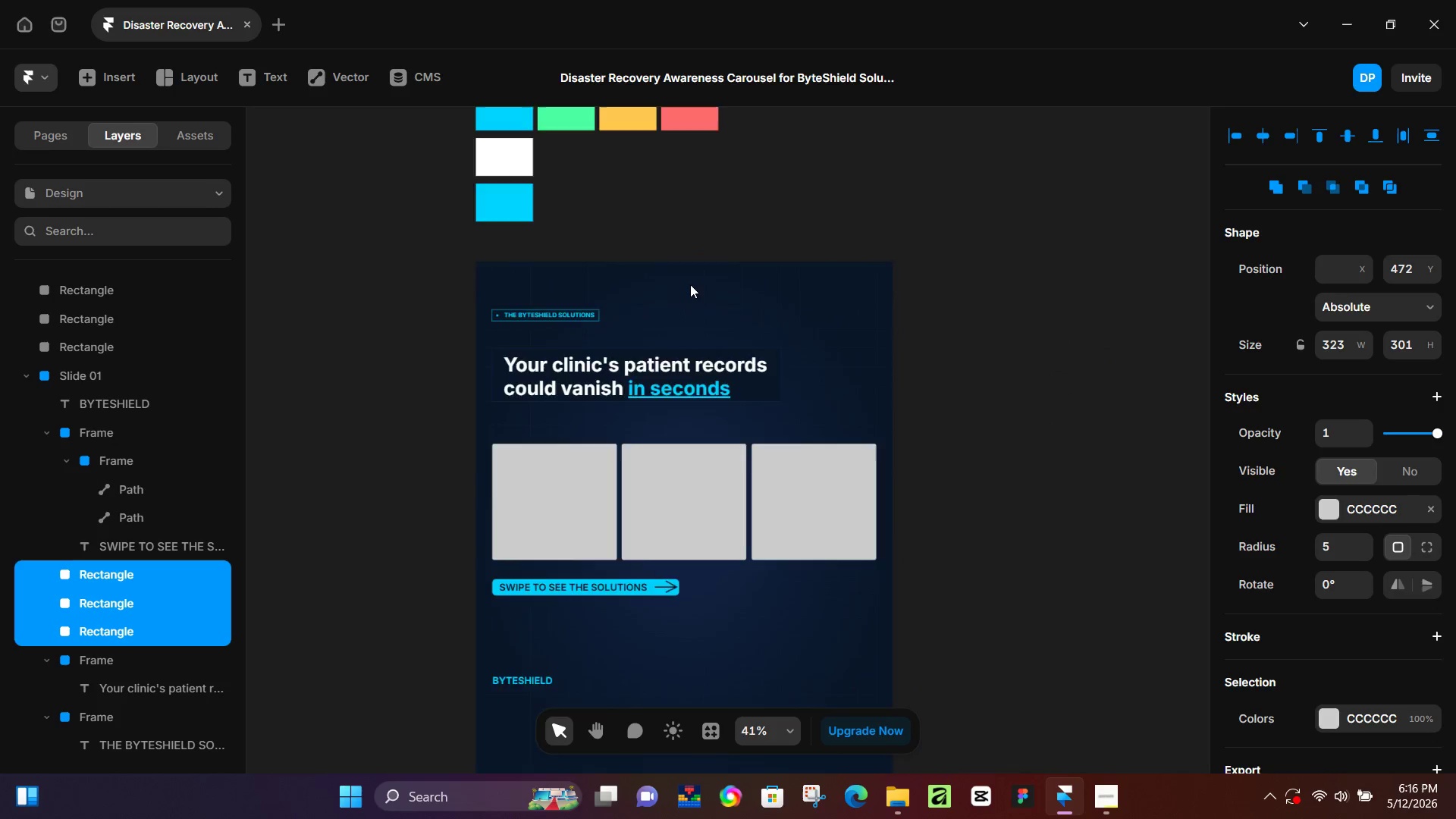 
hold_key(key=ControlLeft, duration=0.58)
scroll: coordinate [690, 284], scroll_direction: none, amount: 0.0
 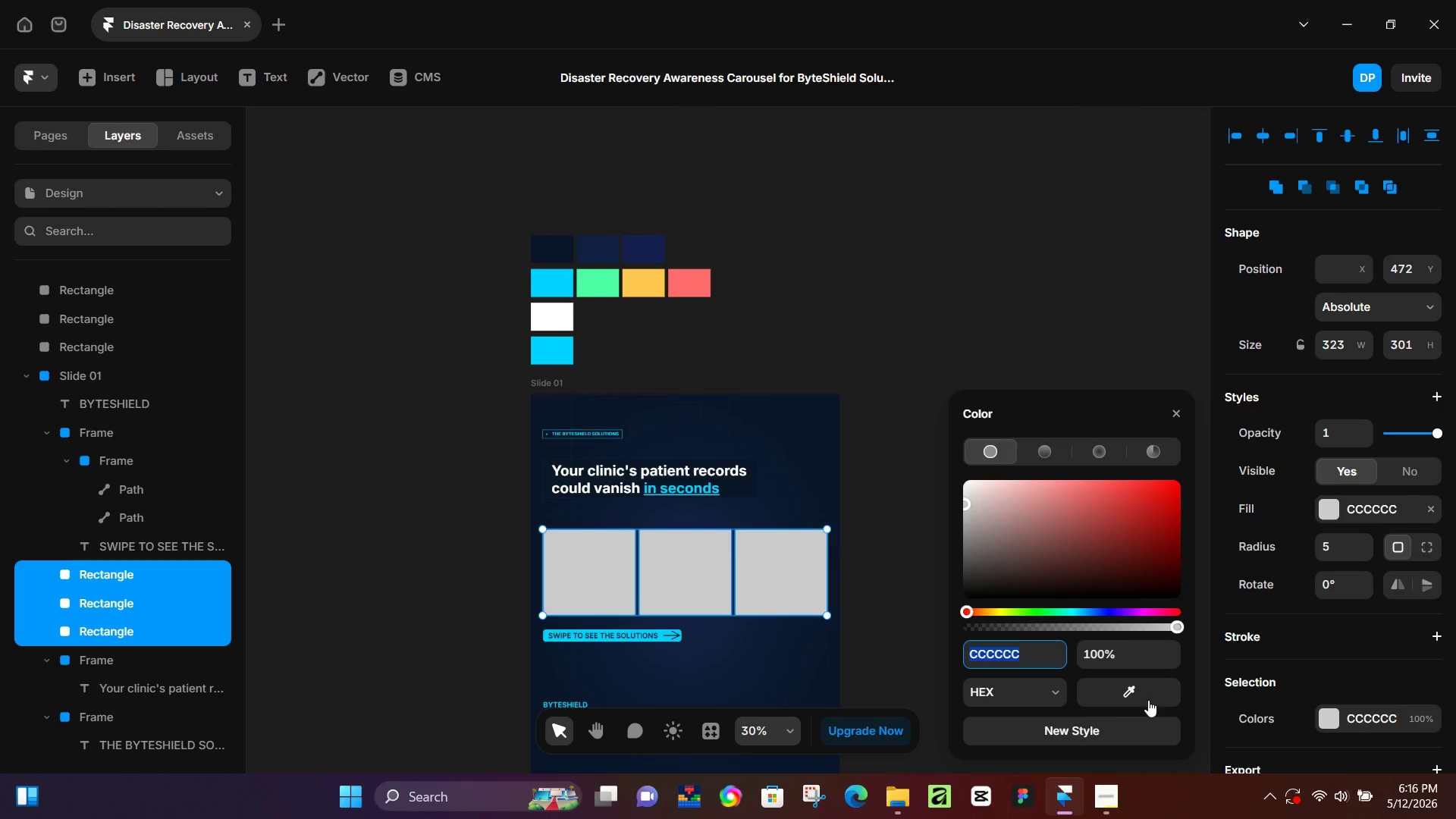 
left_click_drag(start_coordinate=[1138, 692], to_coordinate=[648, 248])
 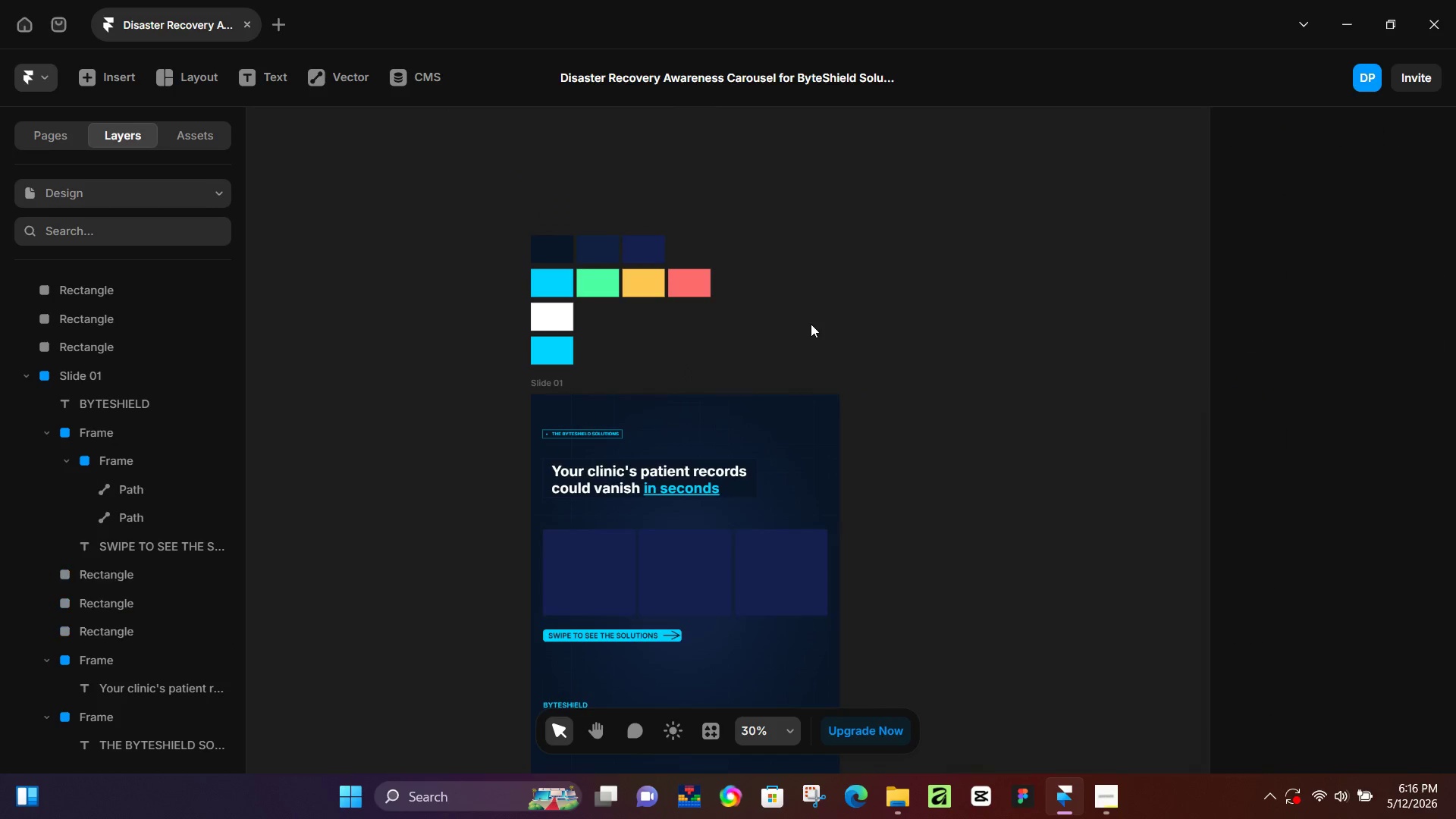 
left_click([811, 324])
 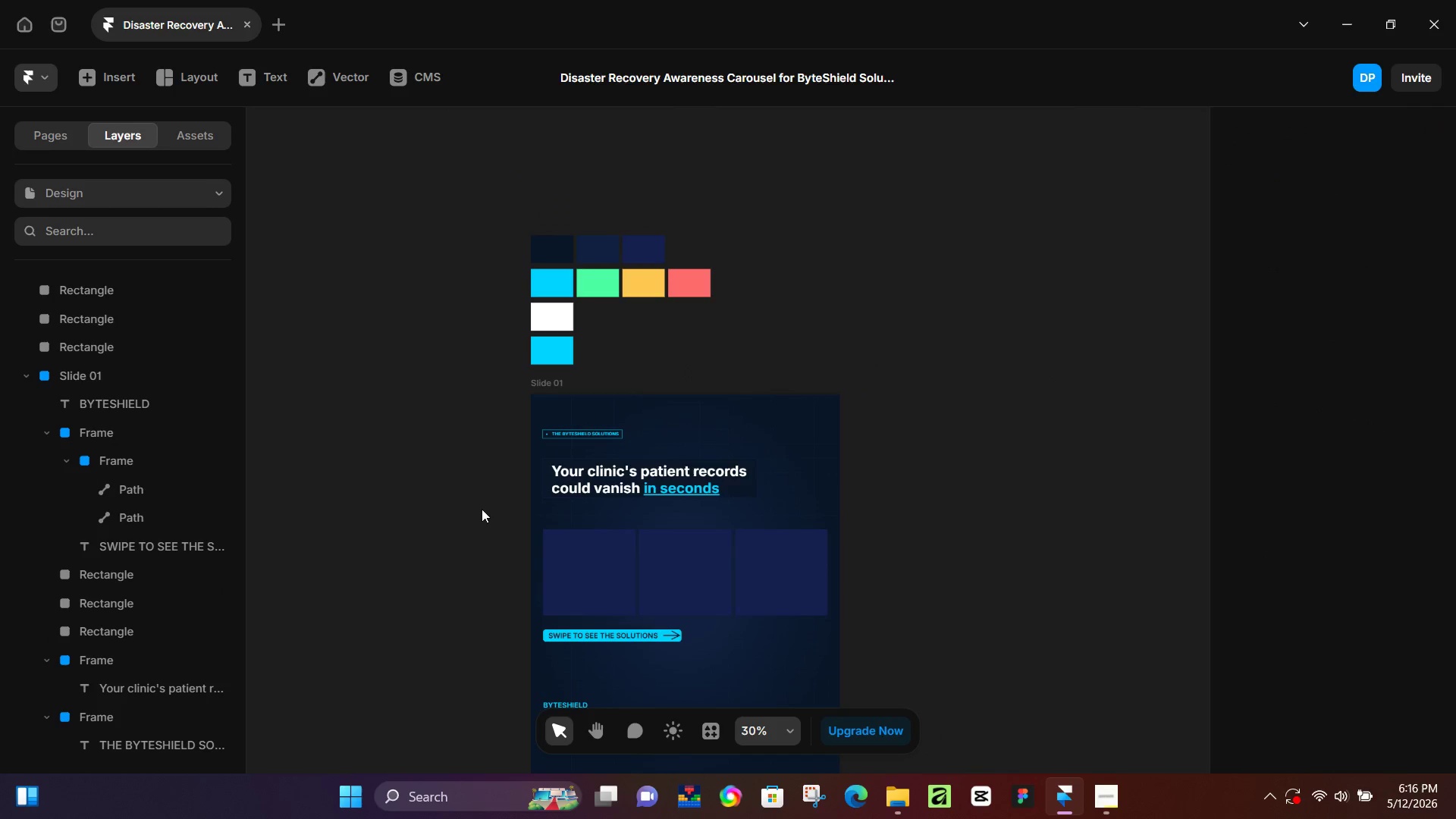 
hold_key(key=ControlLeft, duration=0.8)
scroll: coordinate [574, 543], scroll_direction: up, amount: 6.0
 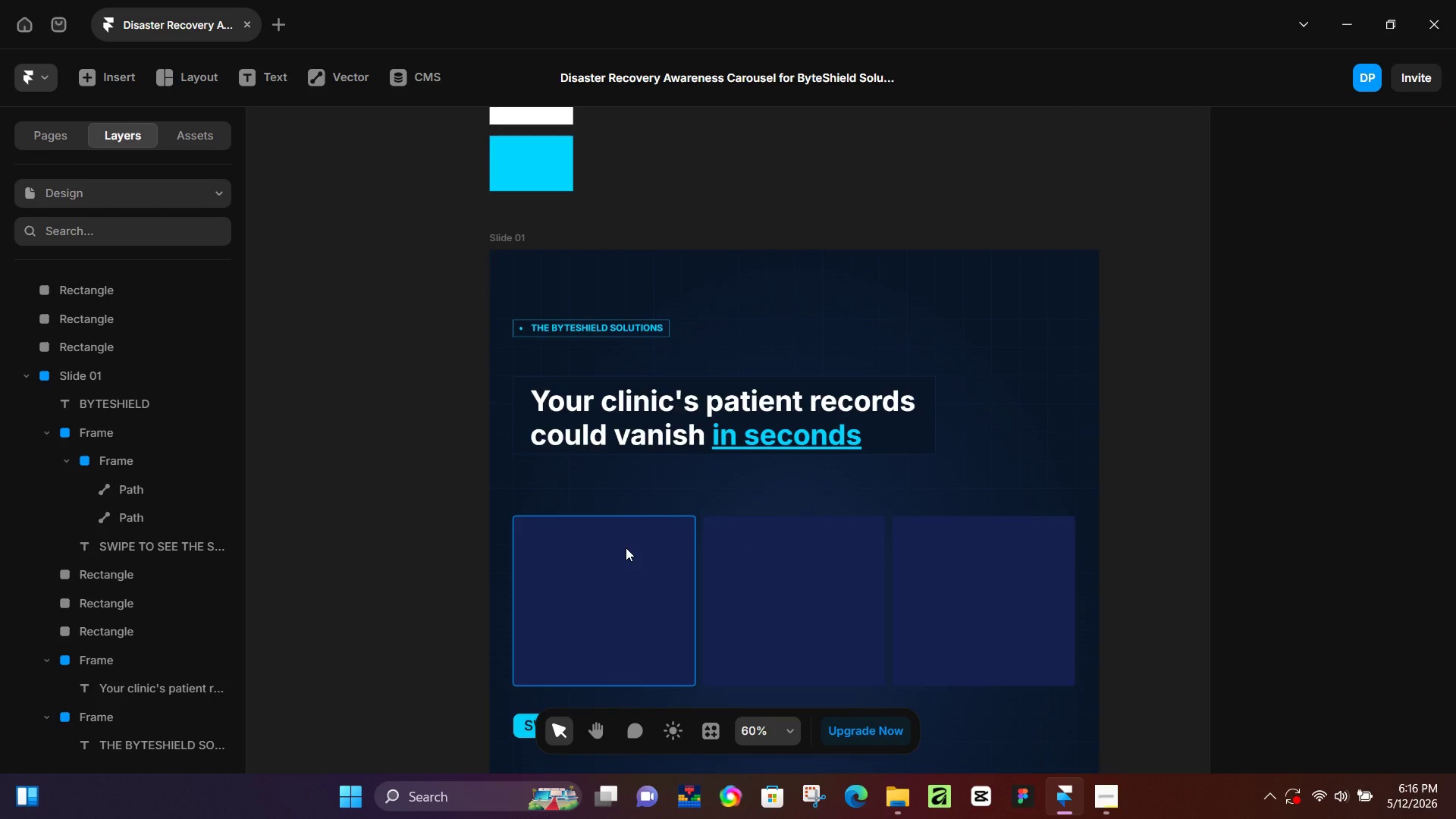 
wait(6.95)
 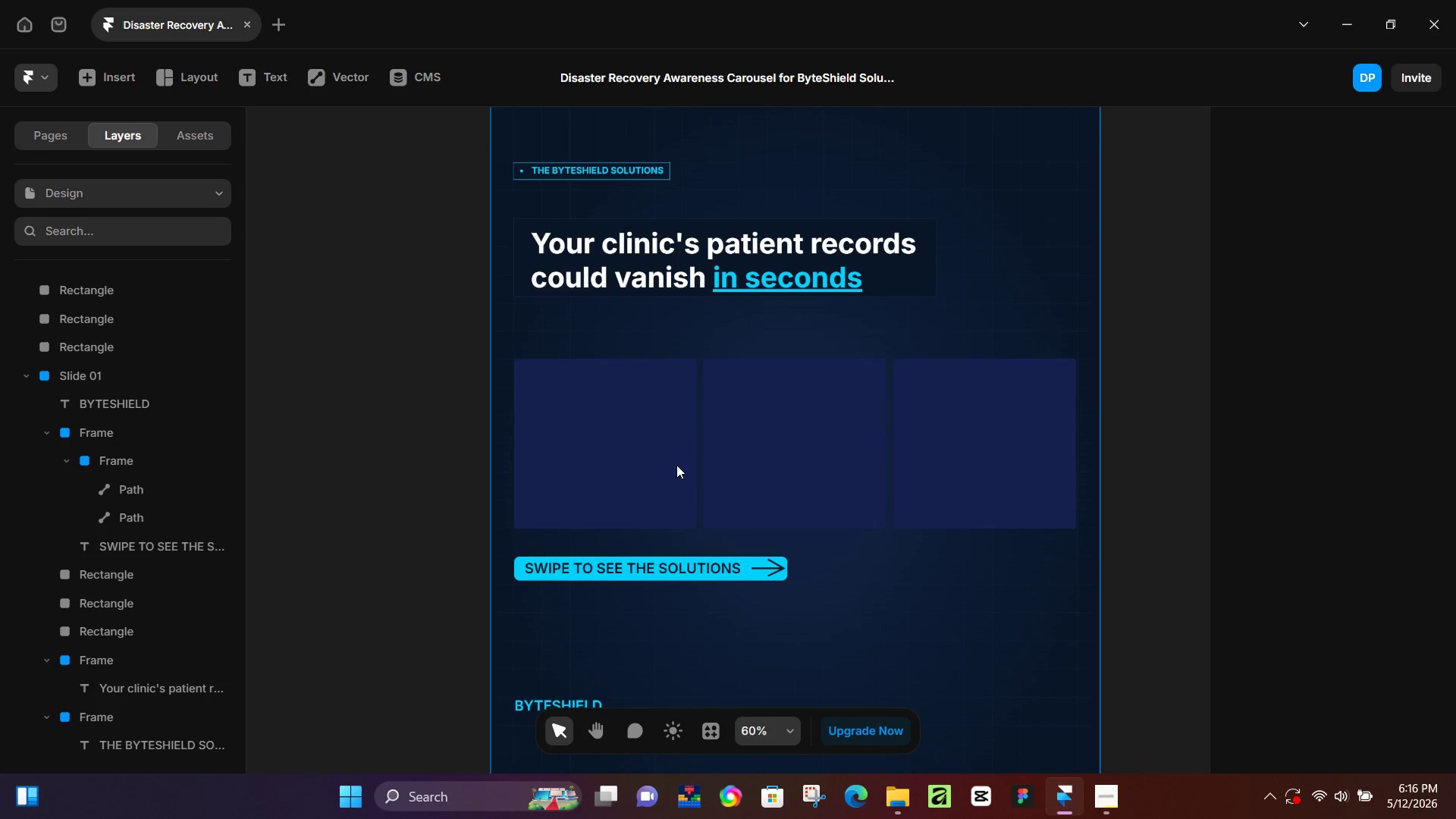 
key(Control+ControlLeft)
 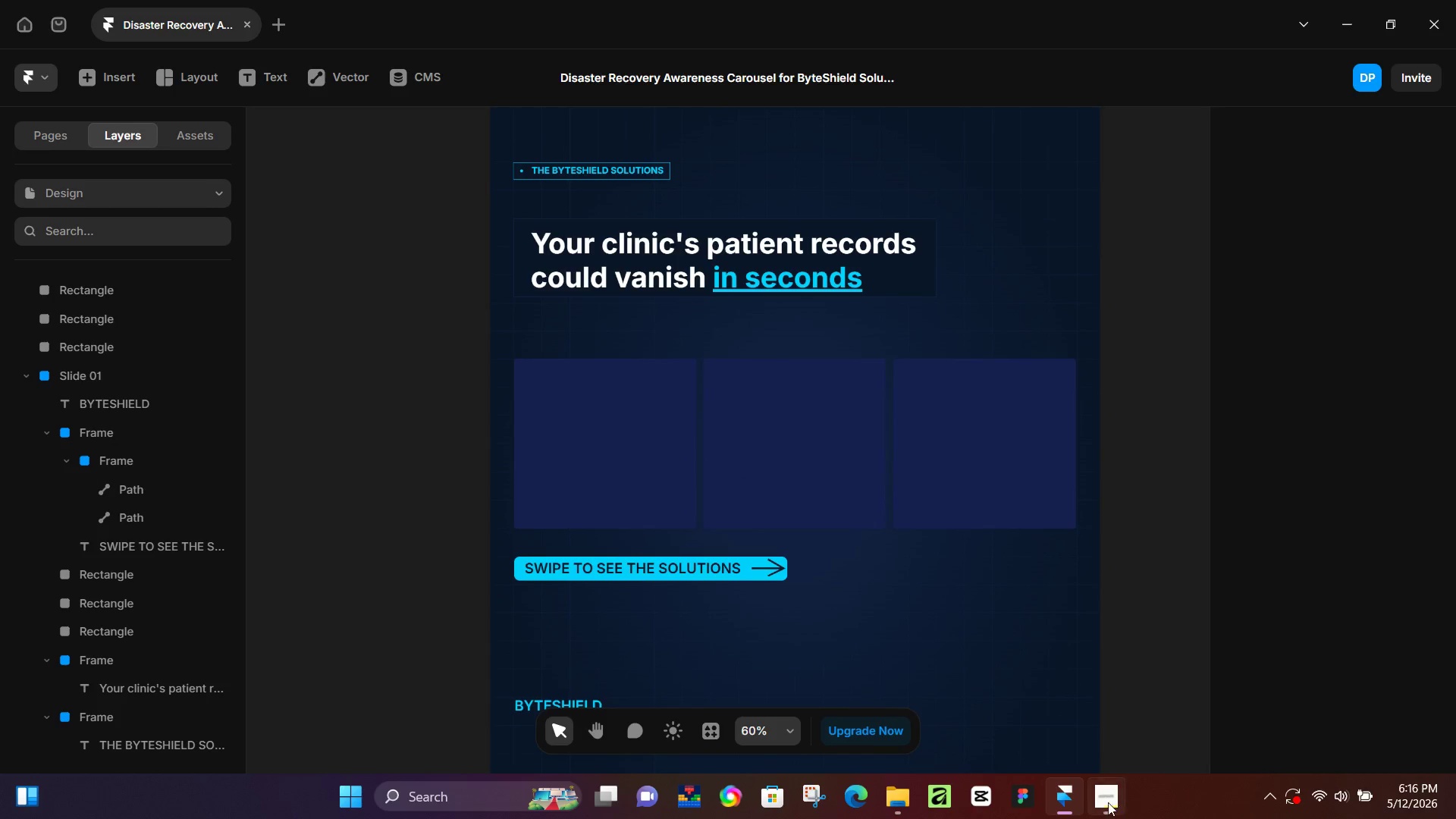 
scroll: coordinate [767, 465], scroll_direction: down, amount: 5.0
 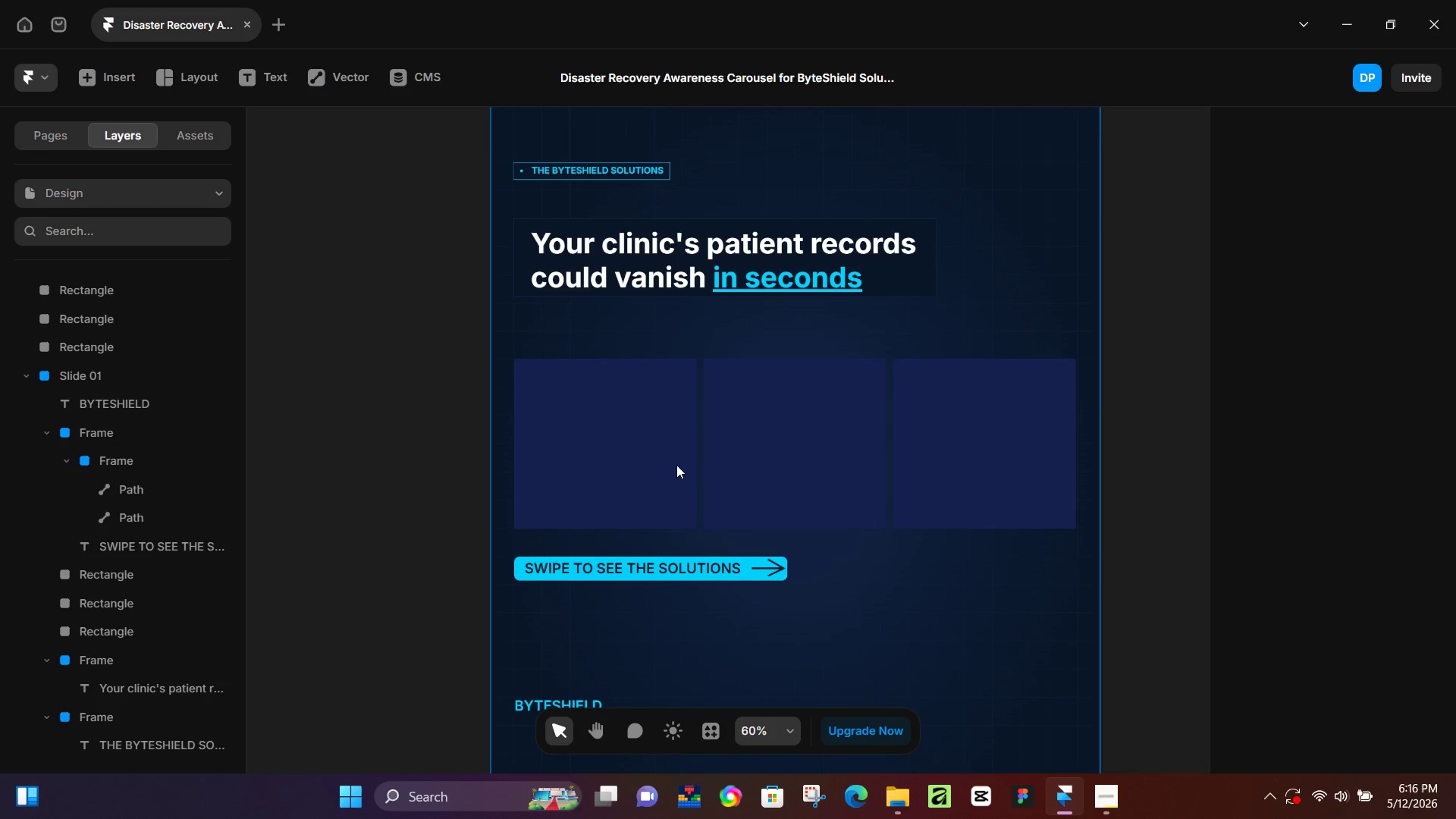 
left_click([1108, 802])